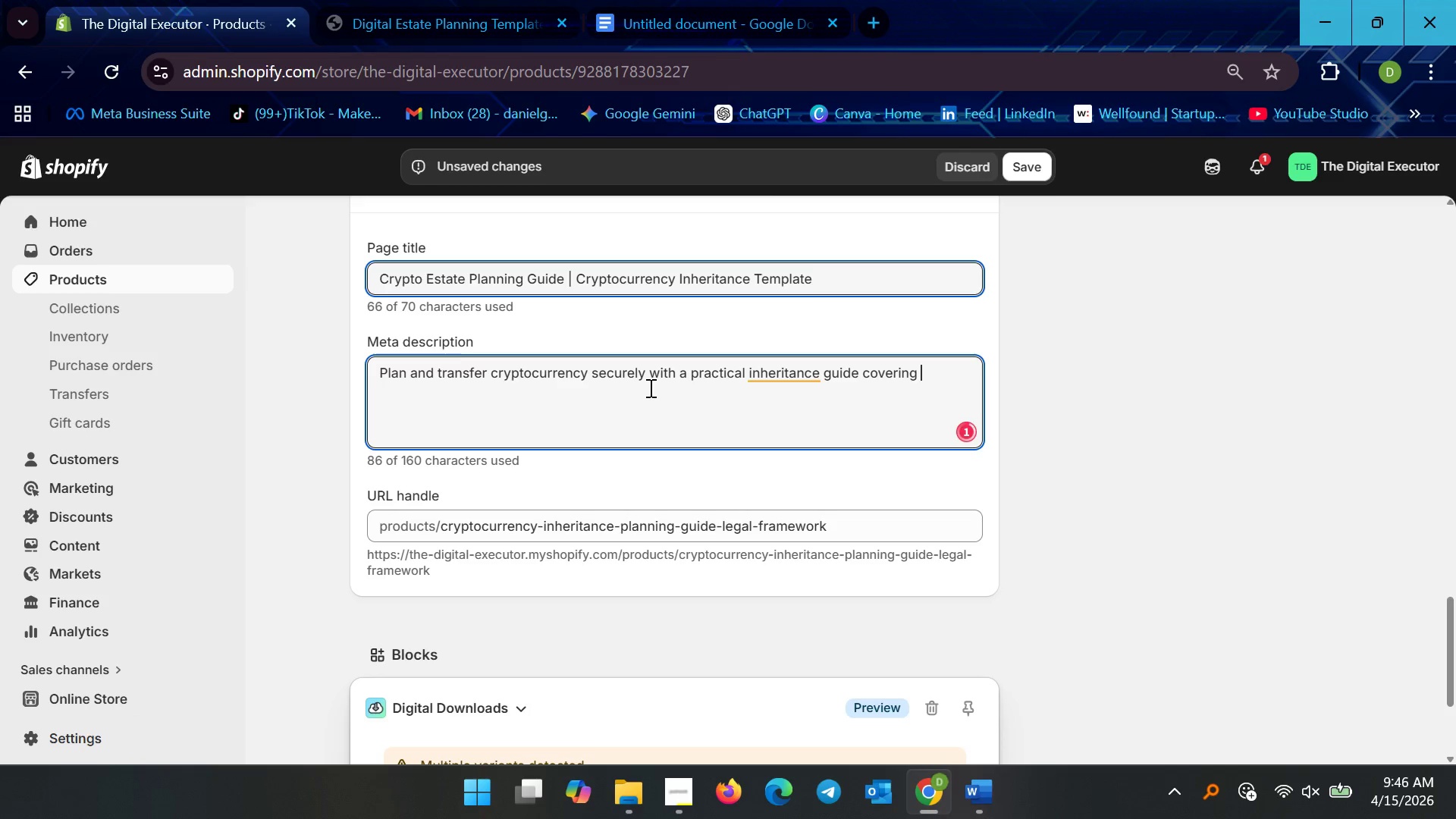 
type(wallets, private keys, and digital estate strategies.)
 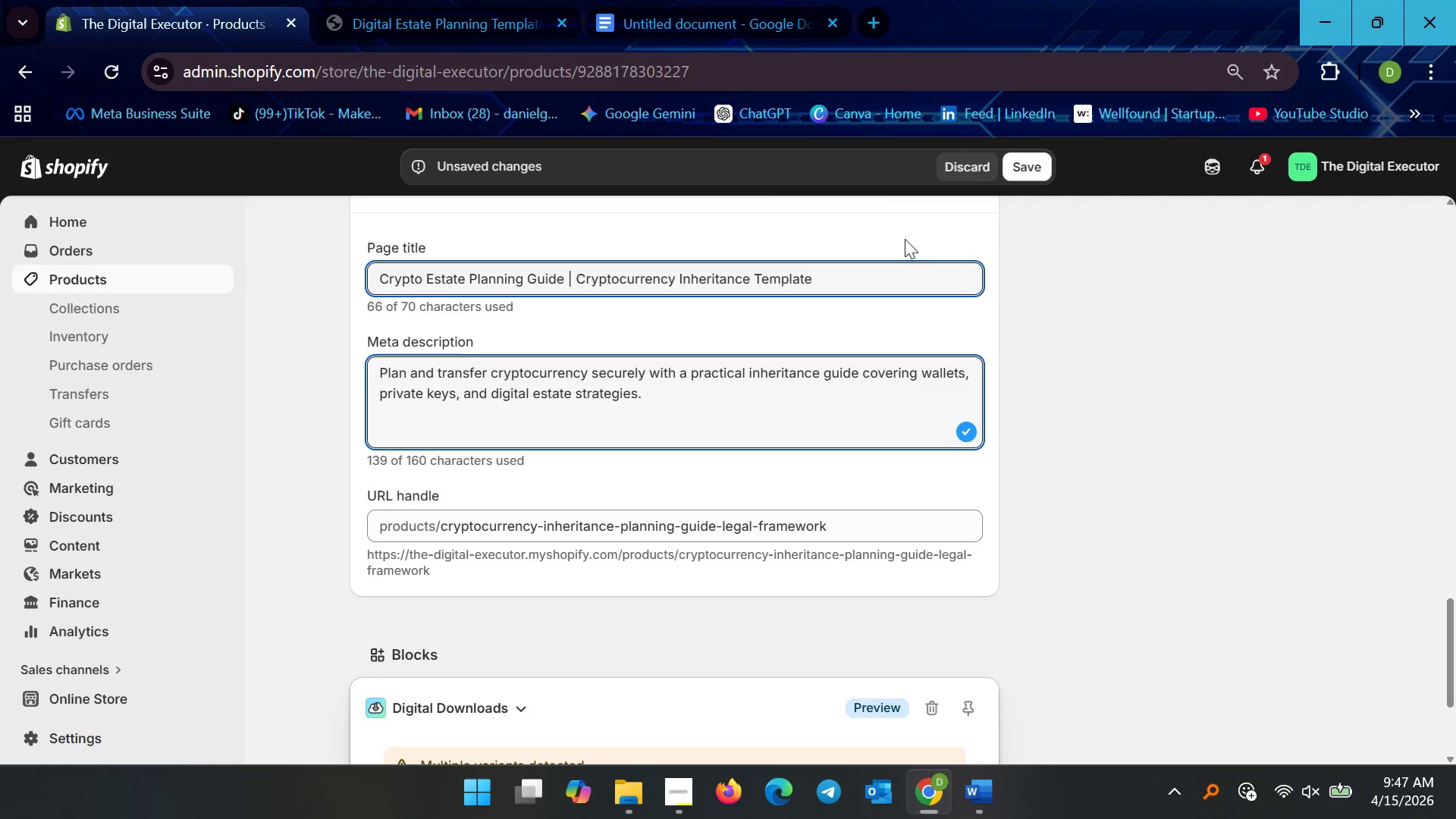 
scroll: coordinate [761, 400], scroll_direction: down, amount: 3.0
 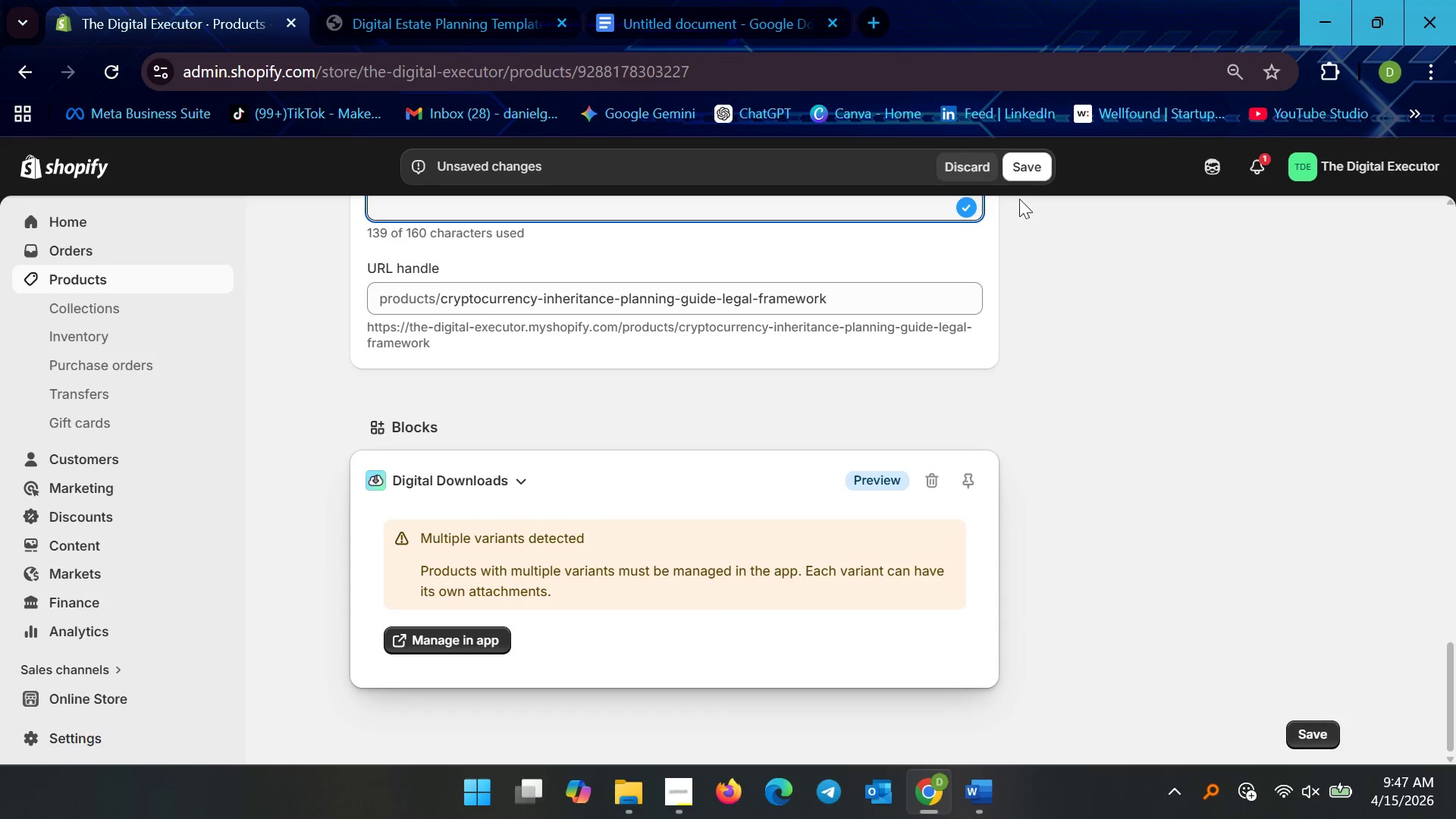 
left_click([1030, 171])
 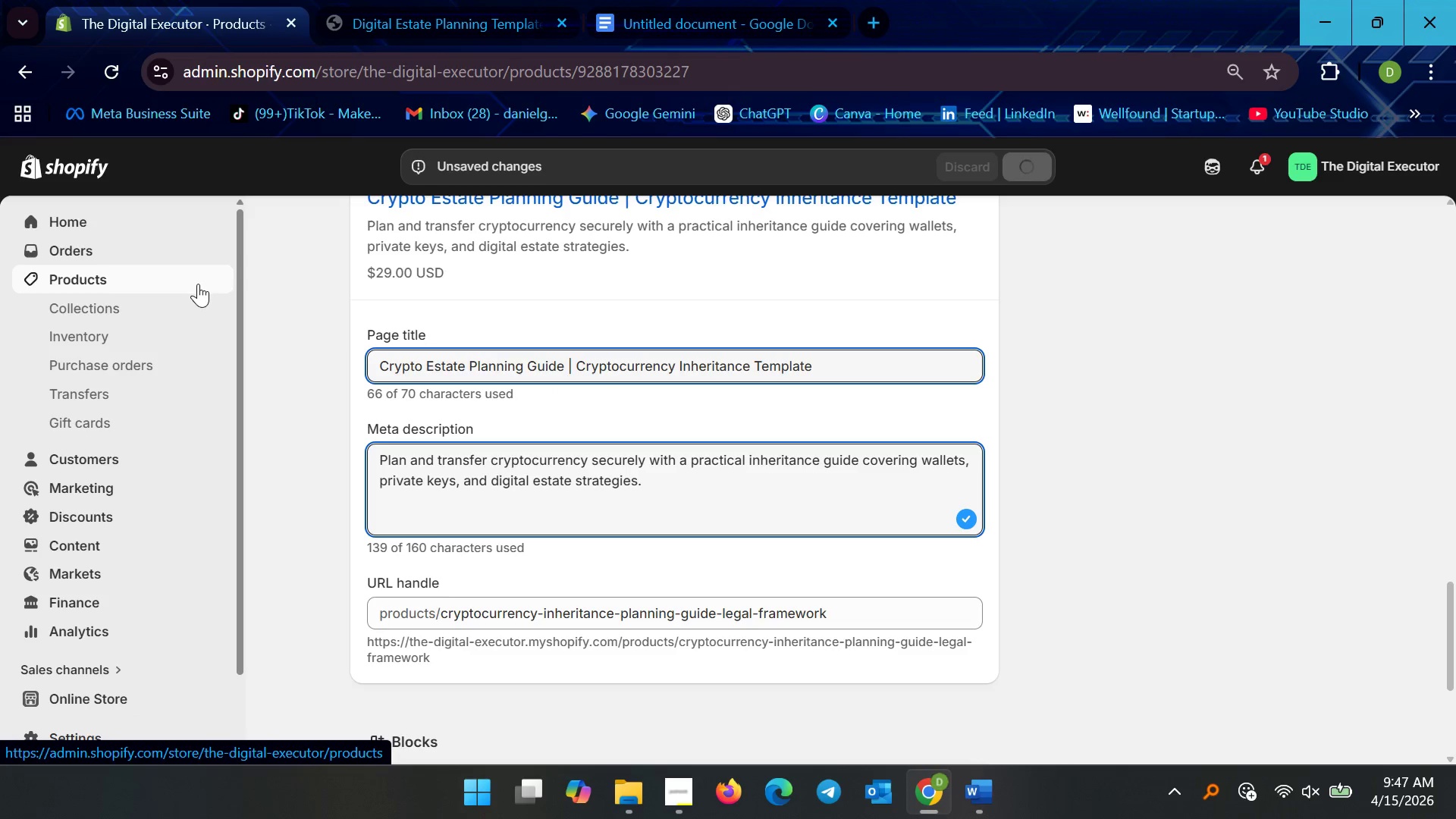 
left_click([198, 284])
 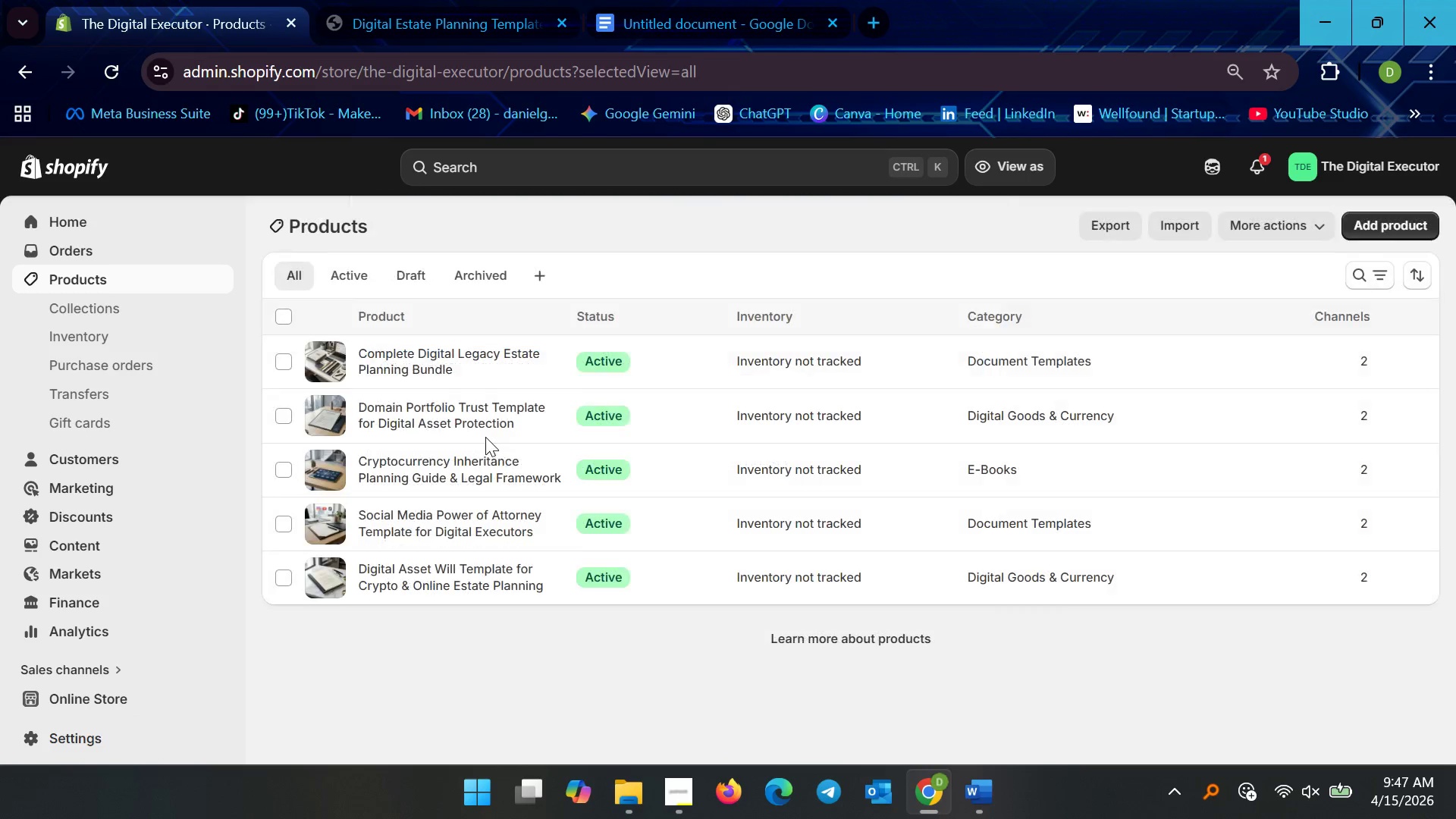 
left_click([457, 419])
 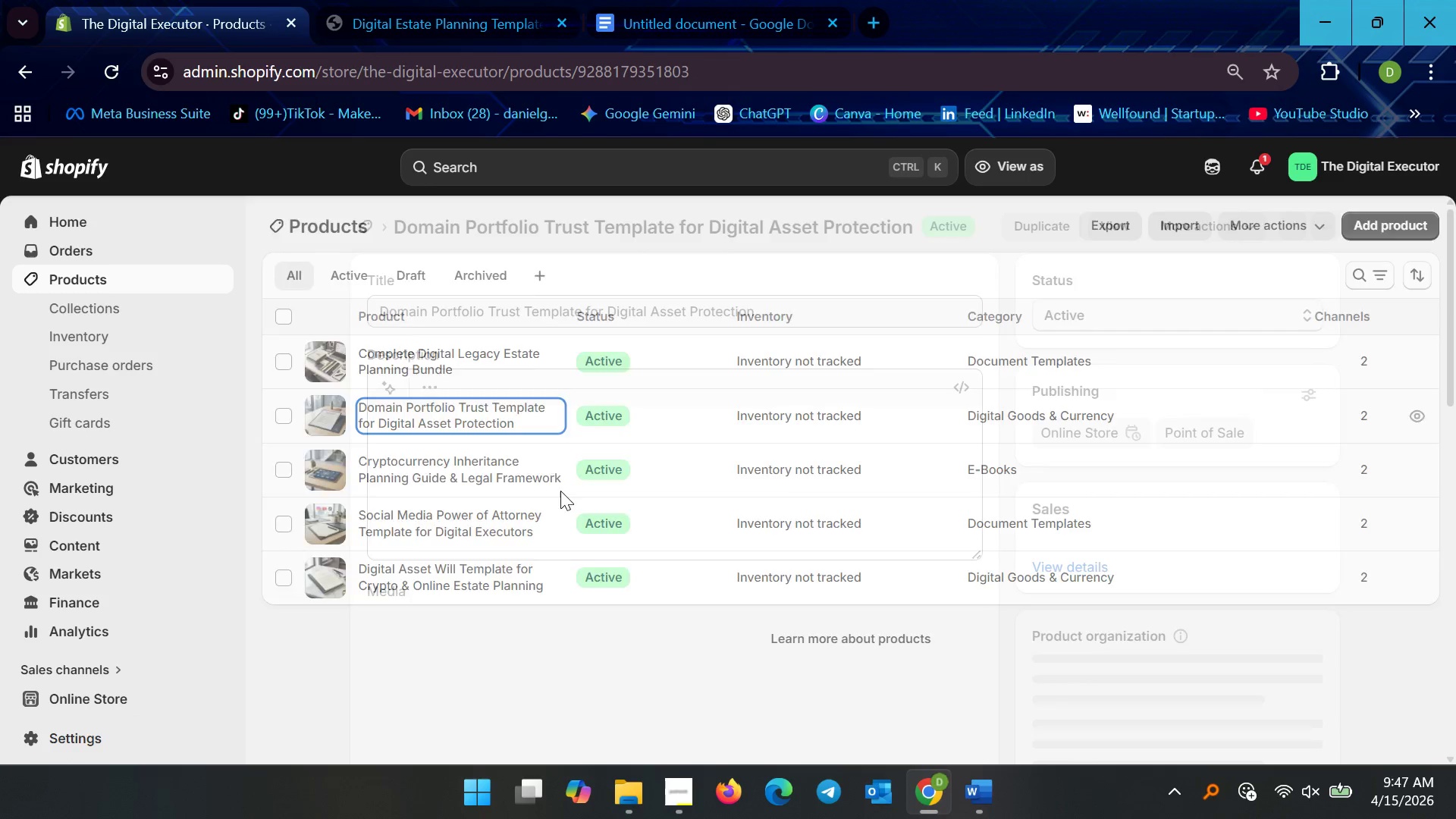 
scroll: coordinate [818, 532], scroll_direction: down, amount: 27.0
 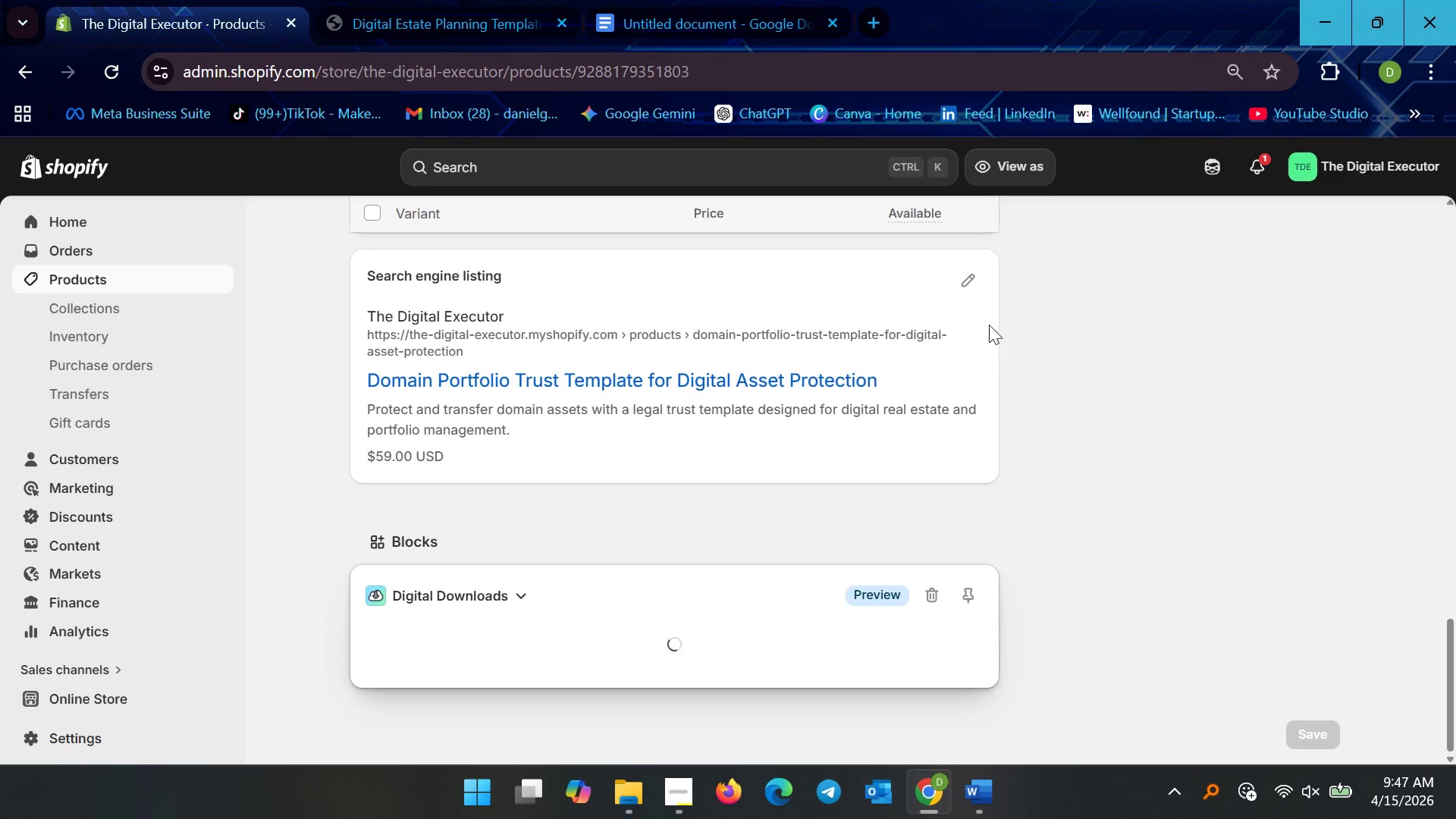 
left_click([970, 293])
 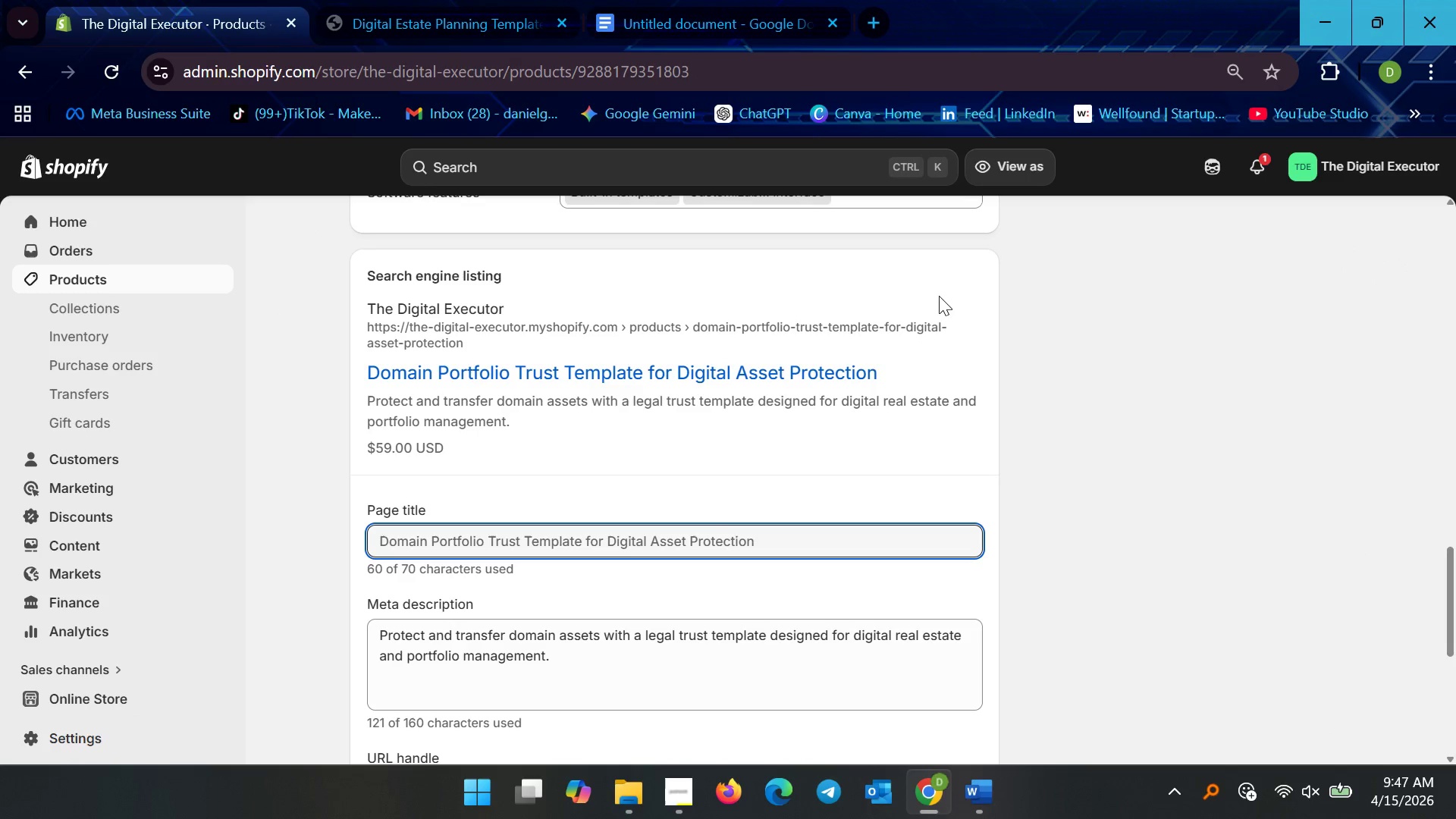 
scroll: coordinate [715, 519], scroll_direction: down, amount: 4.0
 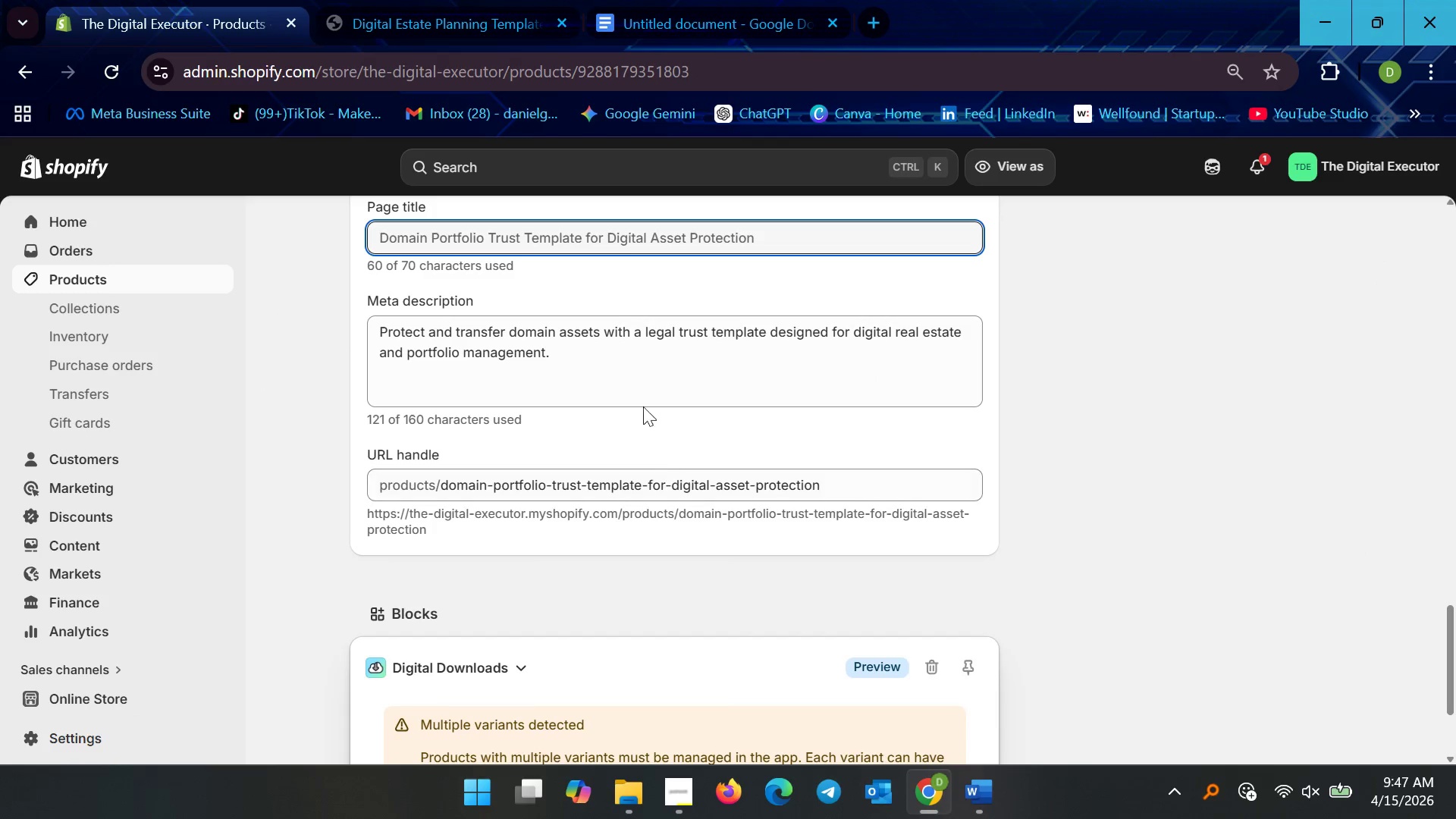 
left_click([622, 372])
 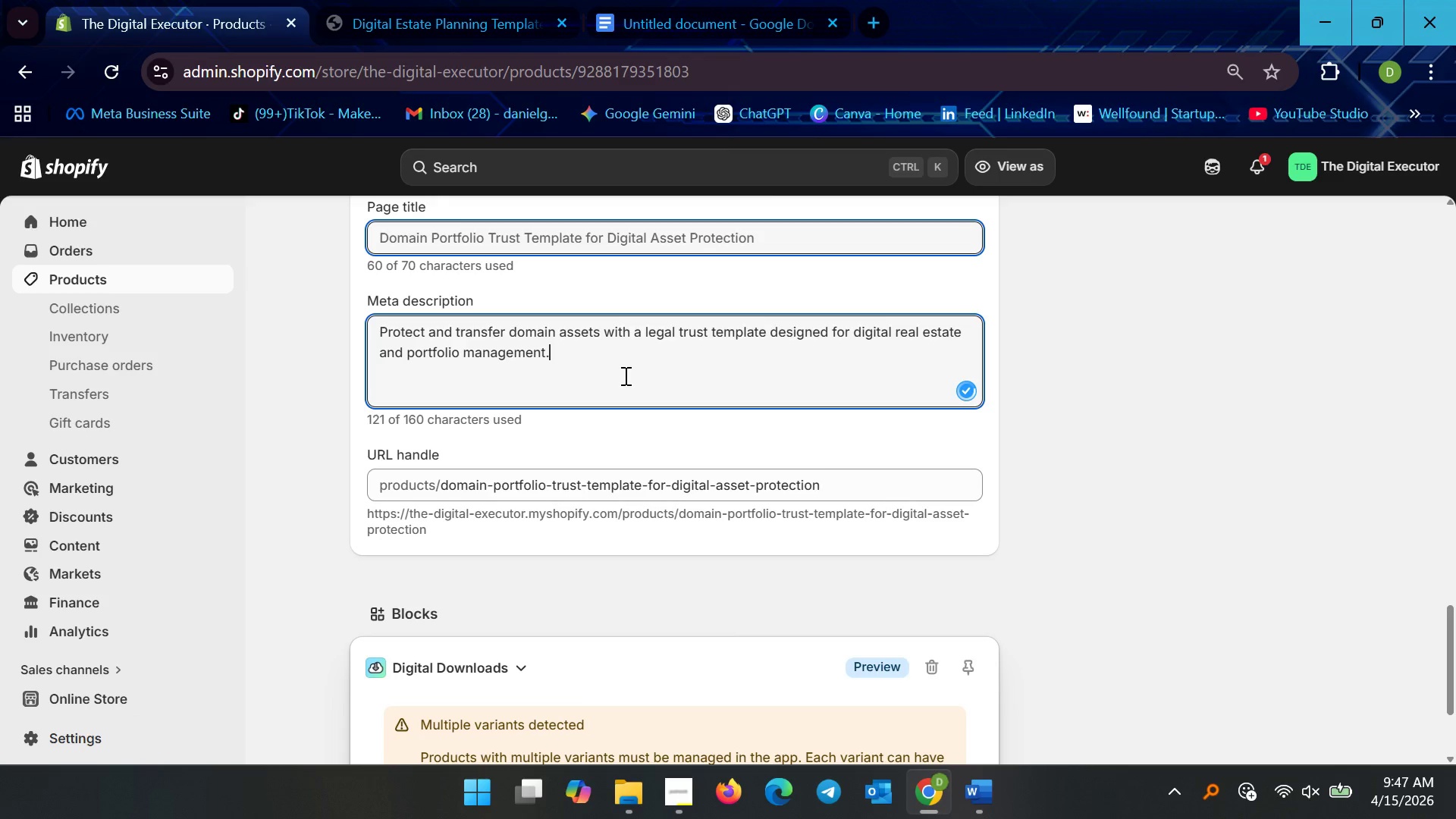 
scroll: coordinate [624, 375], scroll_direction: down, amount: 1.0
 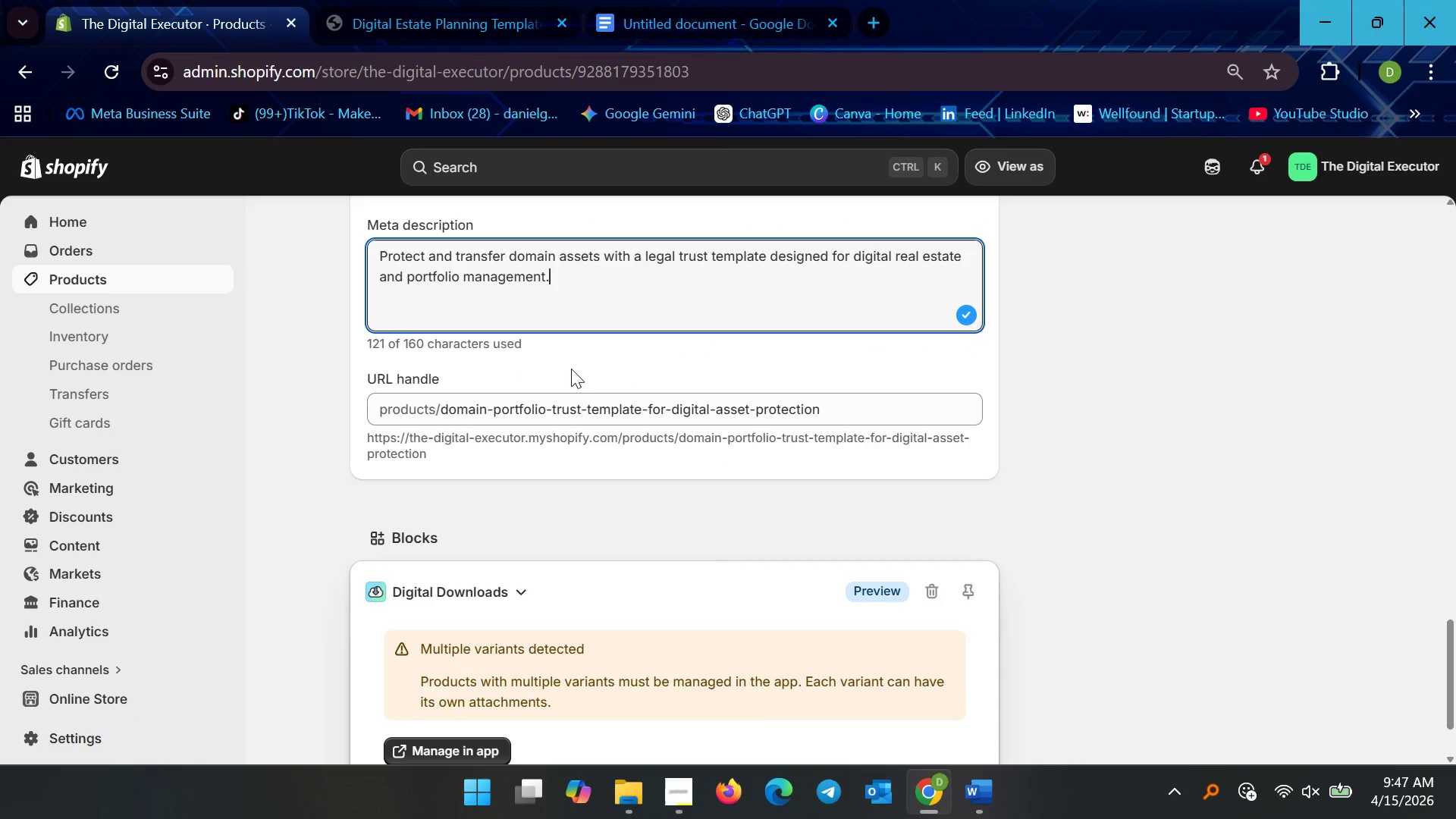 
scroll: coordinate [538, 381], scroll_direction: up, amount: 1.0
 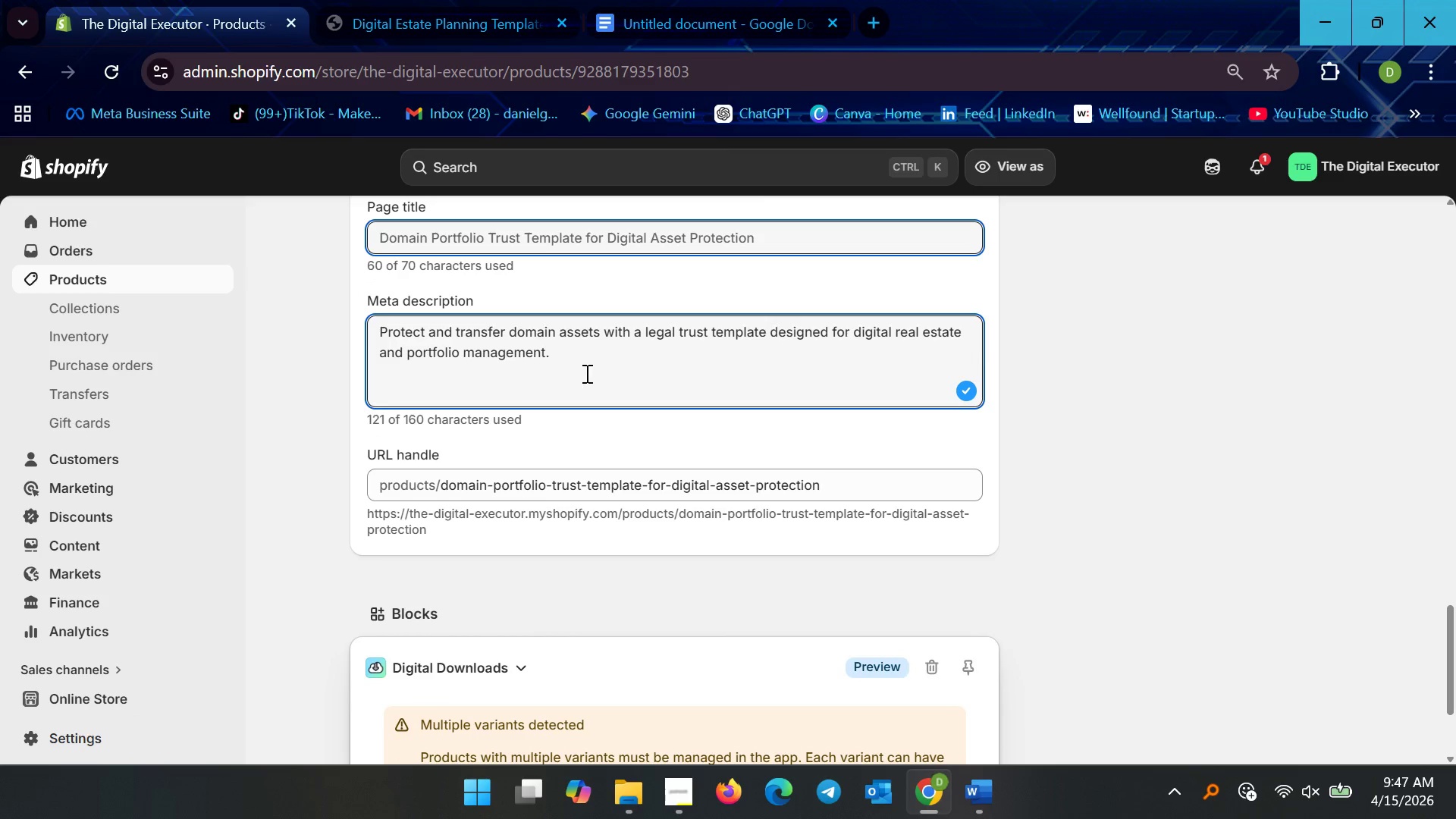 
left_click([585, 373])
 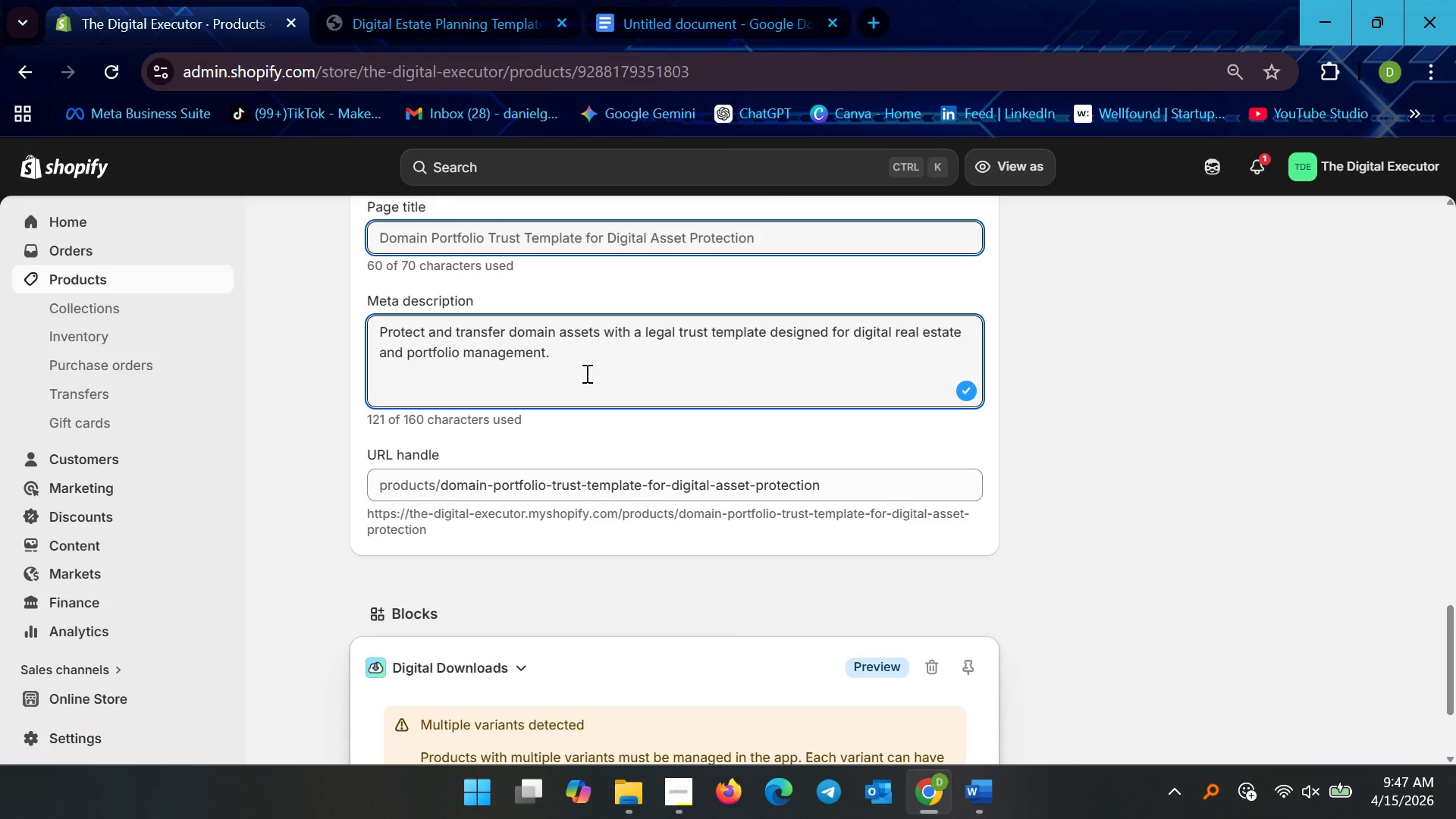 
wait(8.59)
 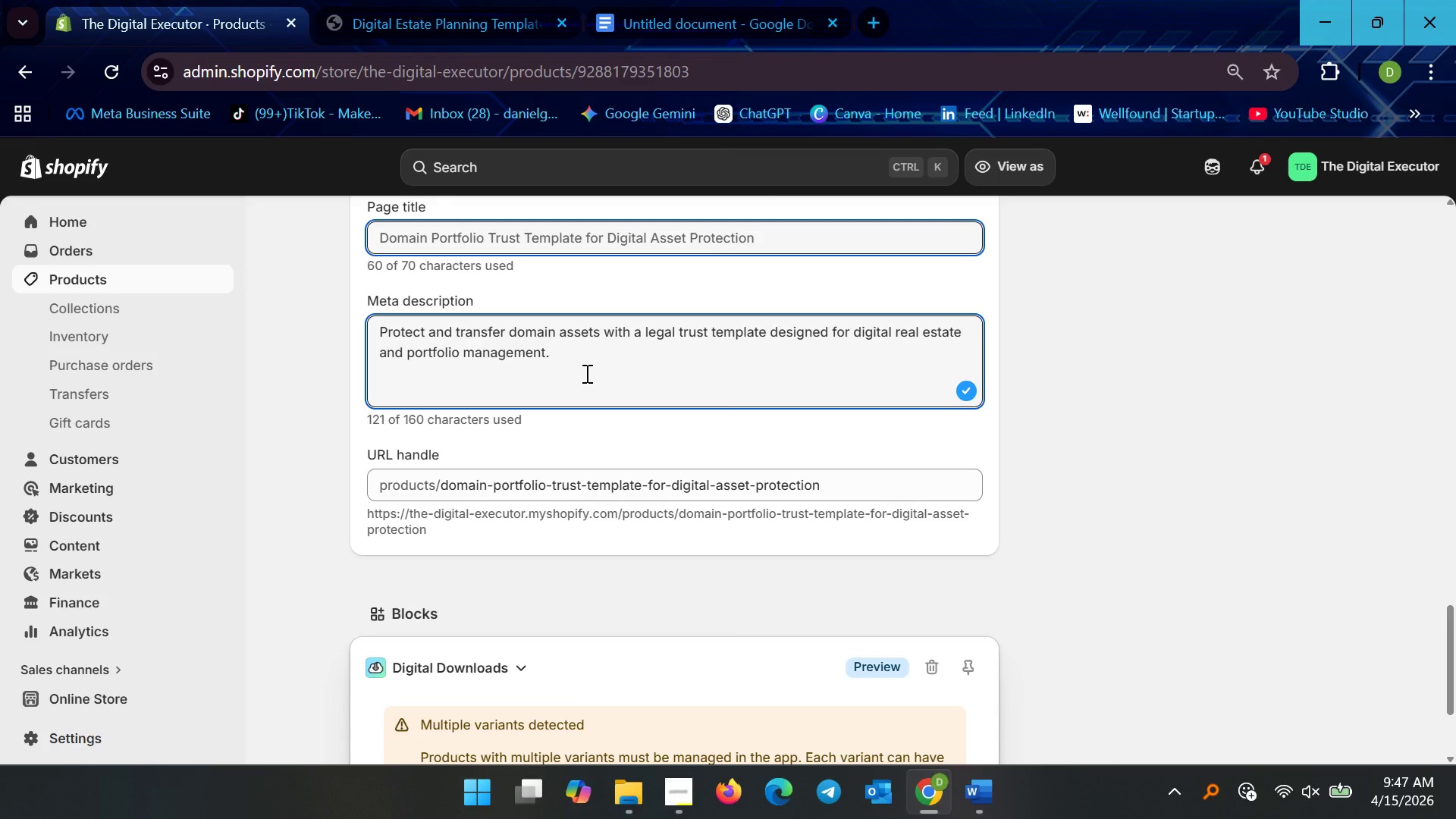 
left_click([601, 337])
 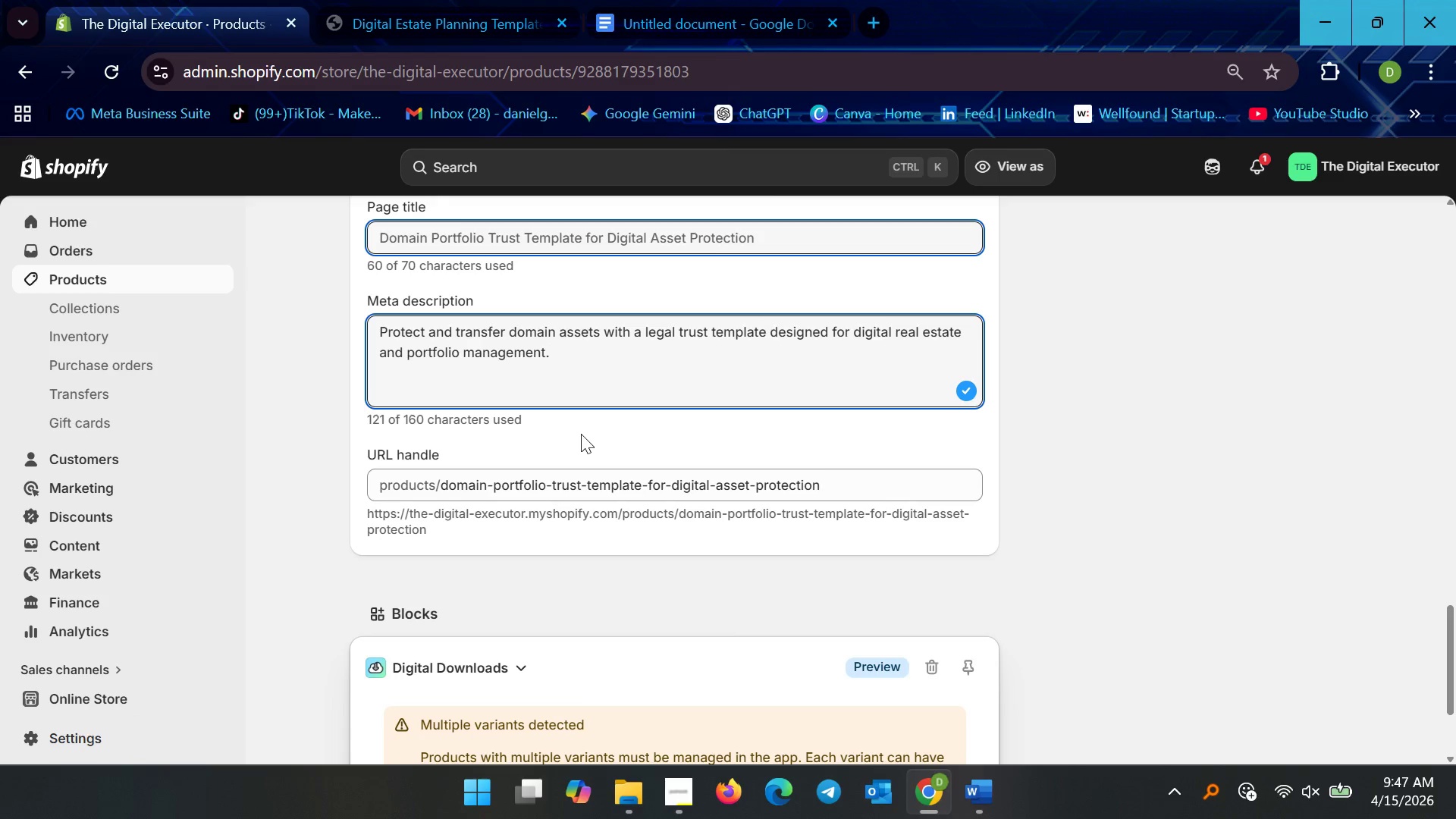 
key(Backspace)
key(Backspace)
key(Backspace)
key(Backspace)
key(Backspace)
key(Backspace)
type(portfolios)
 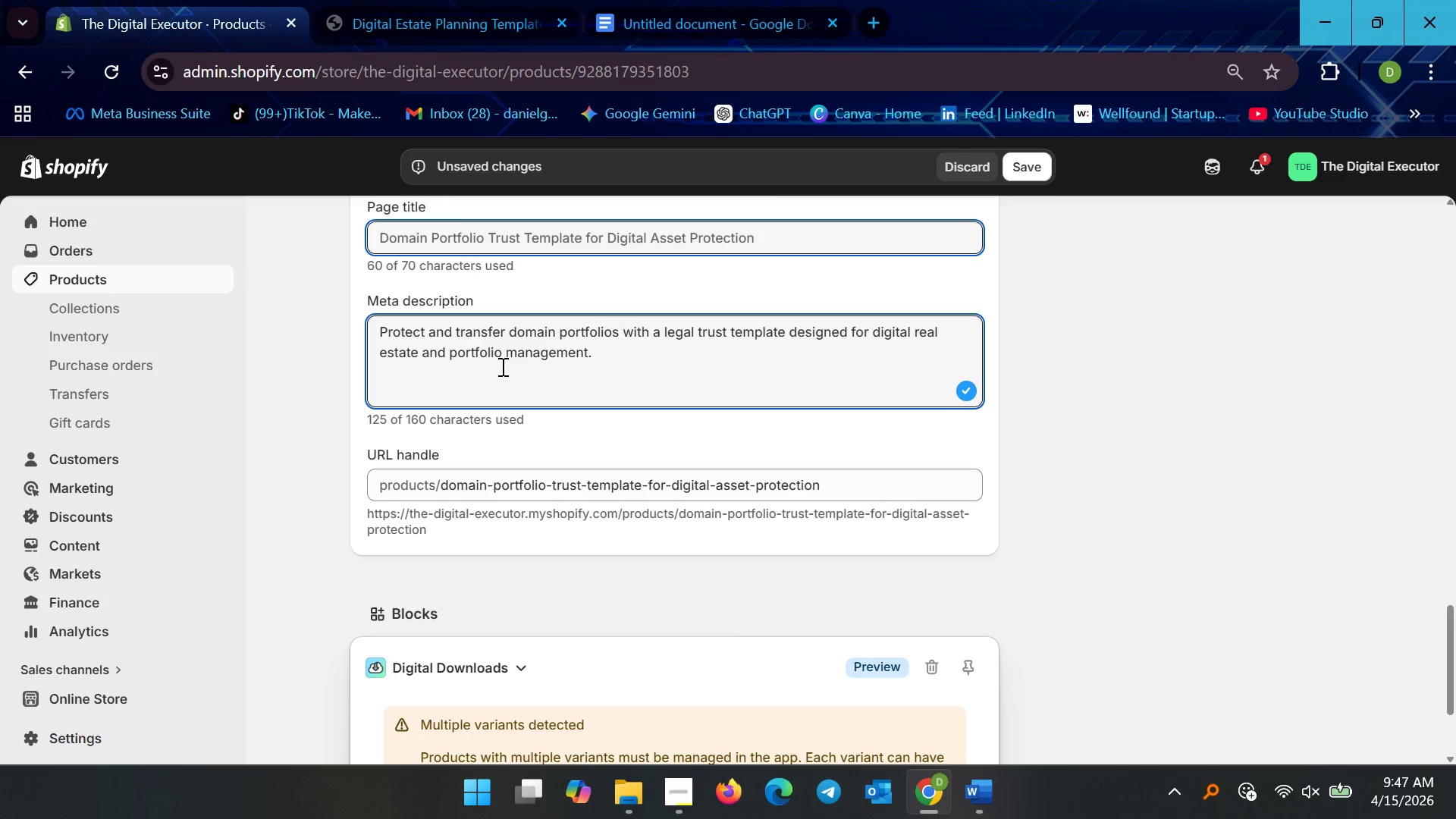 
wait(12.98)
 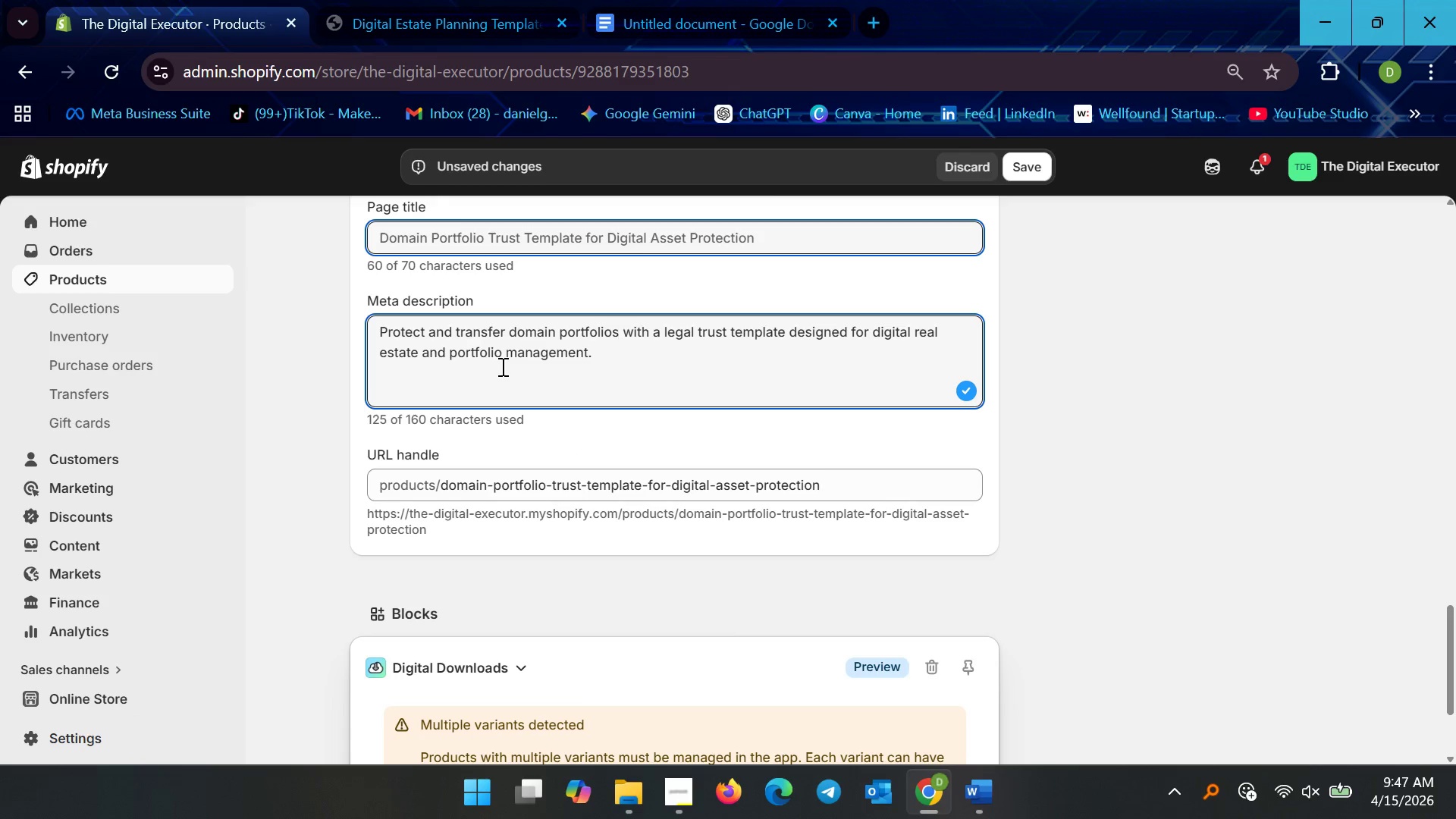 
left_click([585, 352])
 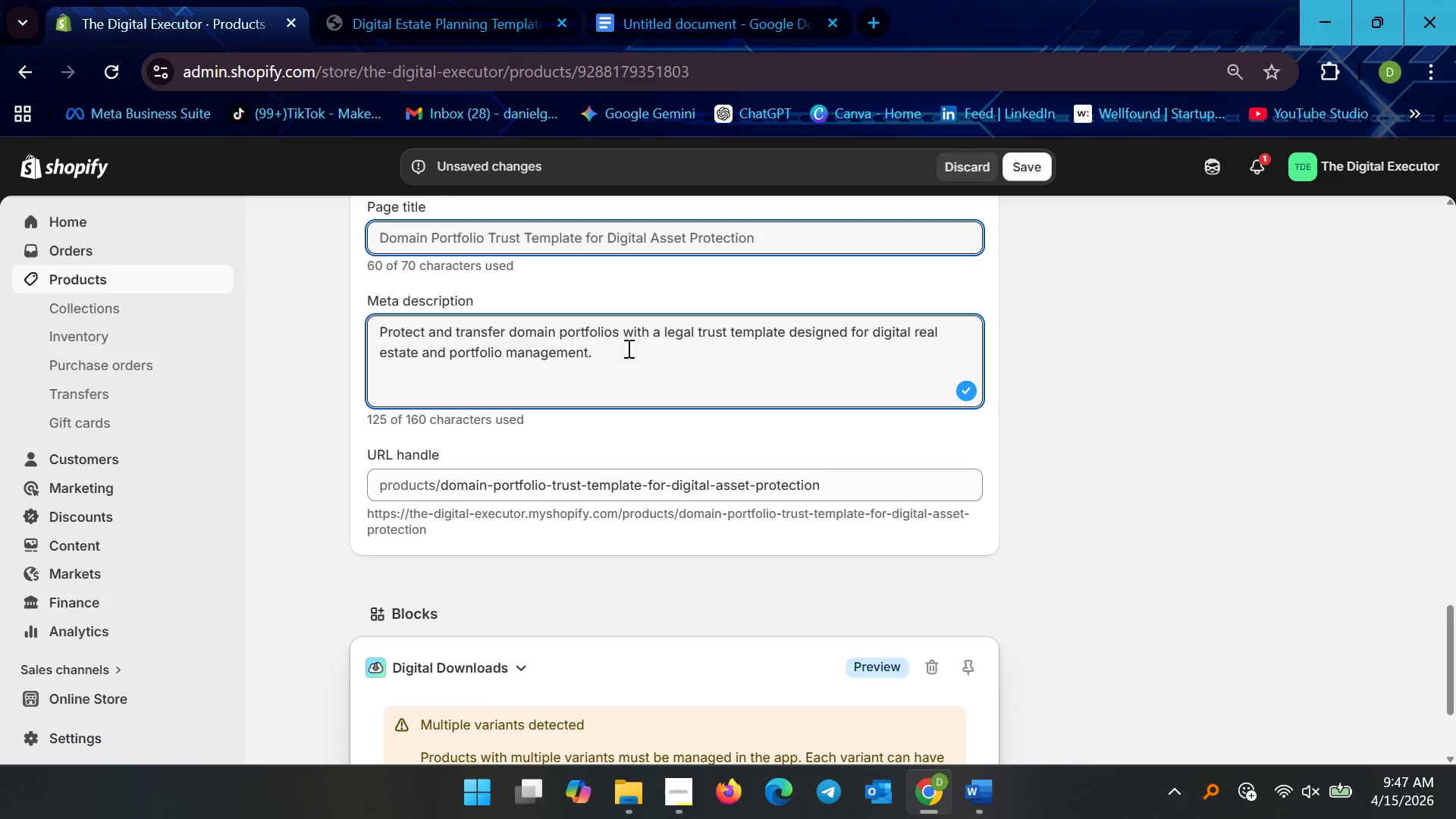 
key(ArrowRight)
 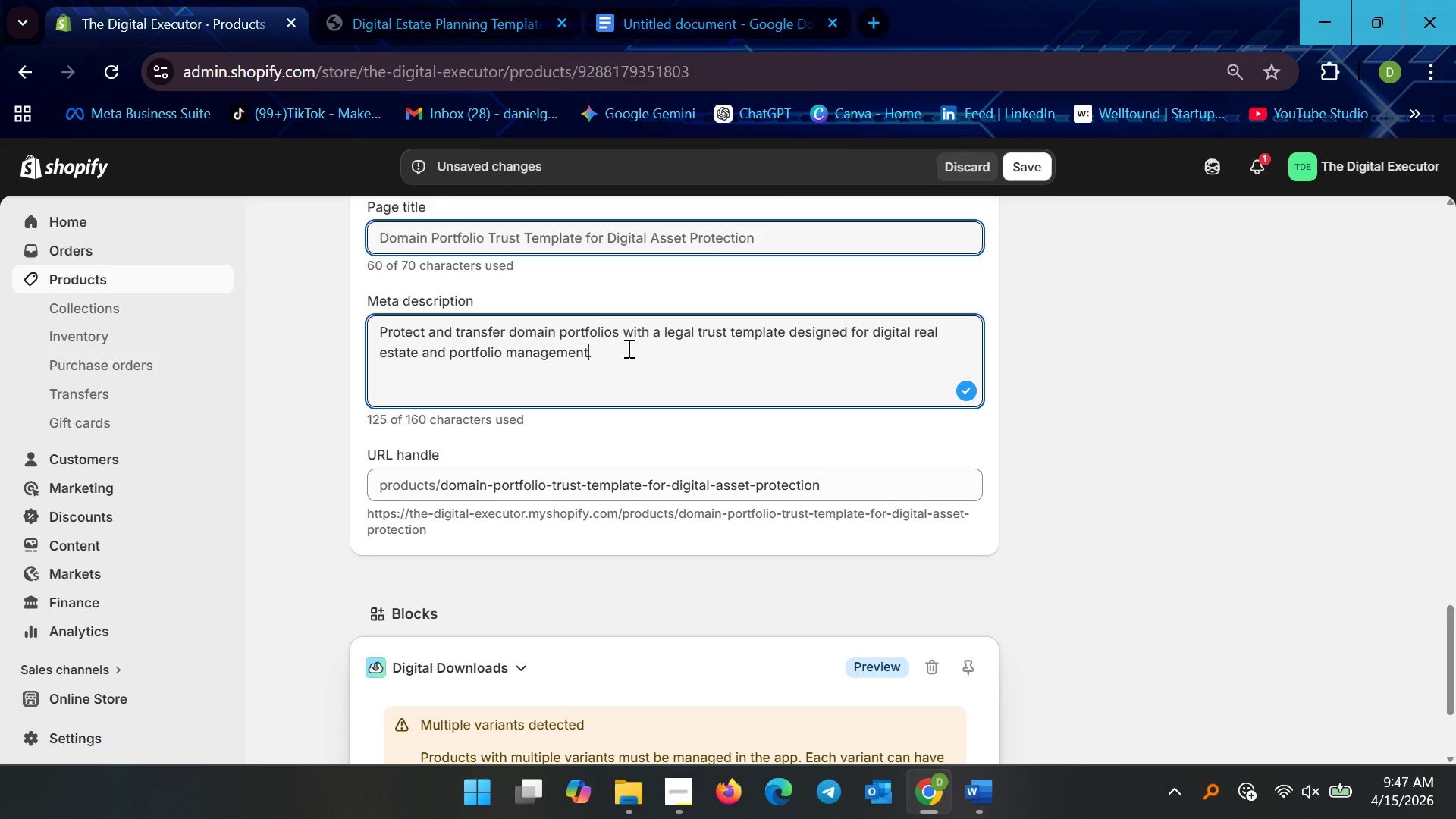 
hold_key(key=Backspace, duration=1.03)
 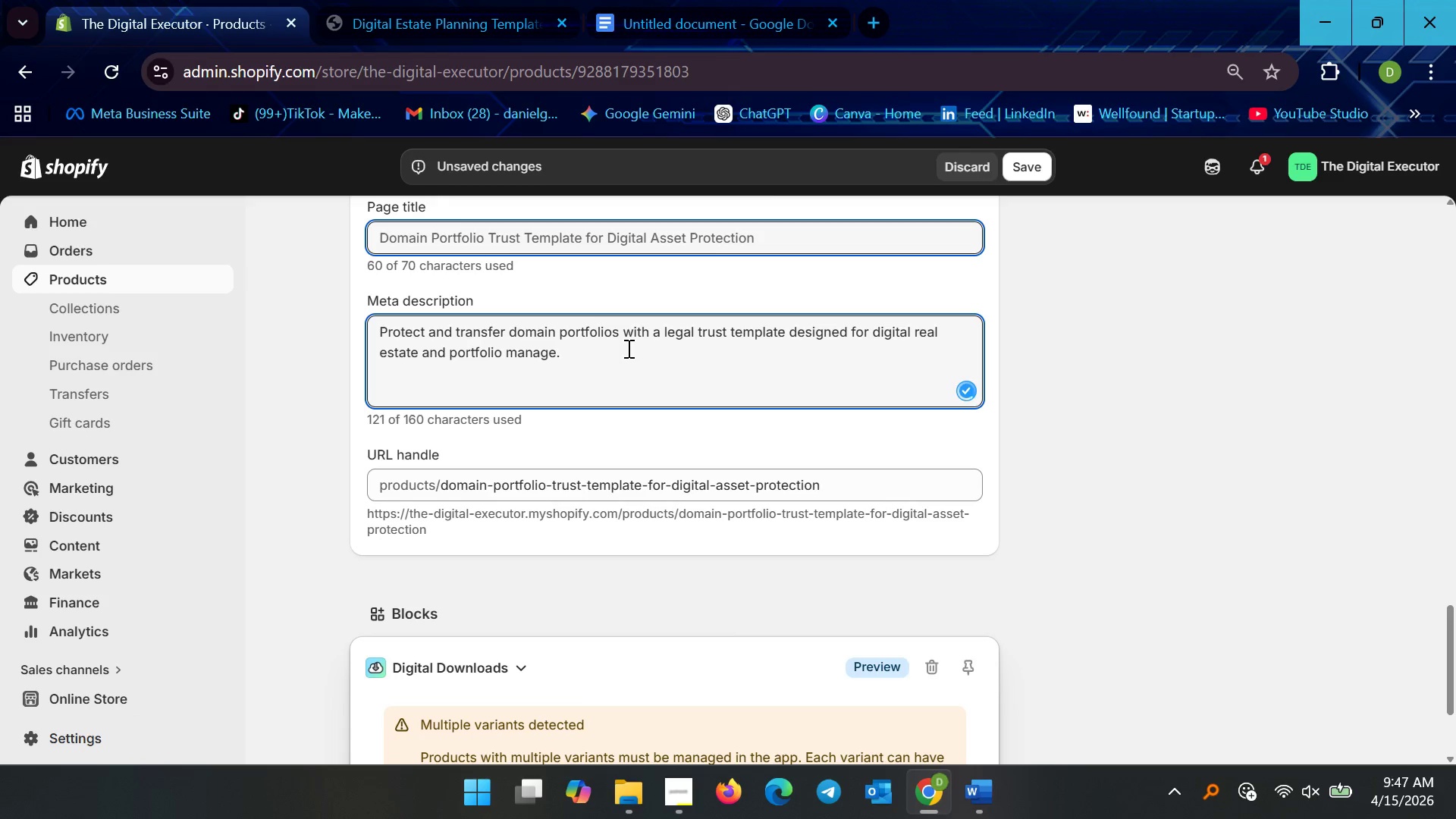 
key(Backspace)
key(Backspace)
key(Backspace)
key(Backspace)
key(Backspace)
key(Backspace)
key(Backspace)
key(Backspace)
type(, ensuring secure )
 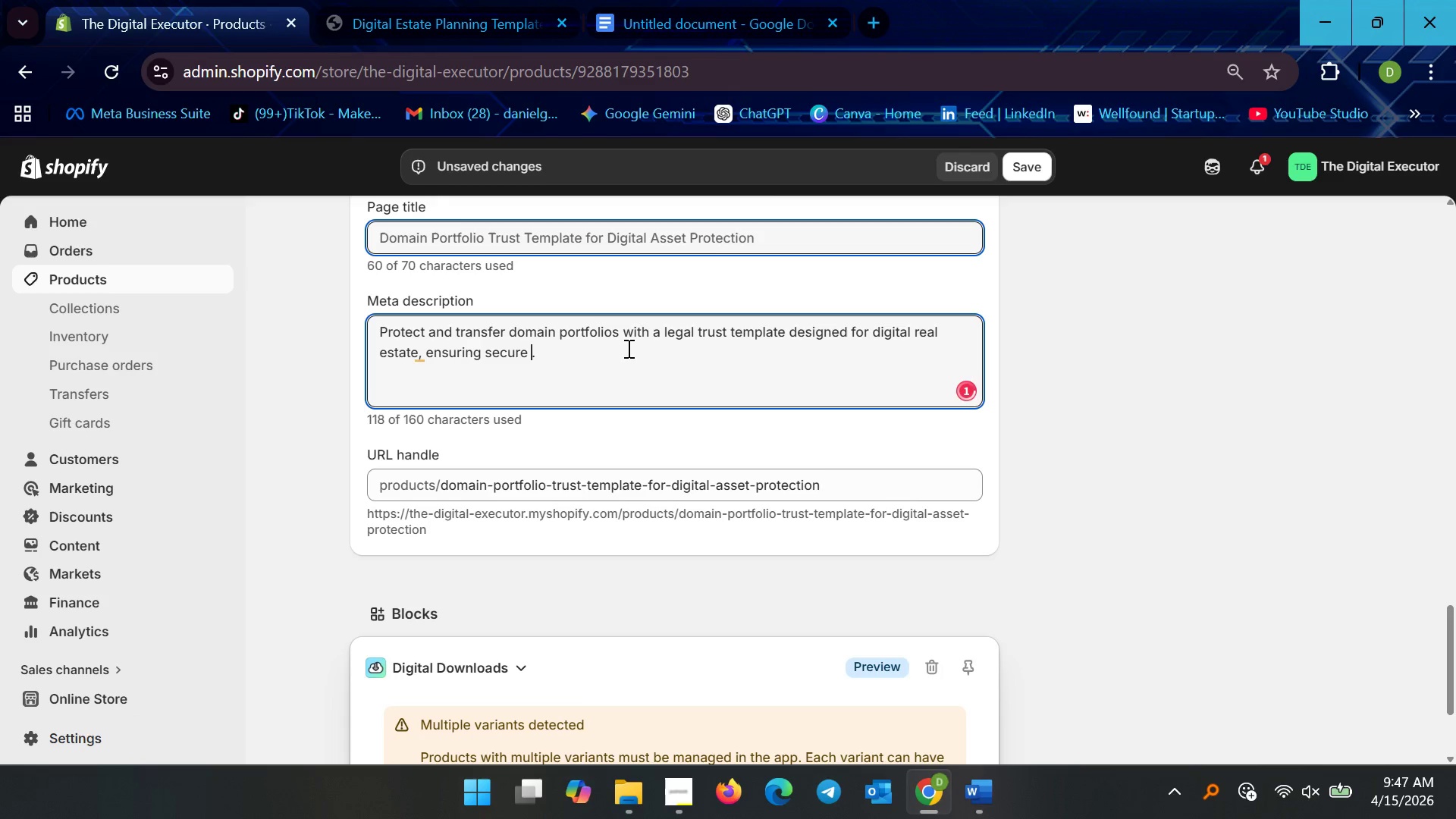 
type(ownership and continuity)
 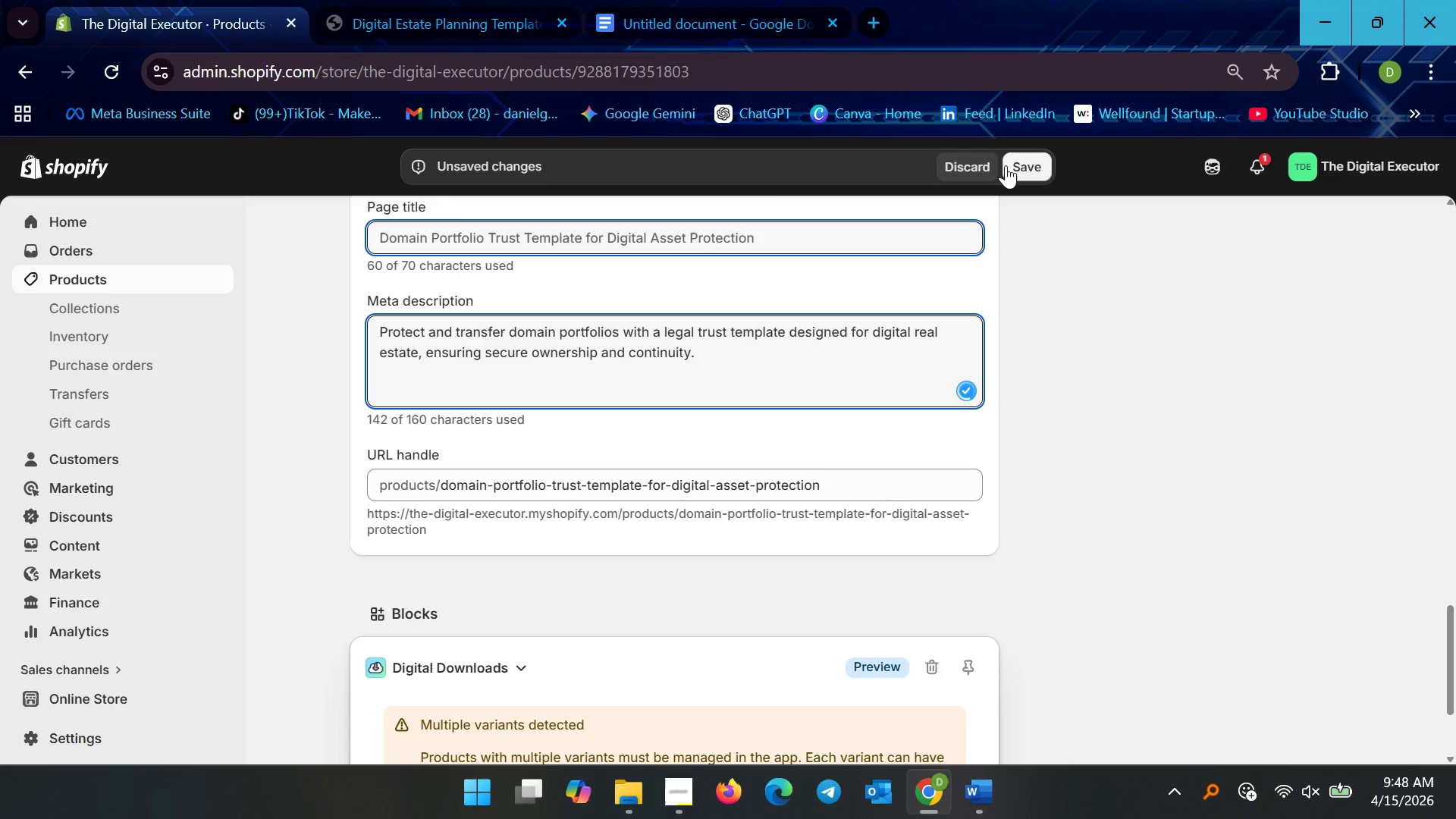 
left_click([1021, 171])
 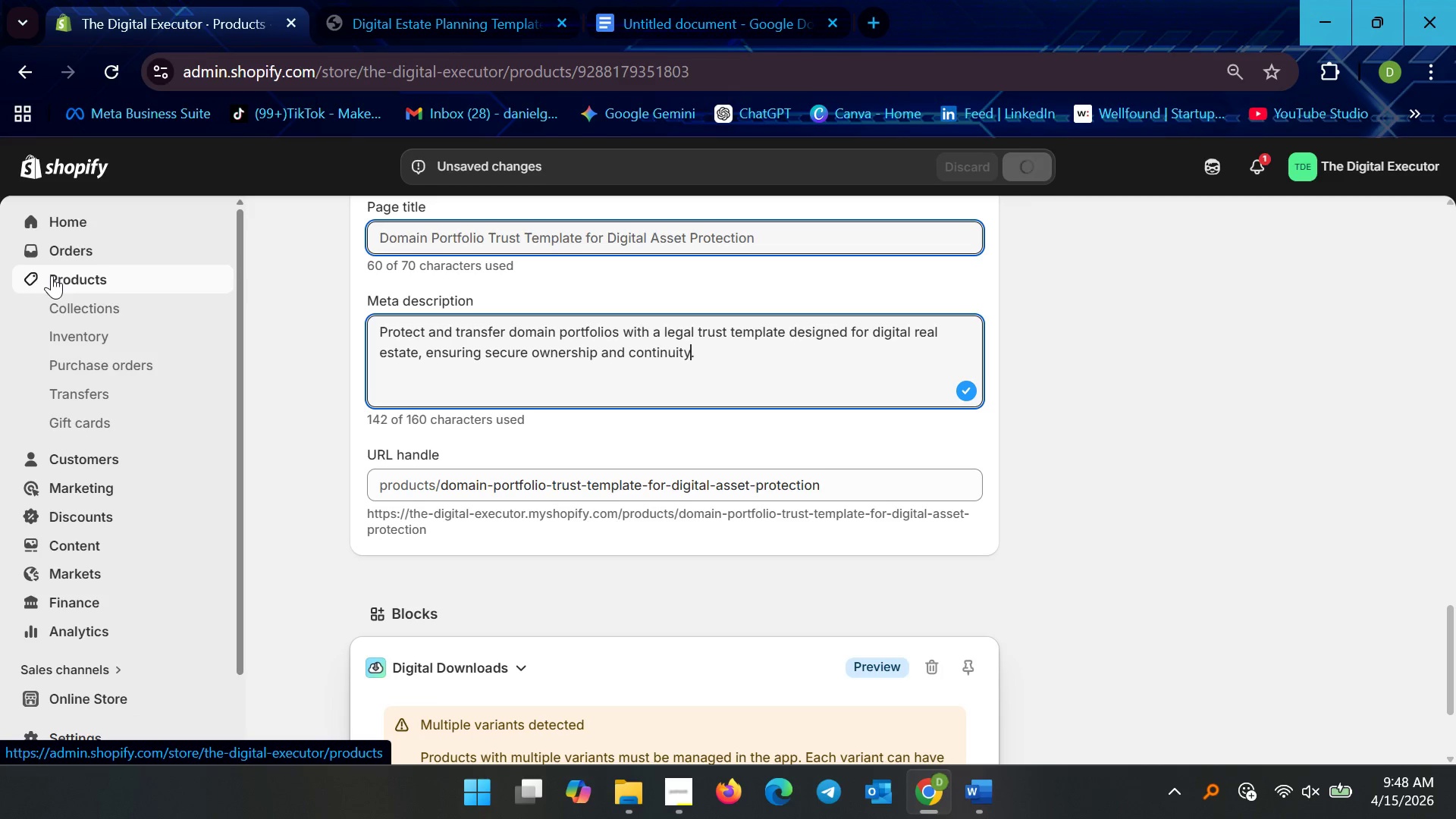 
left_click([52, 275])
 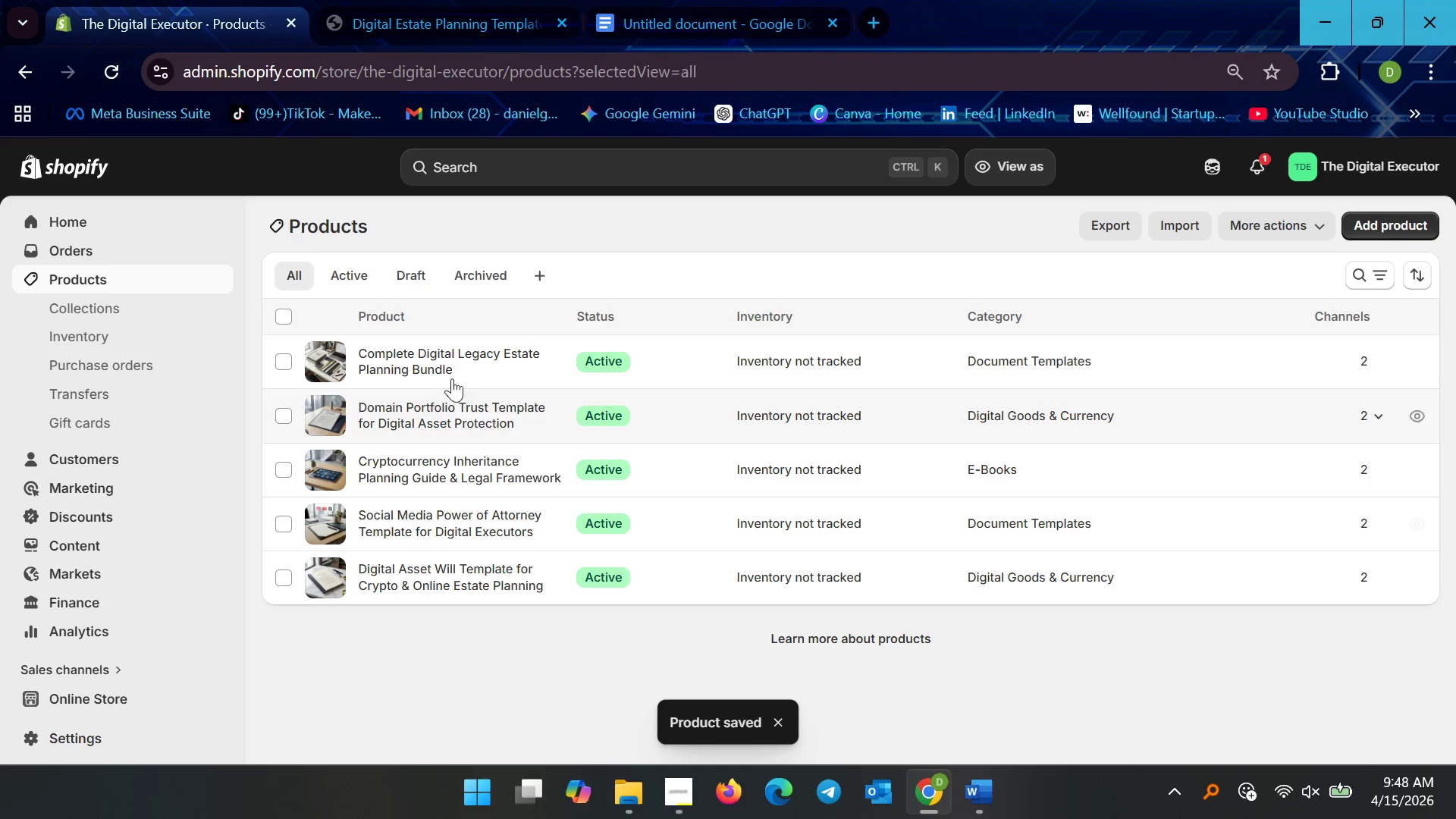 
left_click([416, 361])
 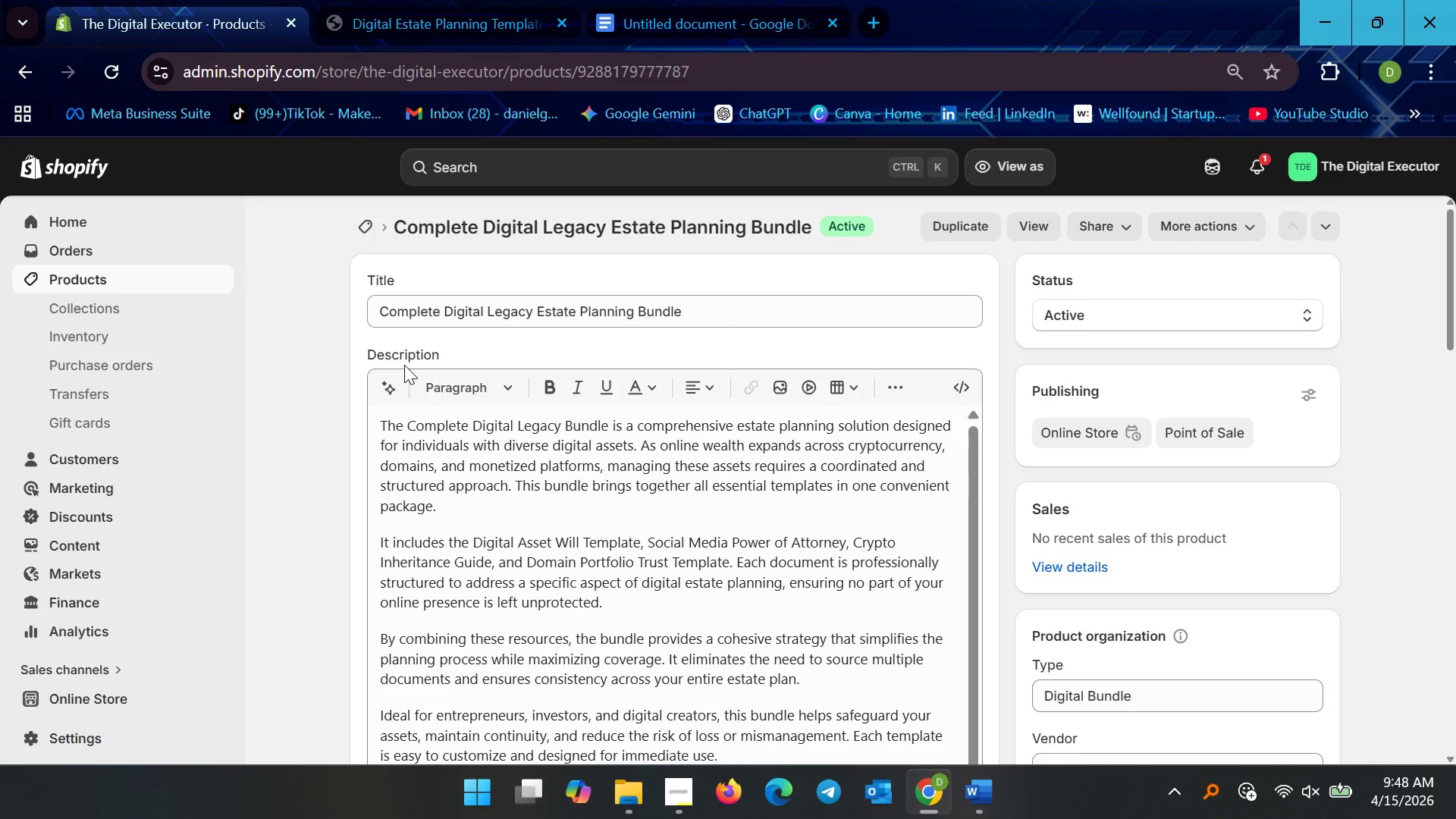 
scroll: coordinate [610, 538], scroll_direction: down, amount: 32.0
 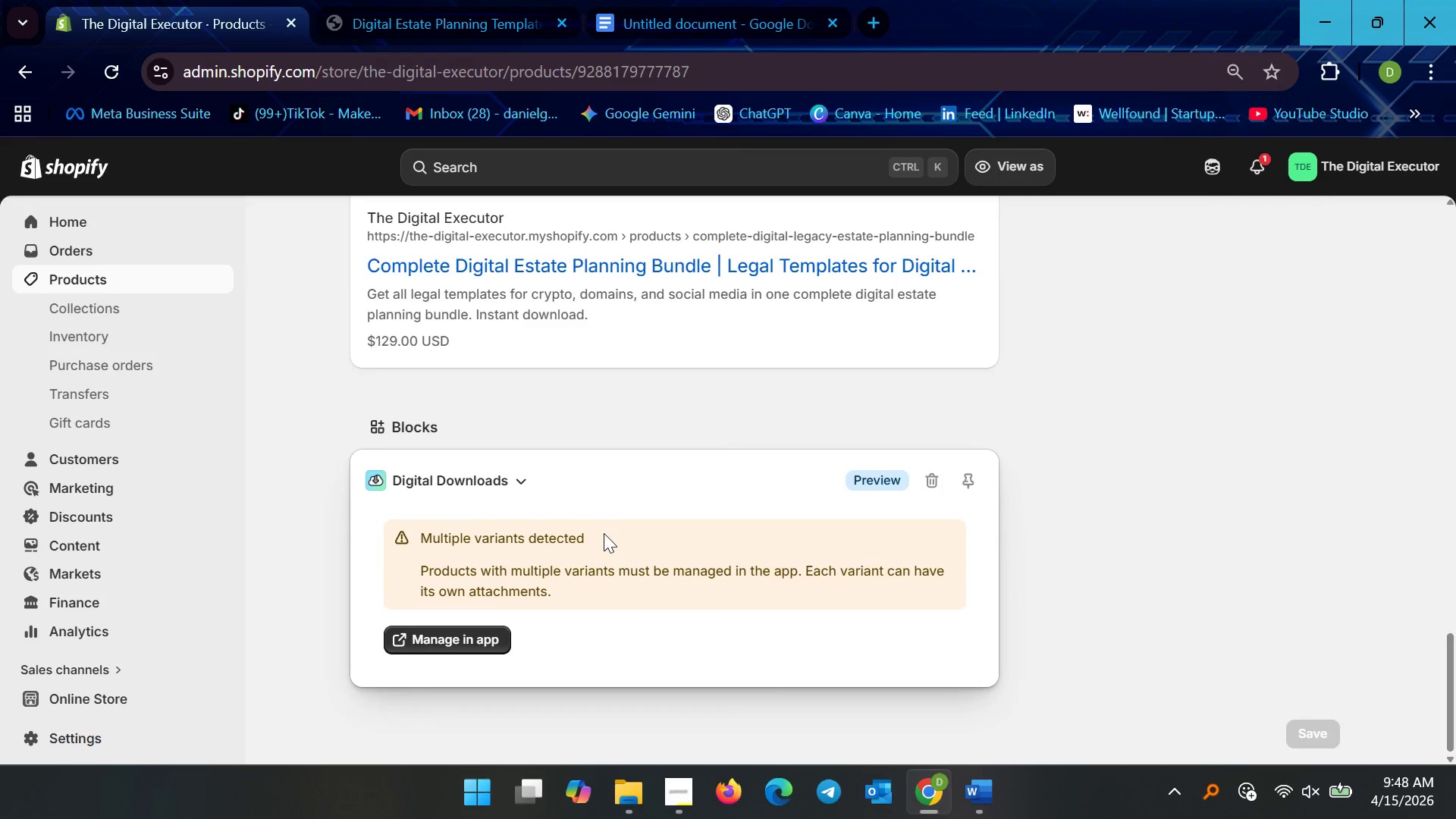 
scroll: coordinate [601, 532], scroll_direction: up, amount: 3.0
 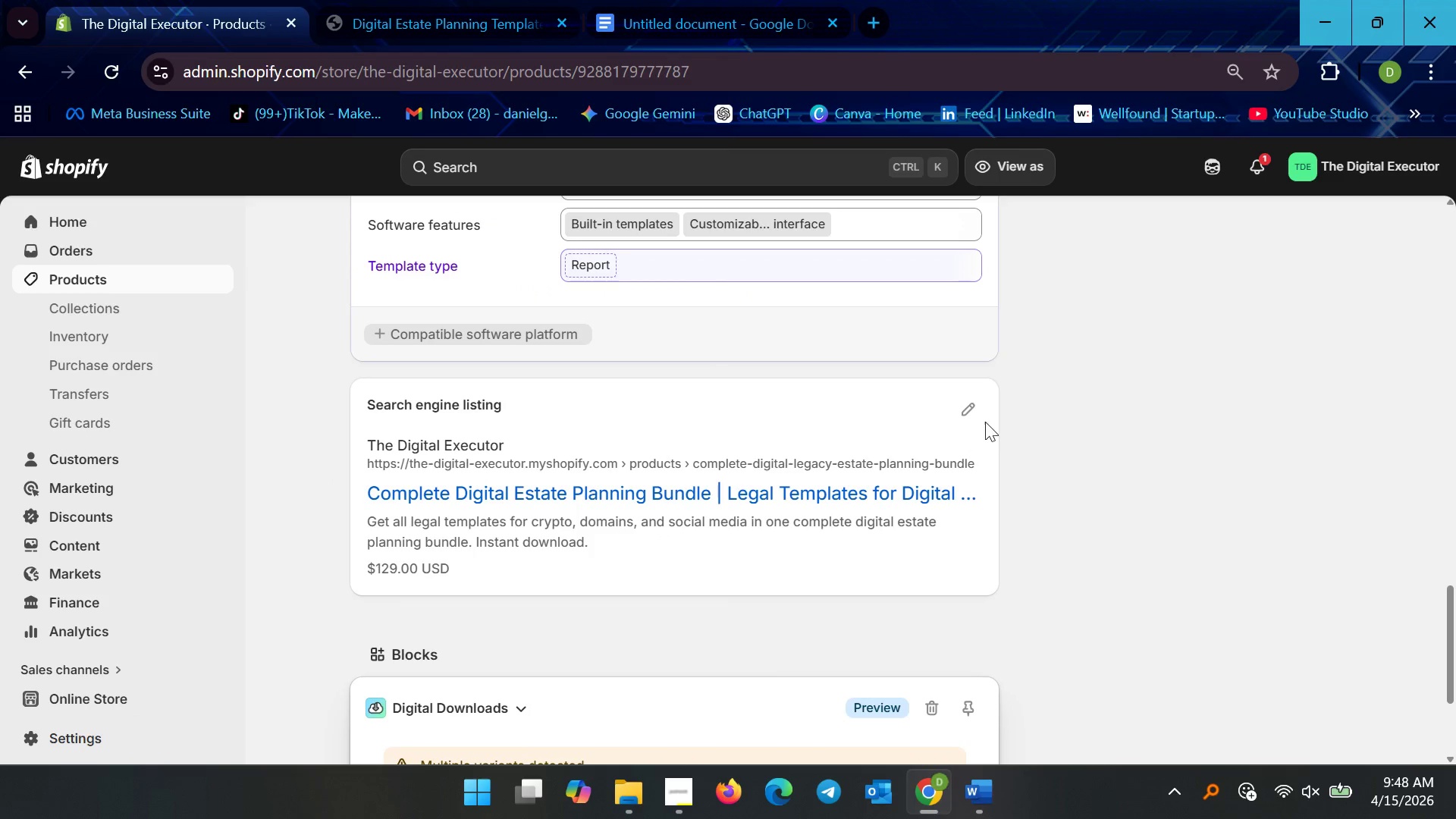 
left_click([981, 407])
 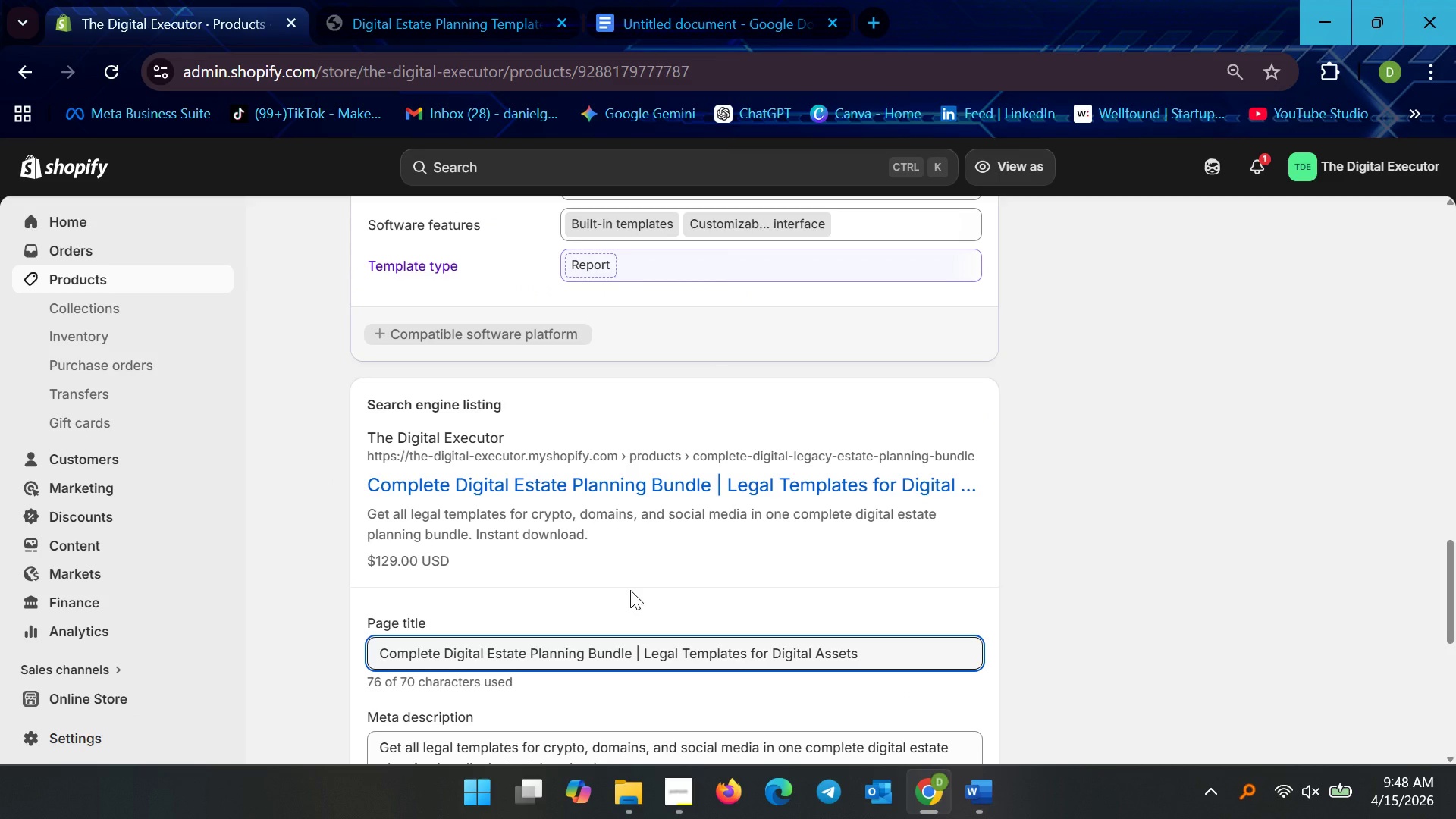 
scroll: coordinate [630, 590], scroll_direction: down, amount: 3.0
 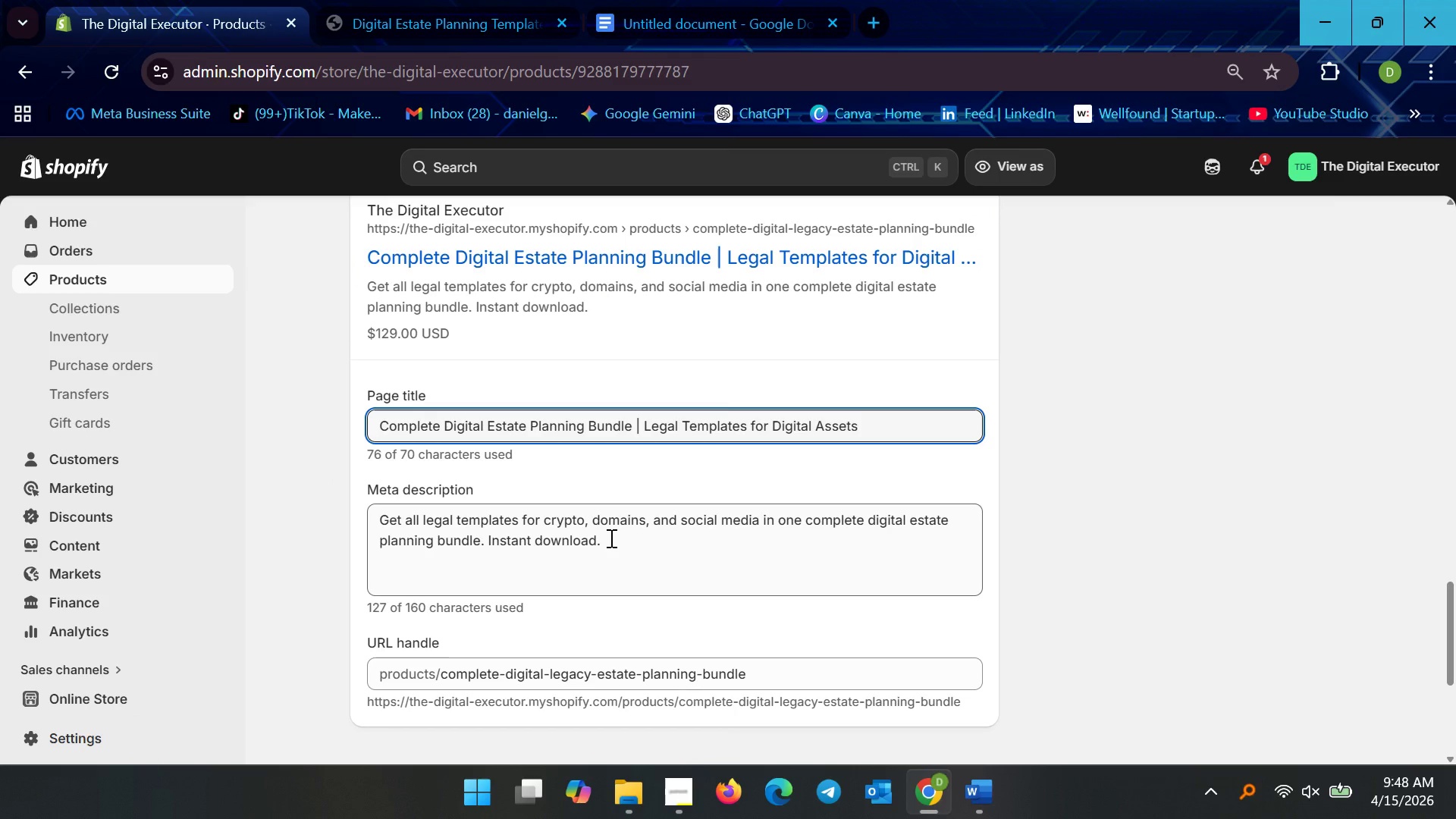 
left_click([610, 538])
 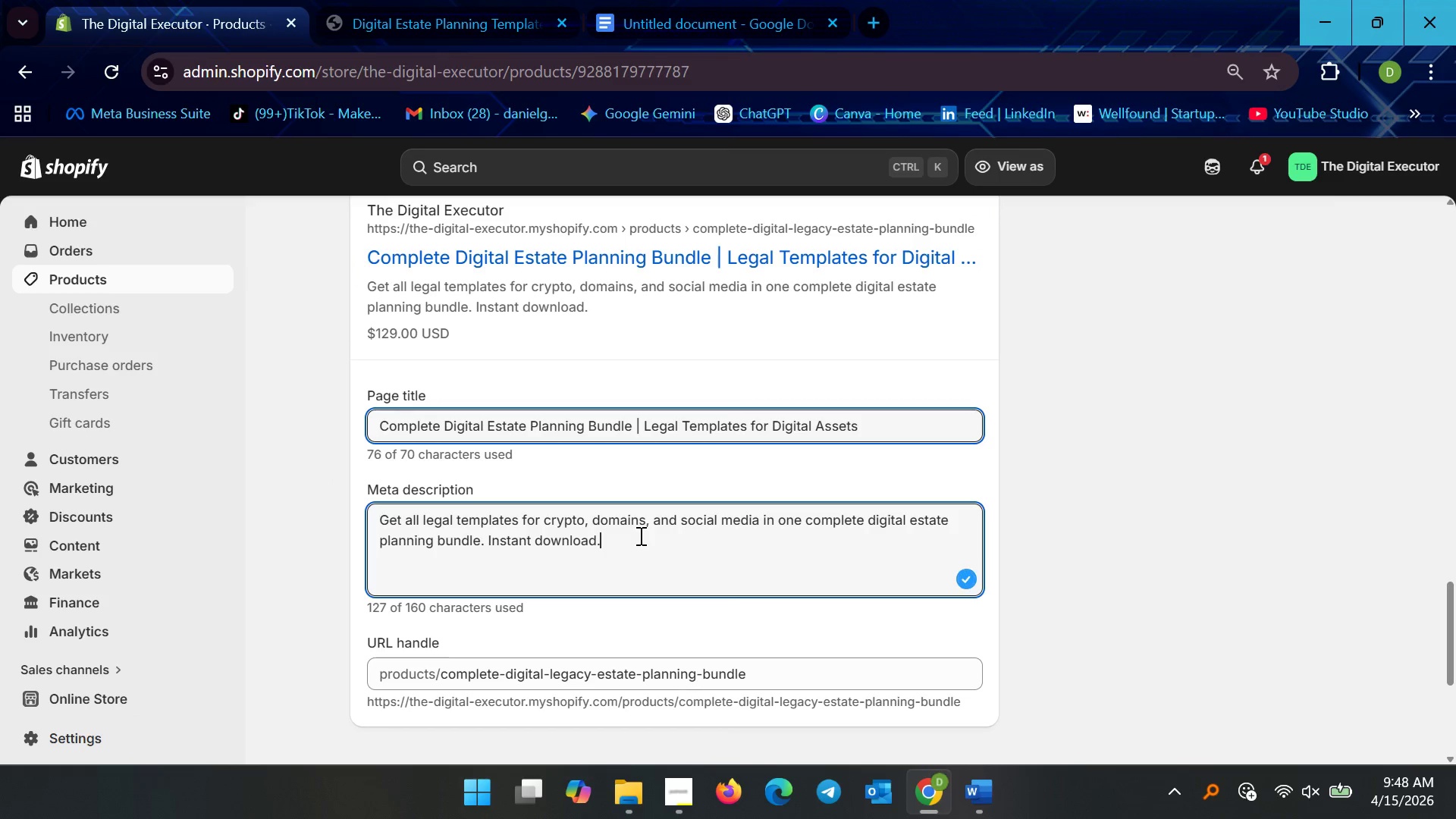 
key(Control+ControlLeft)
 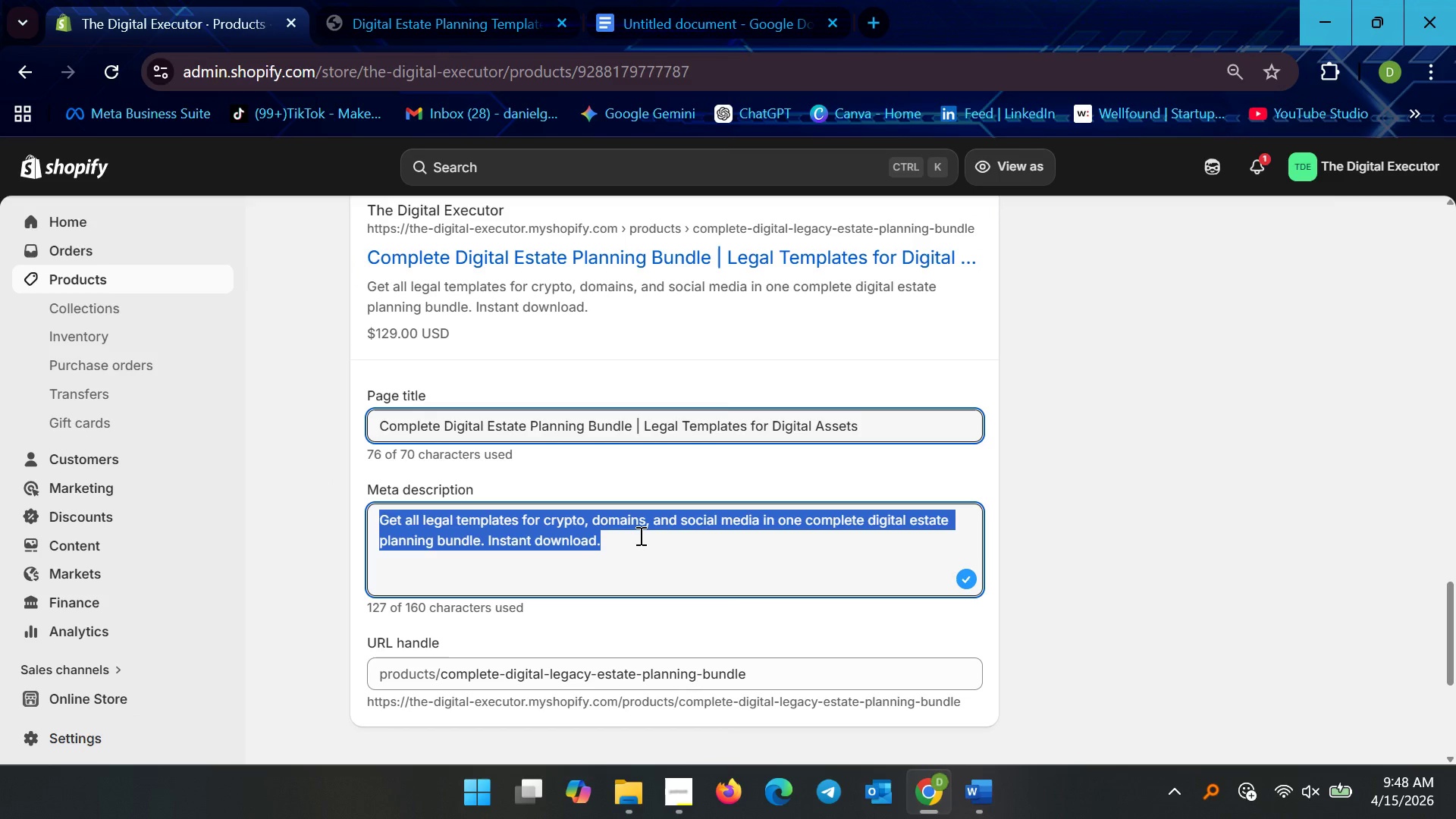 
key(Control+A)
 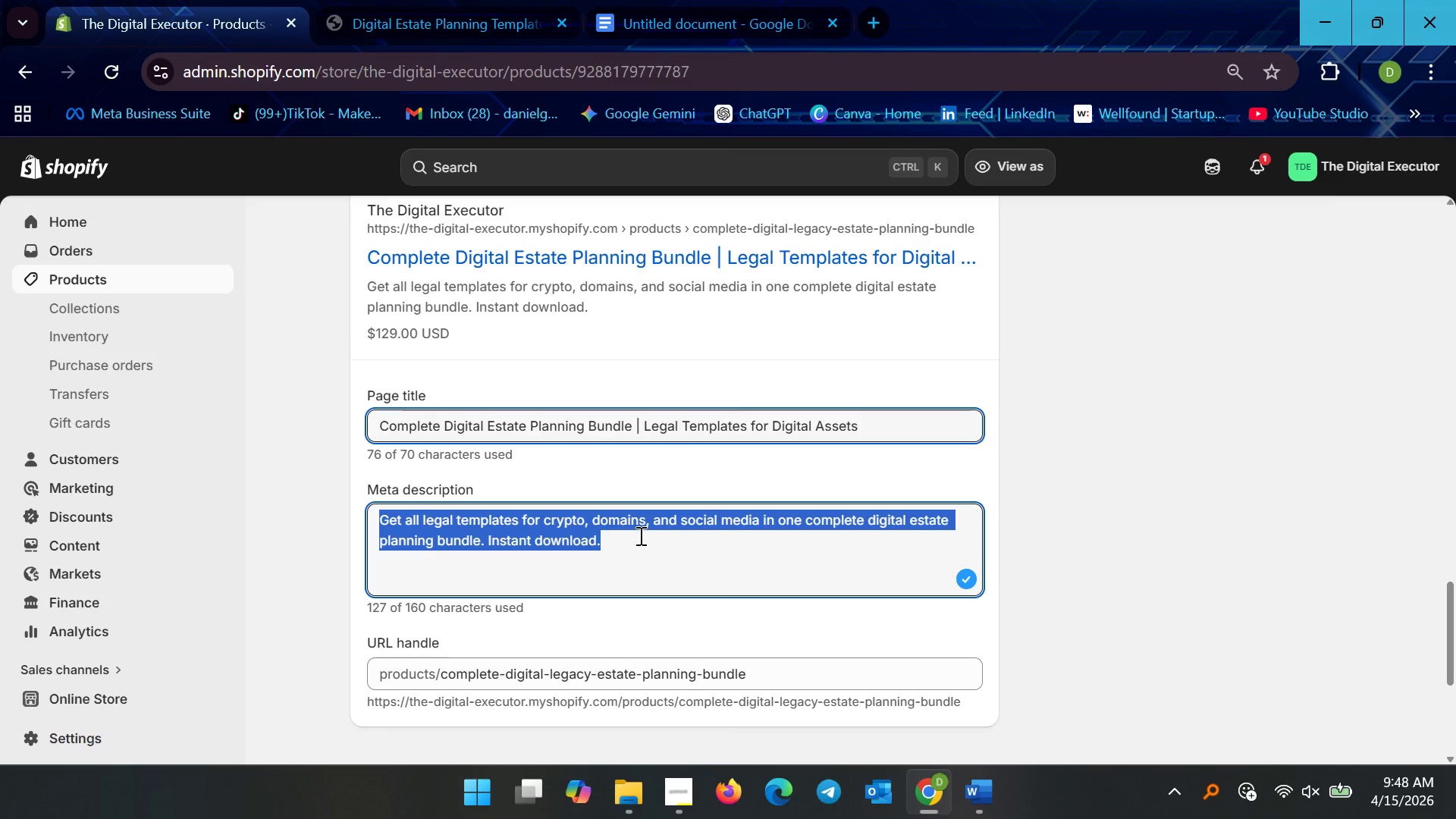 
type(Get all legal templates for crypto )
key(Backspace)
type(, domains )
key(Backspace)
type(m)
key(Backspace)
type(, and social media in one complete digital estate planning bum)
key(Backspace)
type(ndle with instant accesss)
key(Backspace)
type( ad)
key(Backspace)
type(nd svings.)
 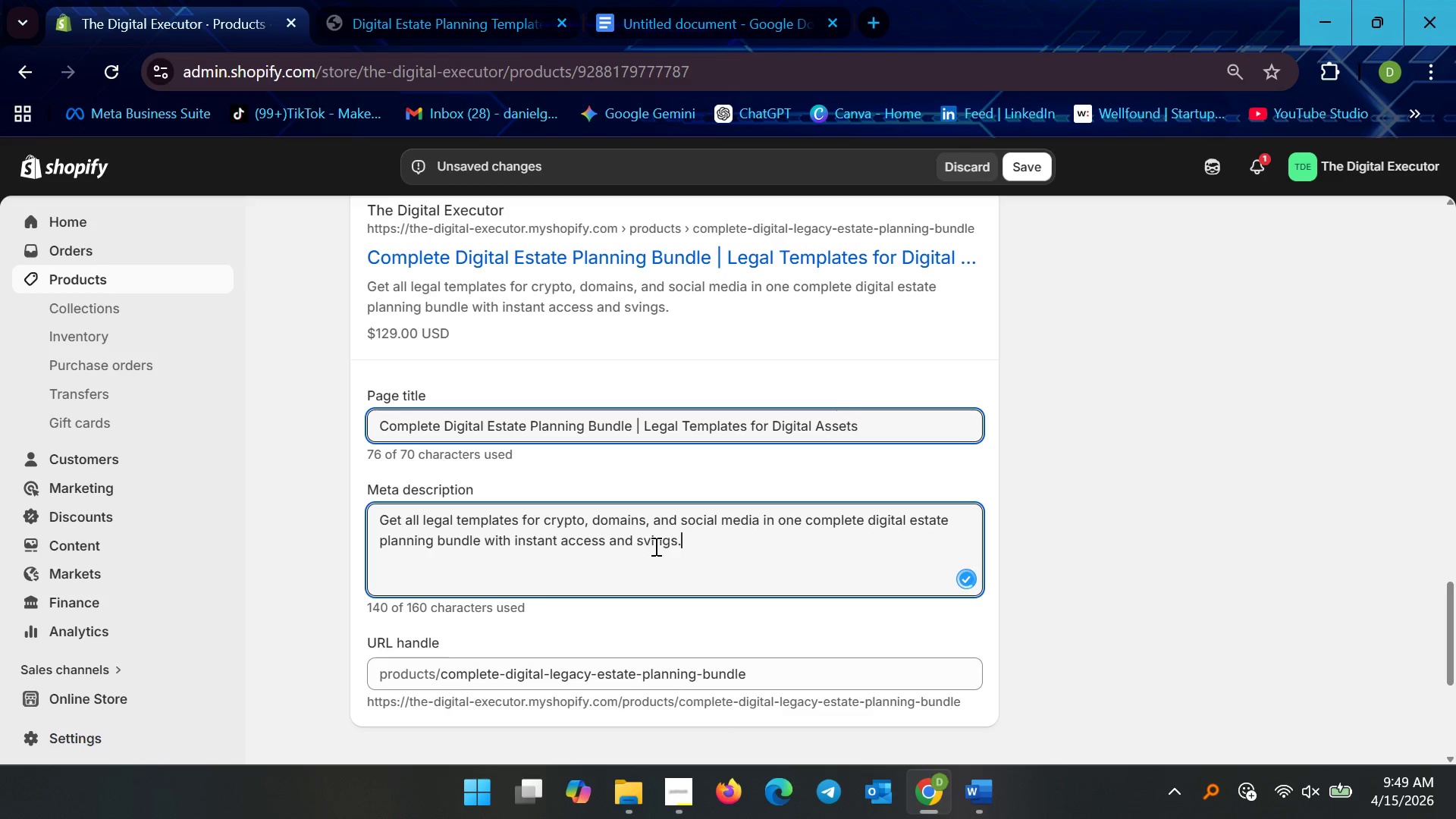 
left_click([642, 542])
 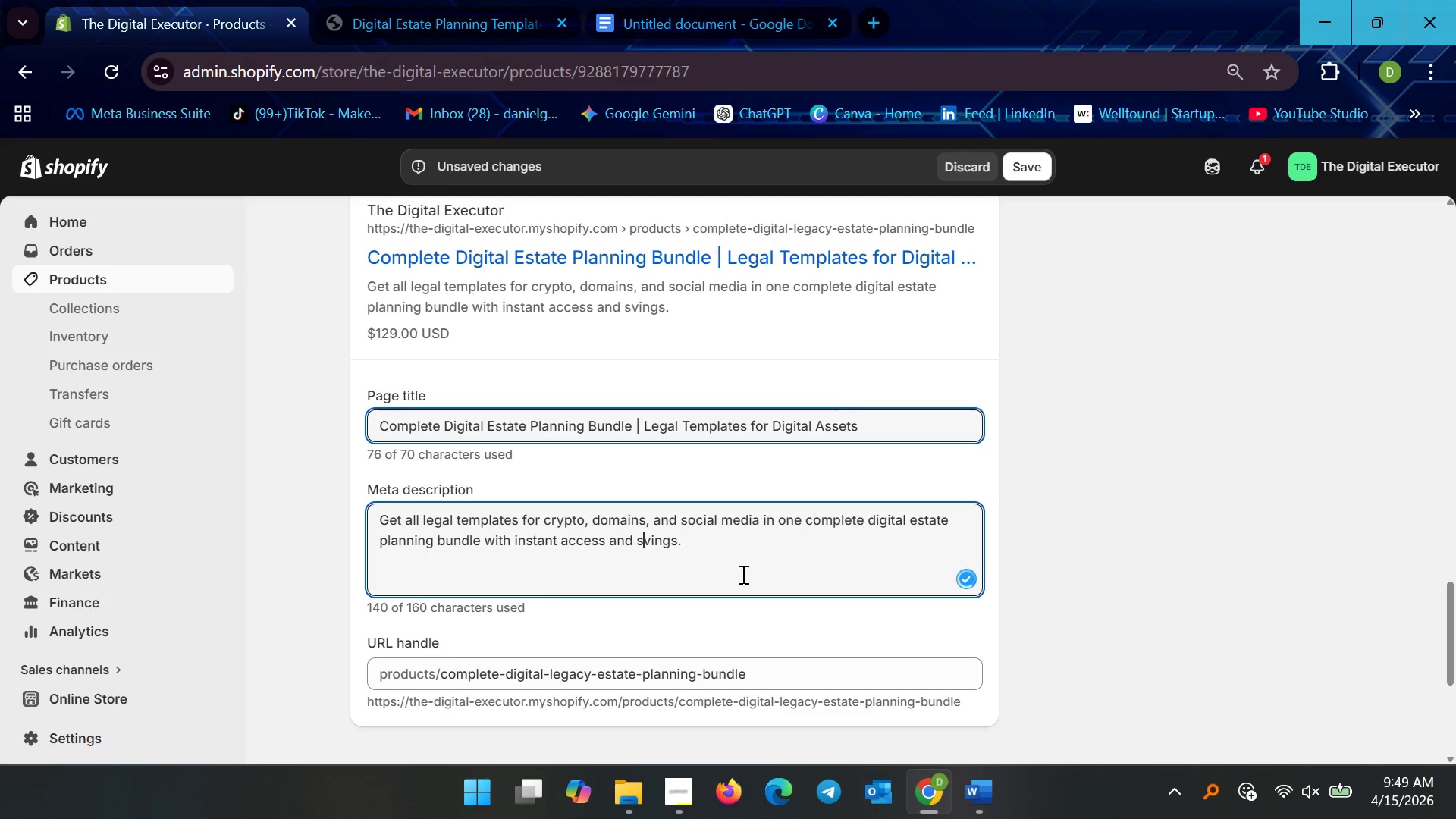 
key(A)
 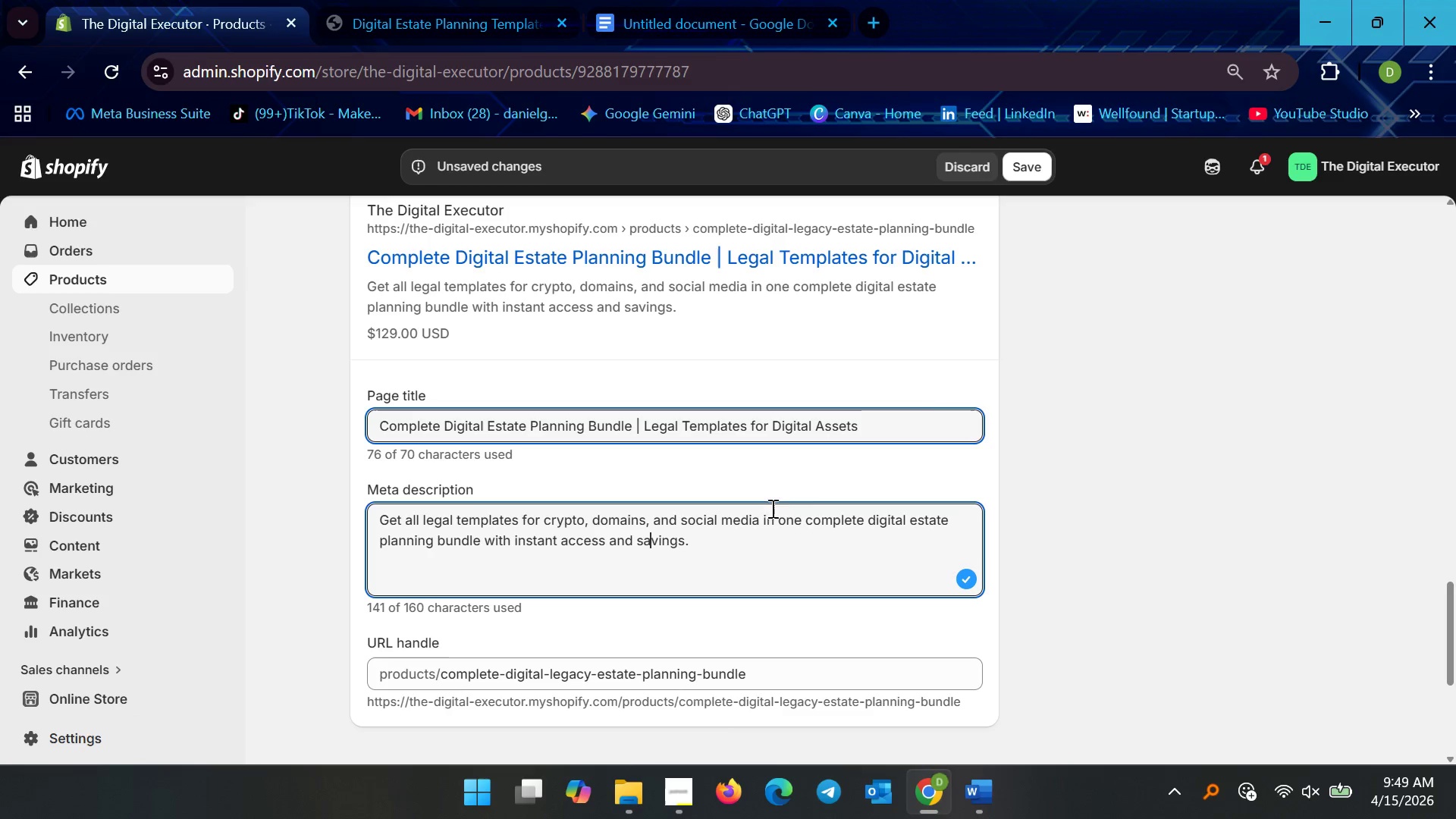 
wait(5.95)
 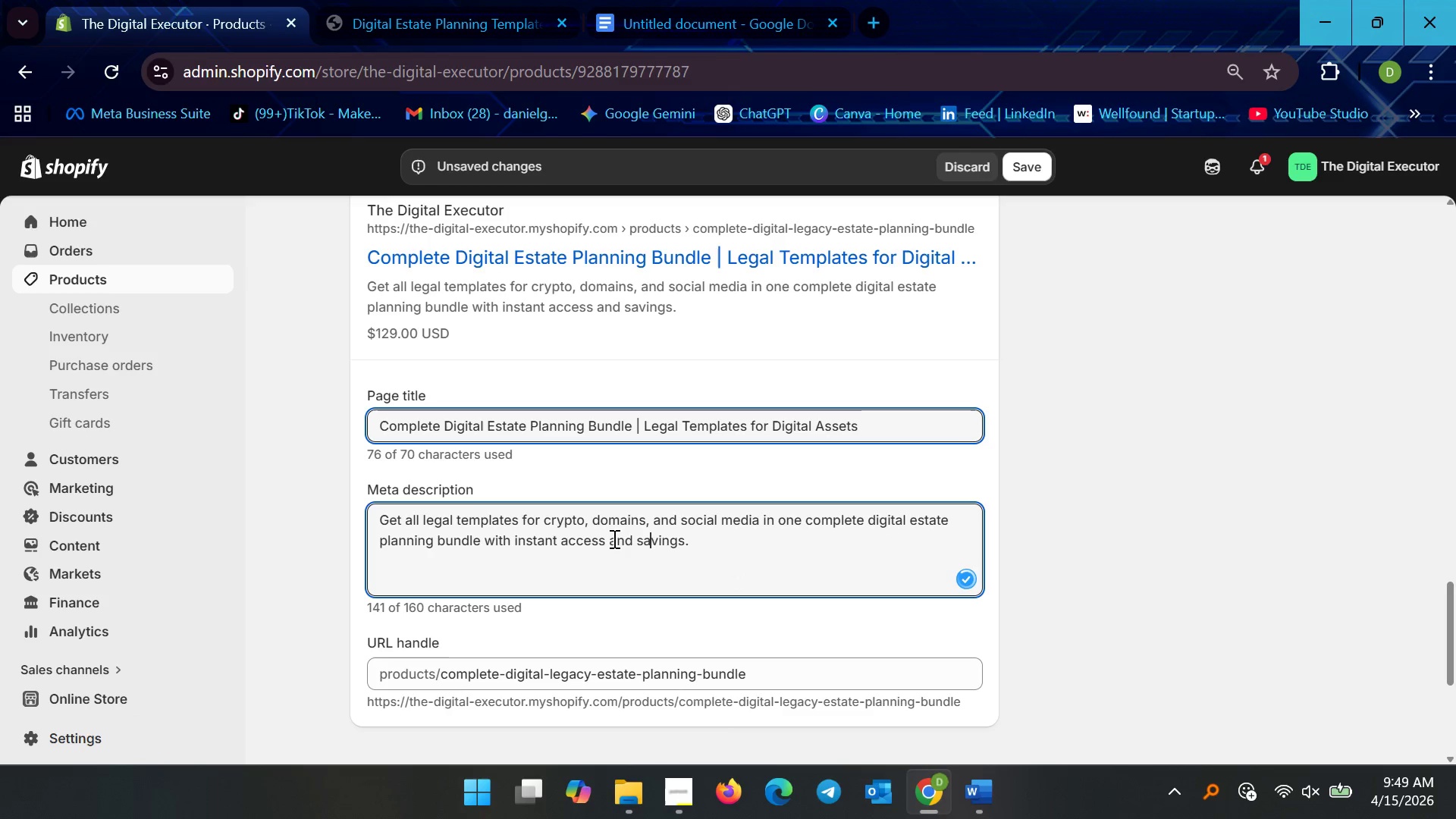 
left_click([1027, 165])
 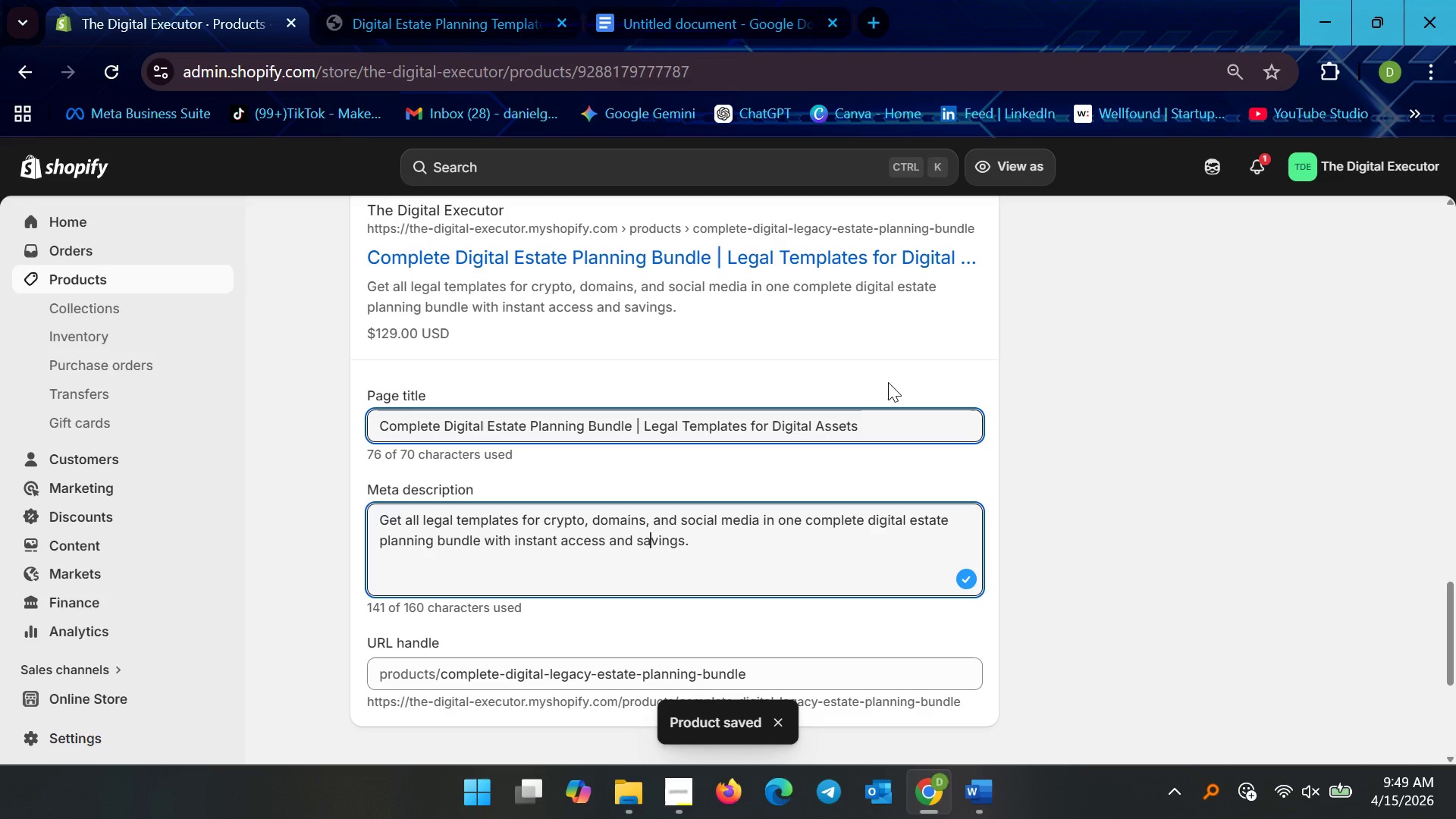 
wait(12.31)
 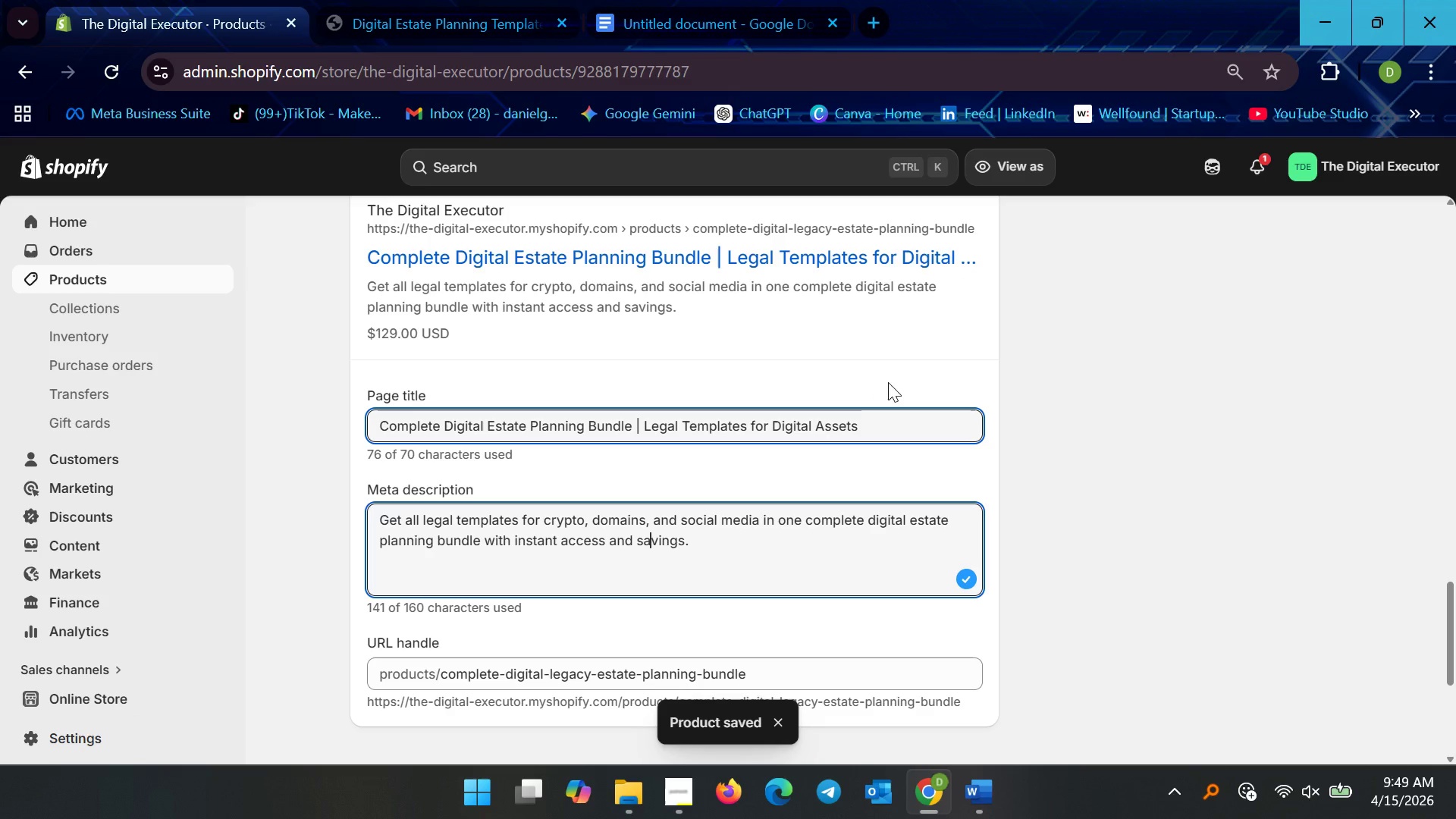 
scroll: coordinate [103, 664], scroll_direction: down, amount: 2.0
 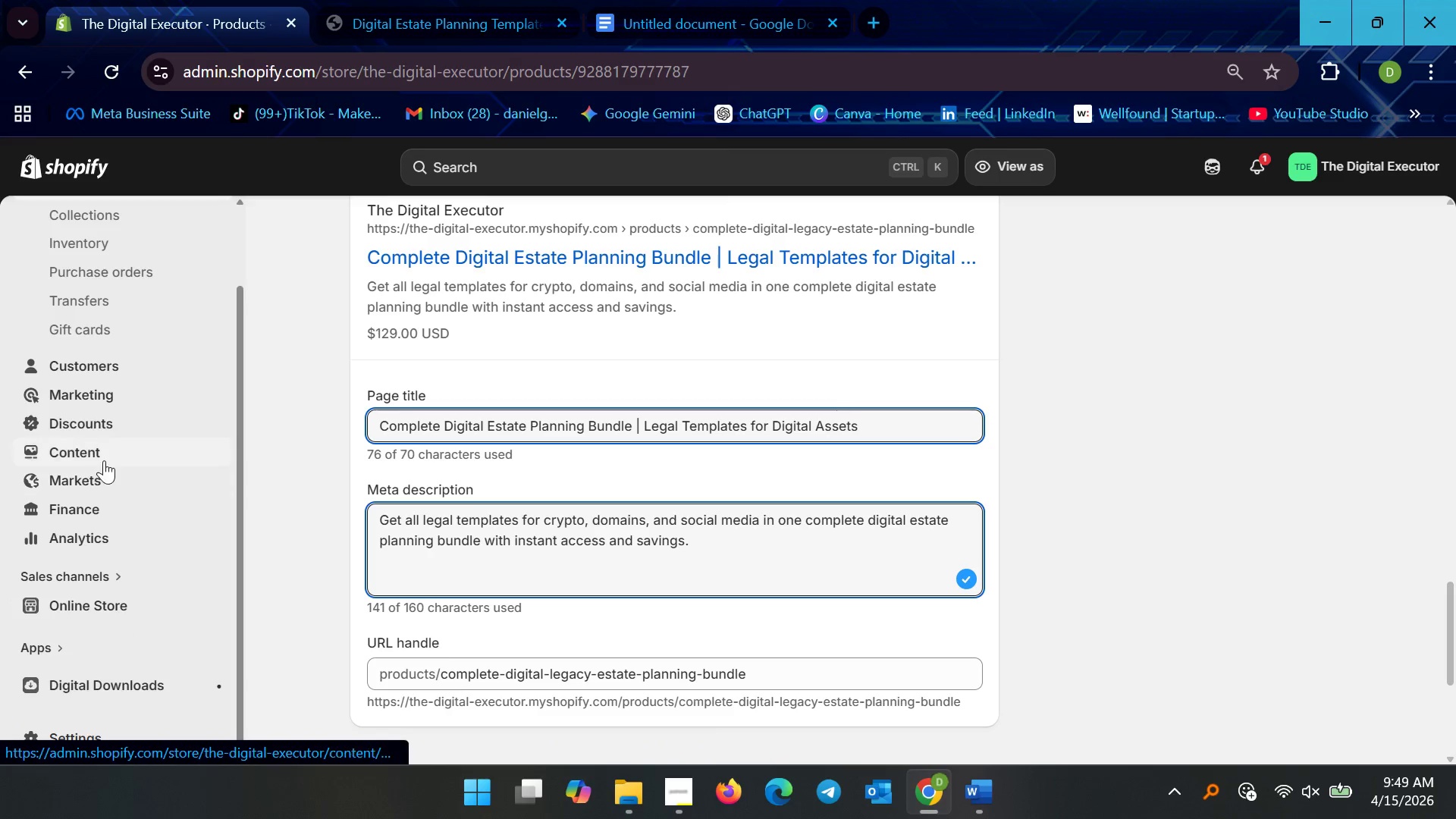 
wait(6.01)
 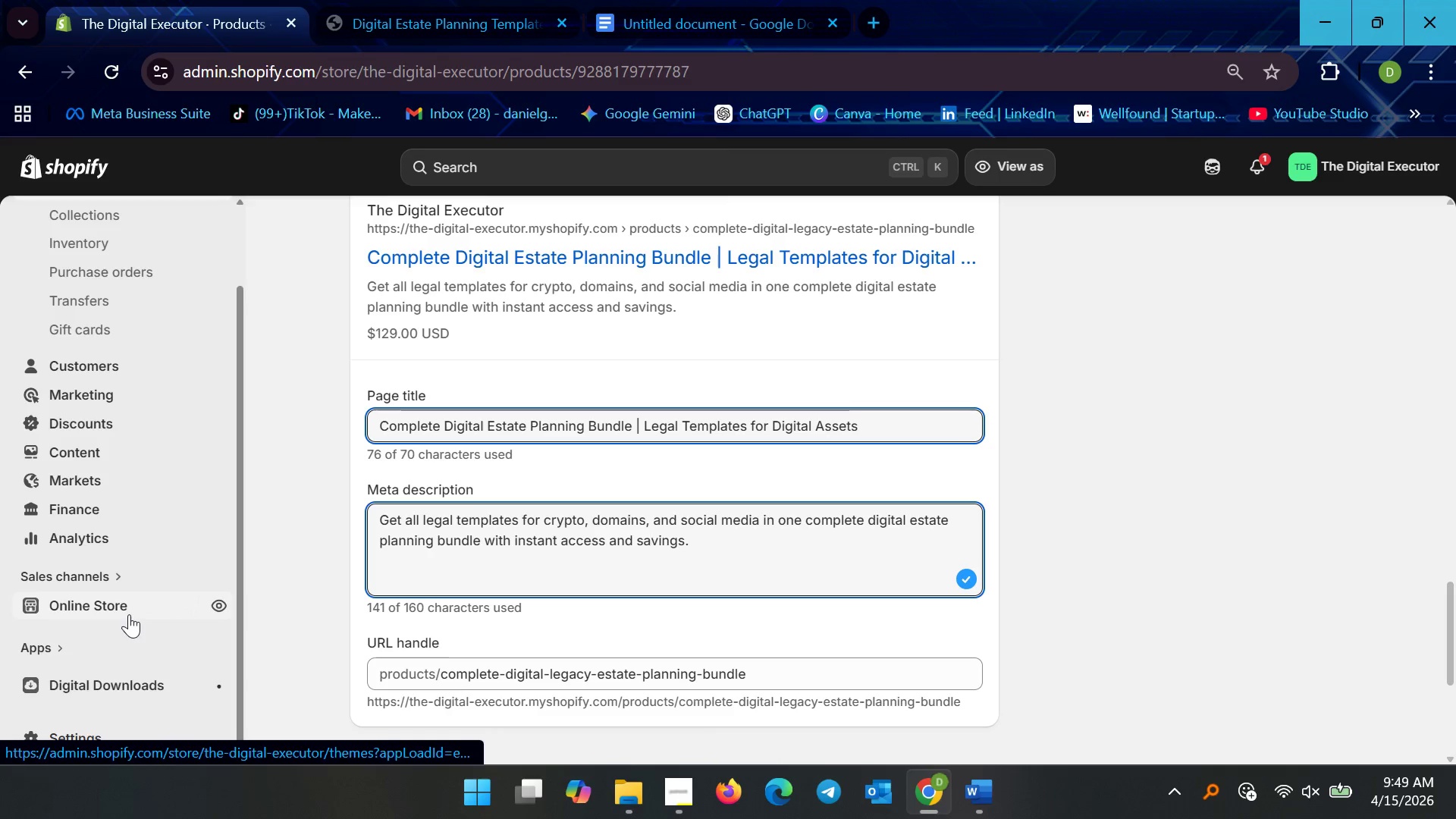 
left_click([88, 601])
 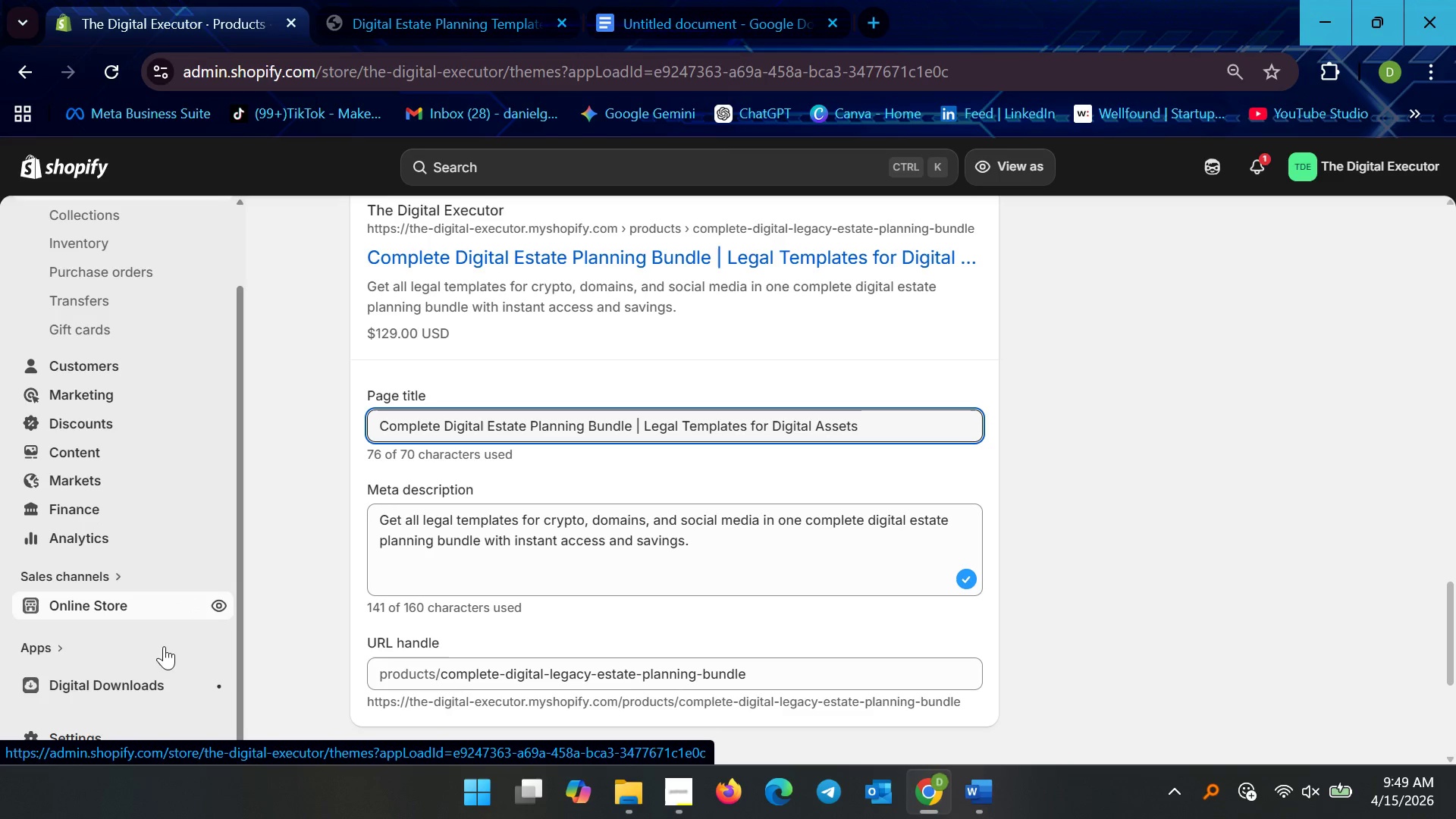 
mouse_move([203, 632])
 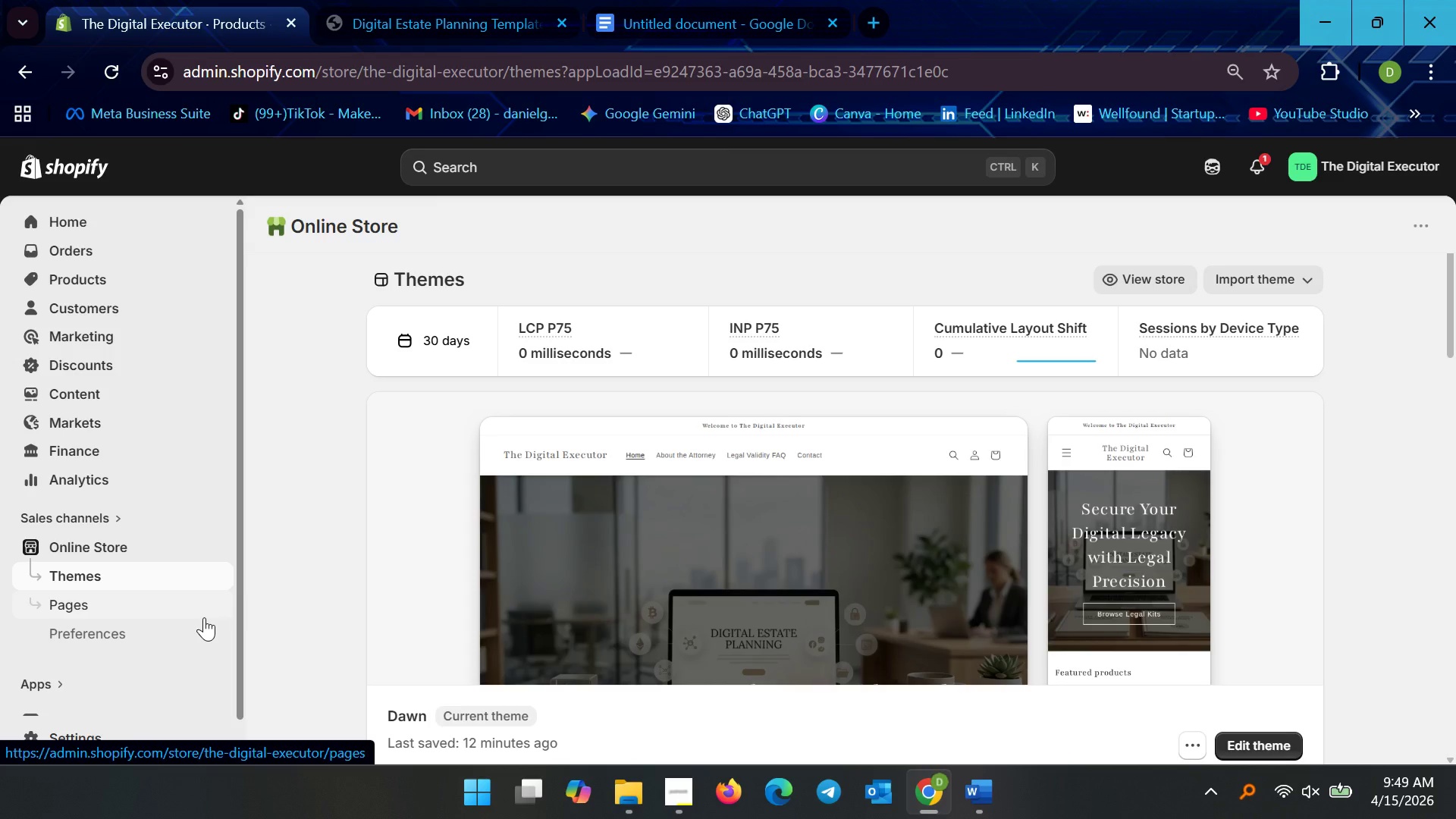 
wait(14.56)
 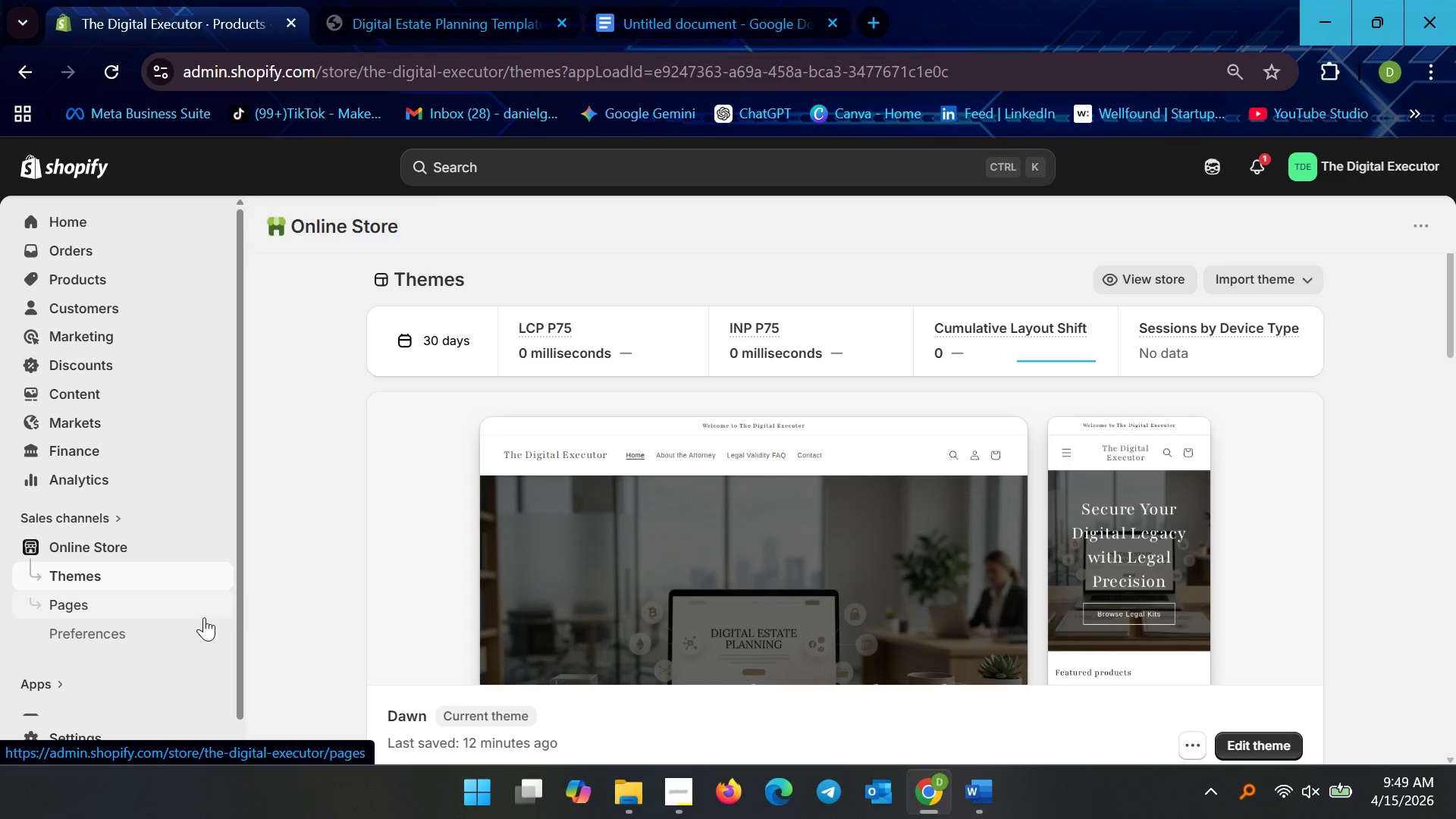 
left_click([152, 607])
 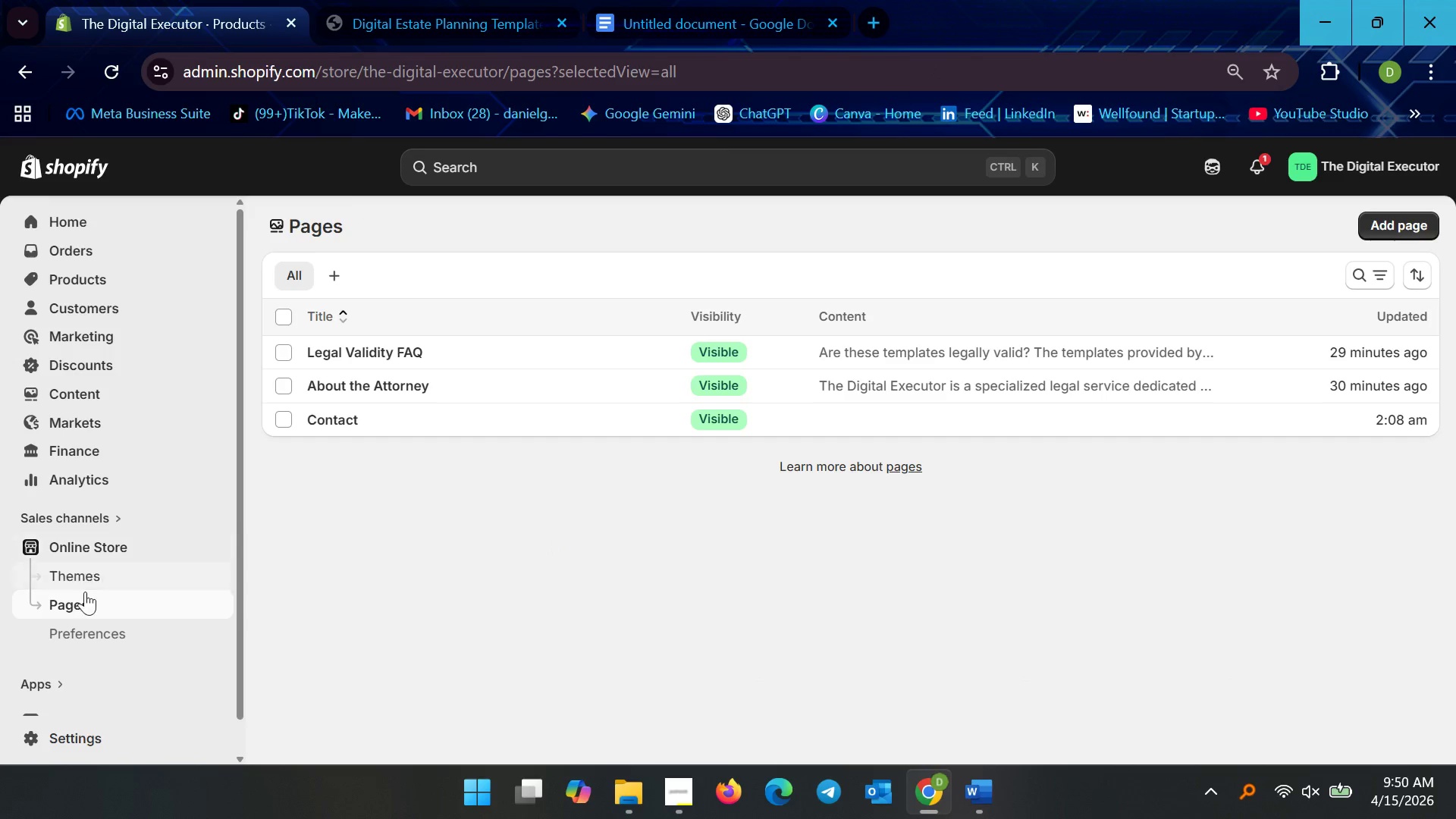 
left_click([82, 741])
 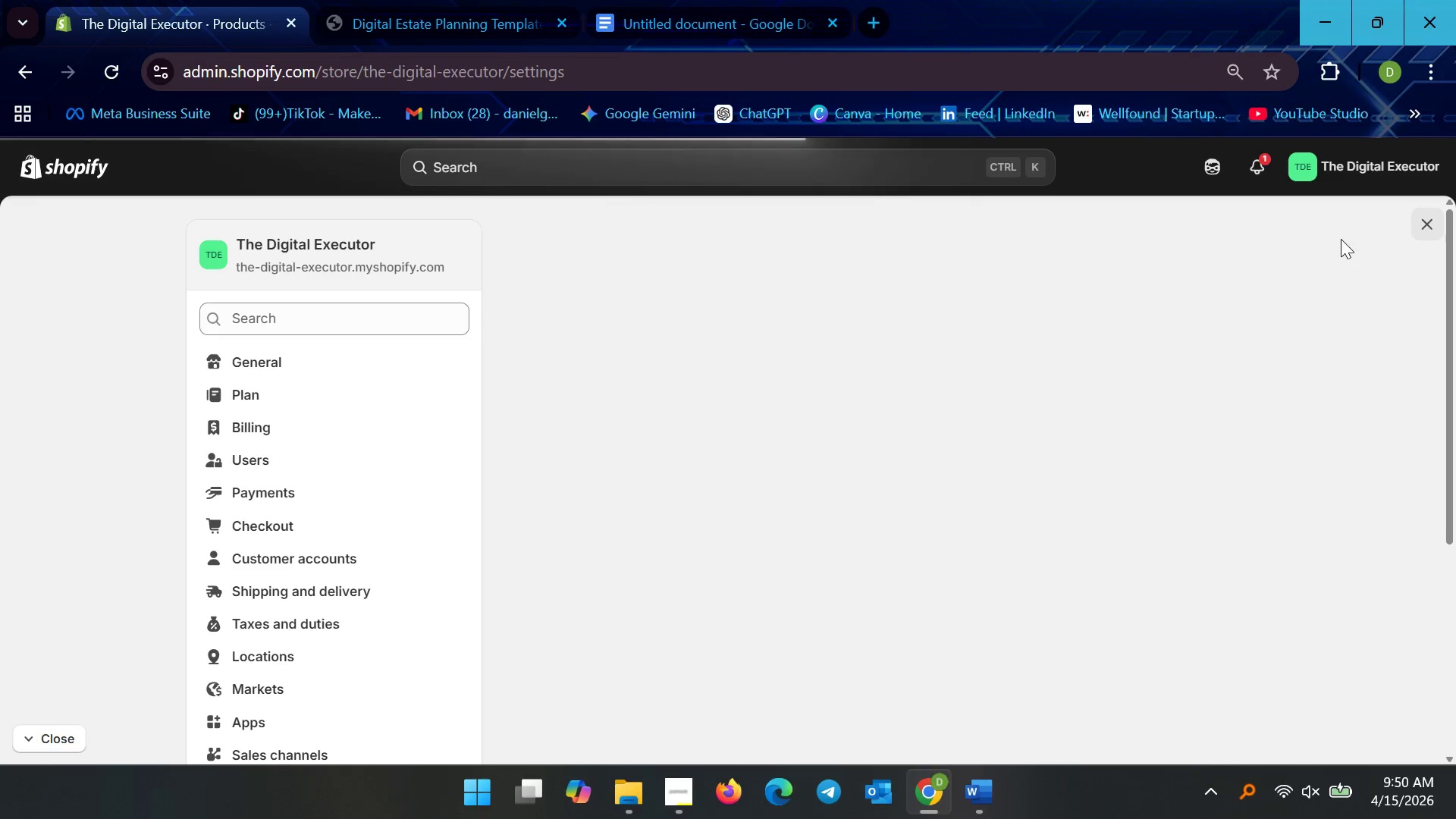 
left_click([1429, 212])
 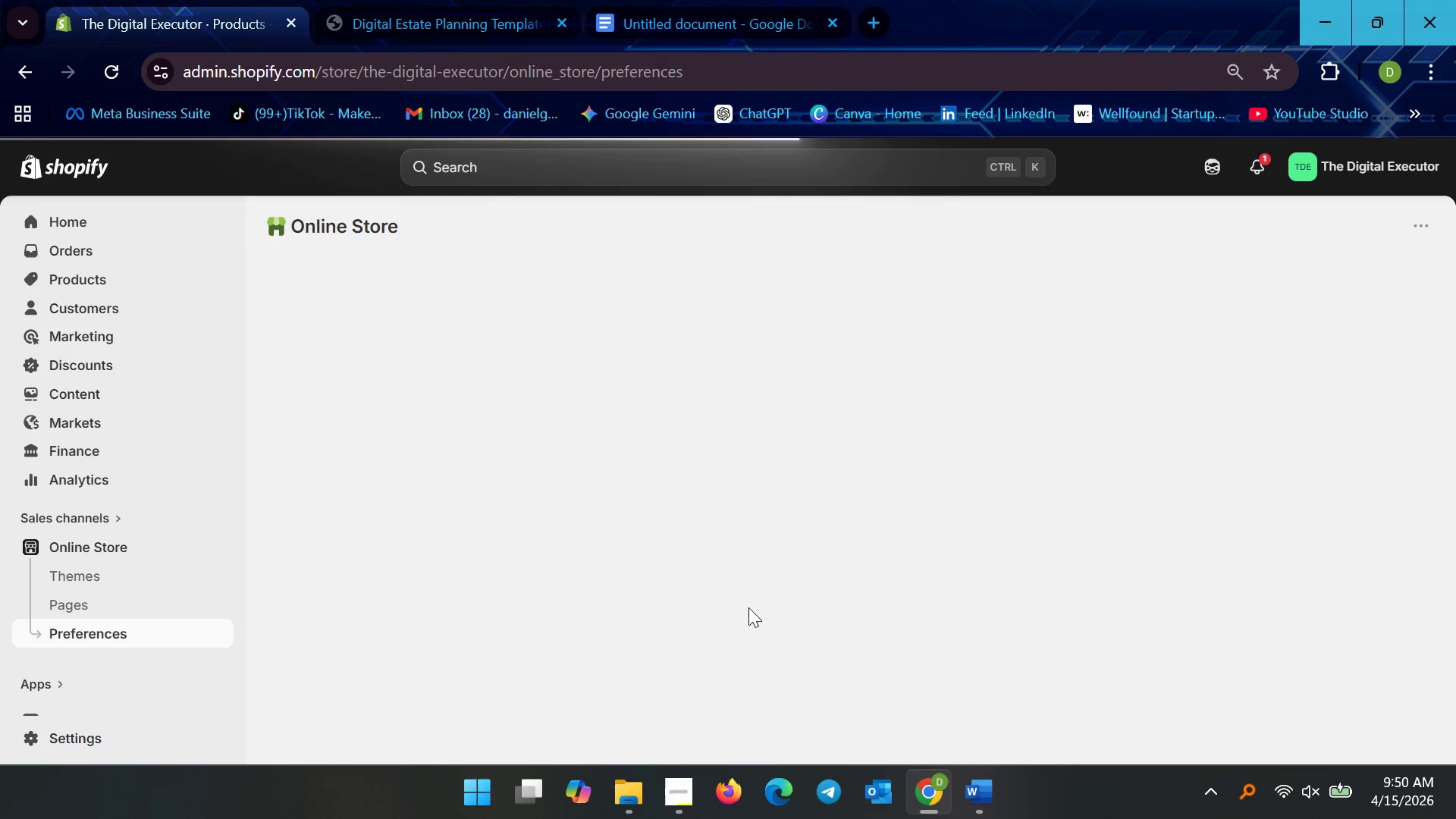 
scroll: coordinate [702, 518], scroll_direction: down, amount: 2.0
 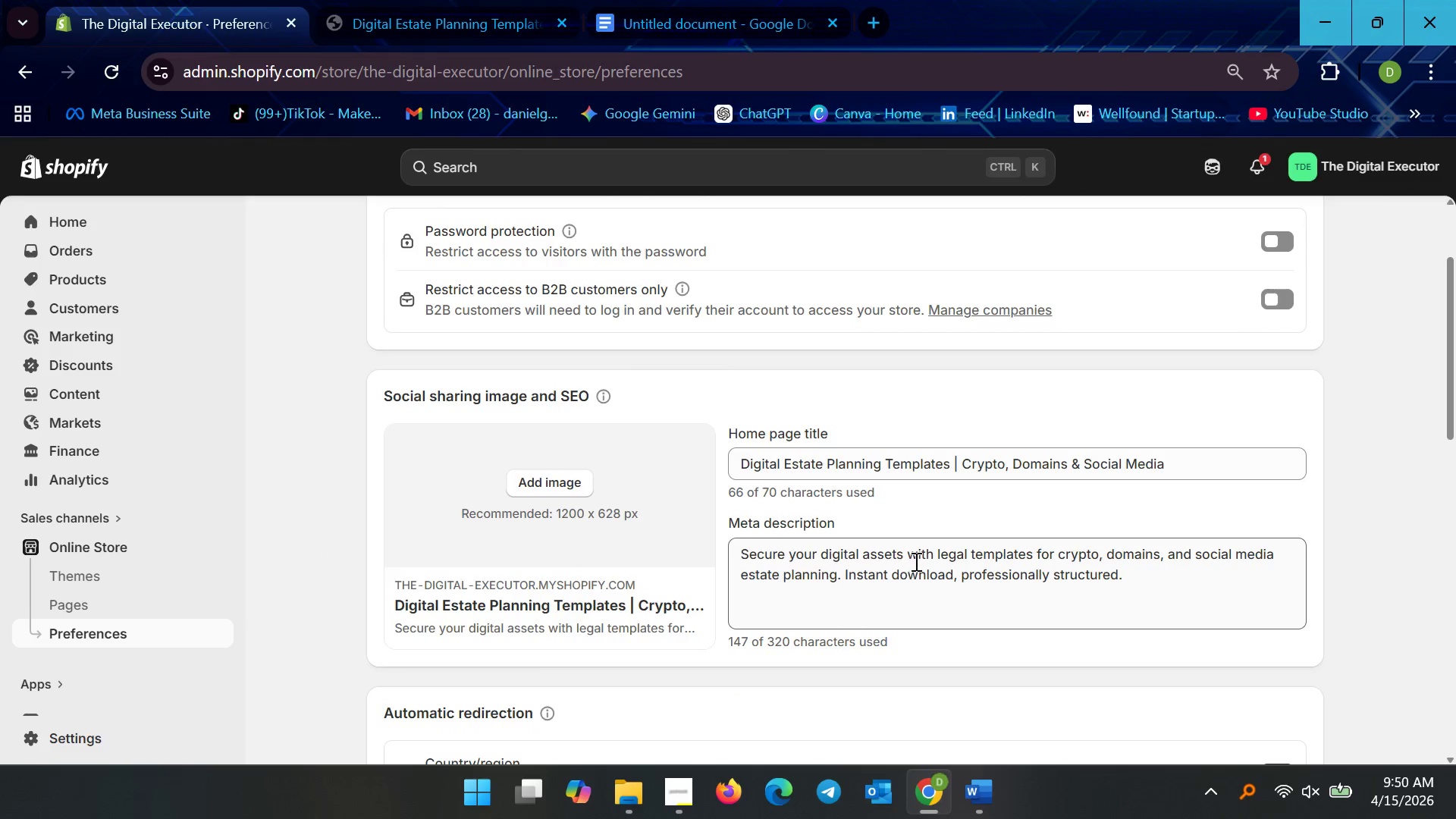 
left_click([913, 560])
 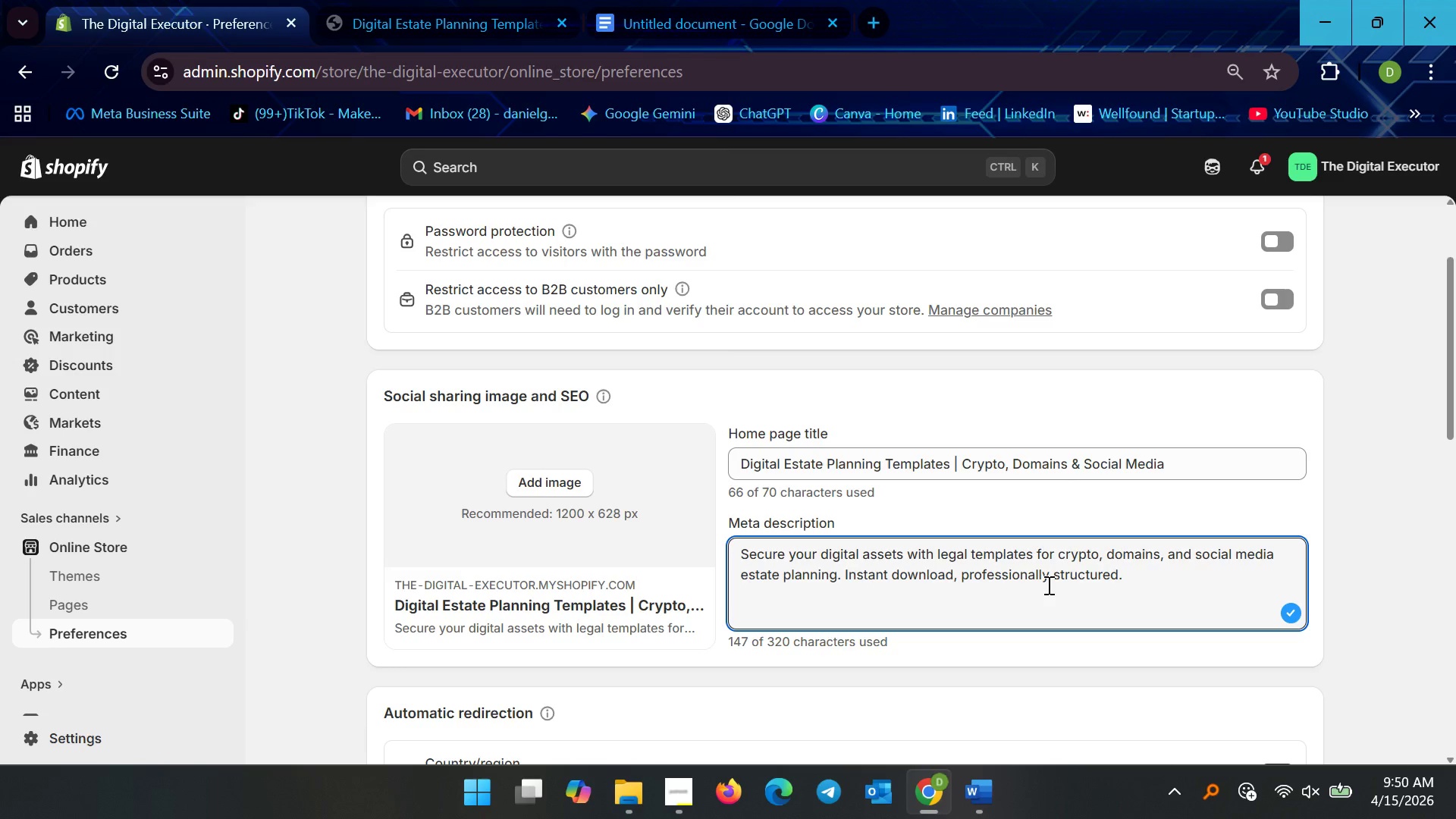 
wait(18.61)
 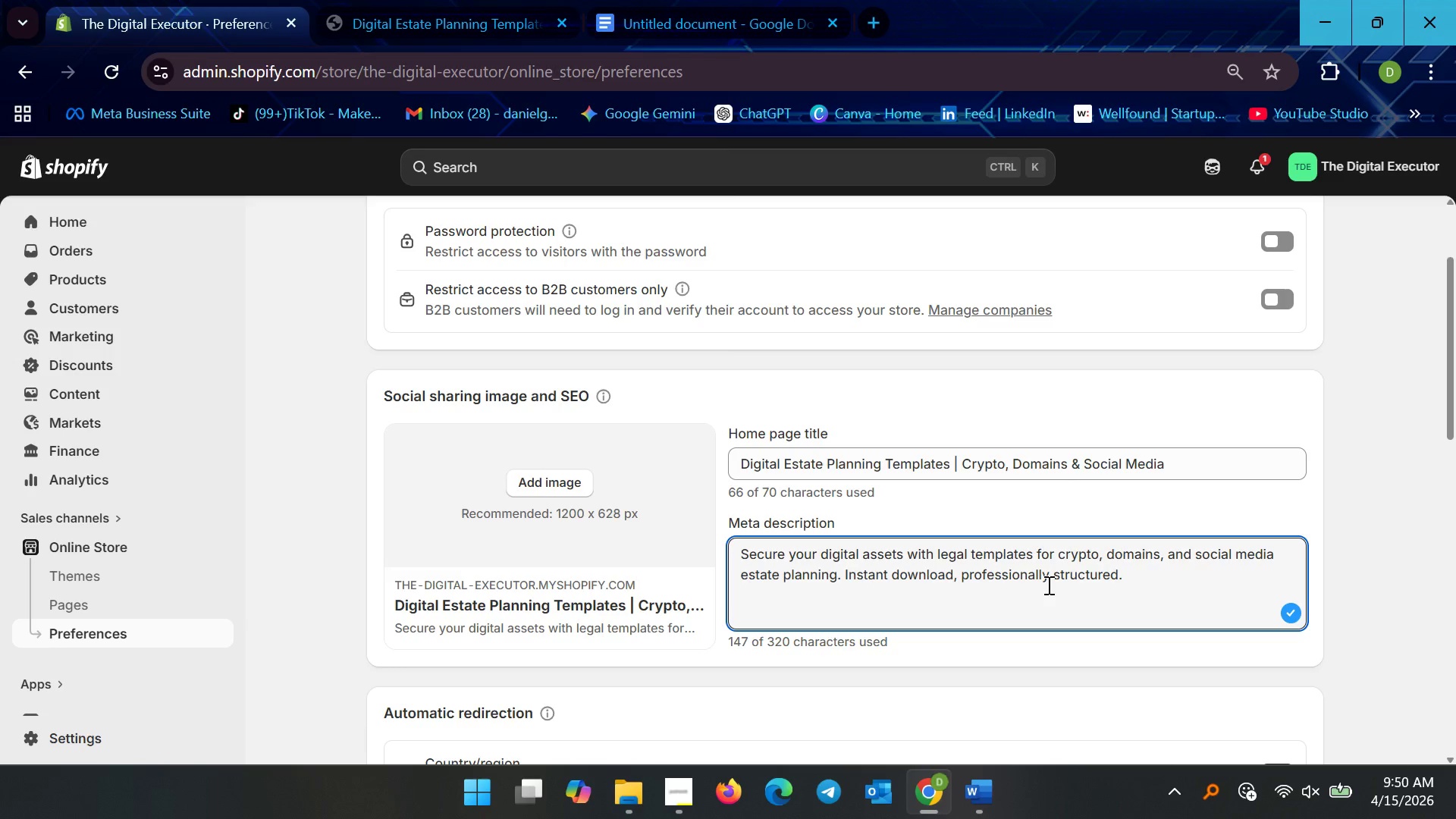 
left_click([1048, 584])
 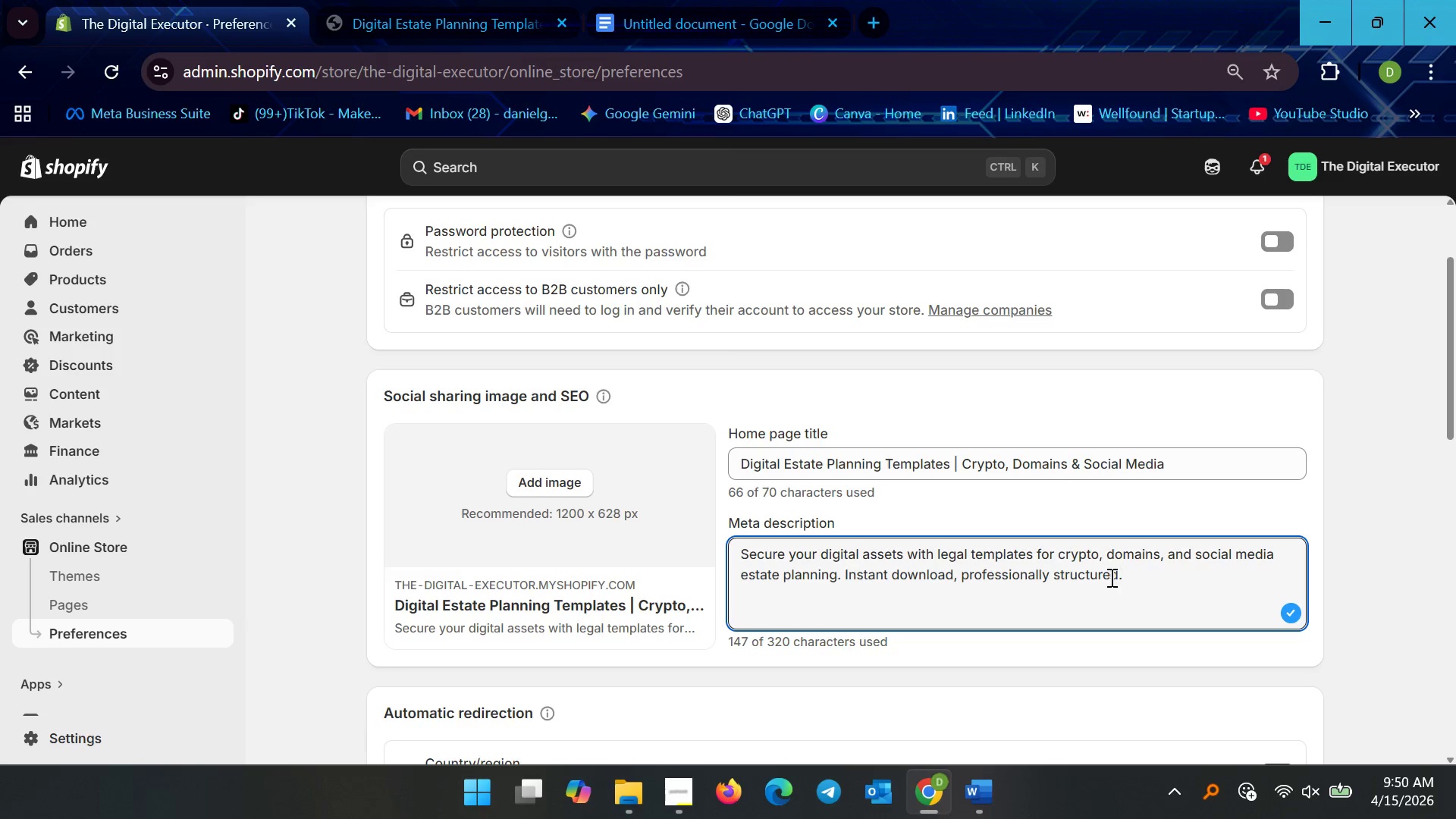 
left_click([1119, 576])
 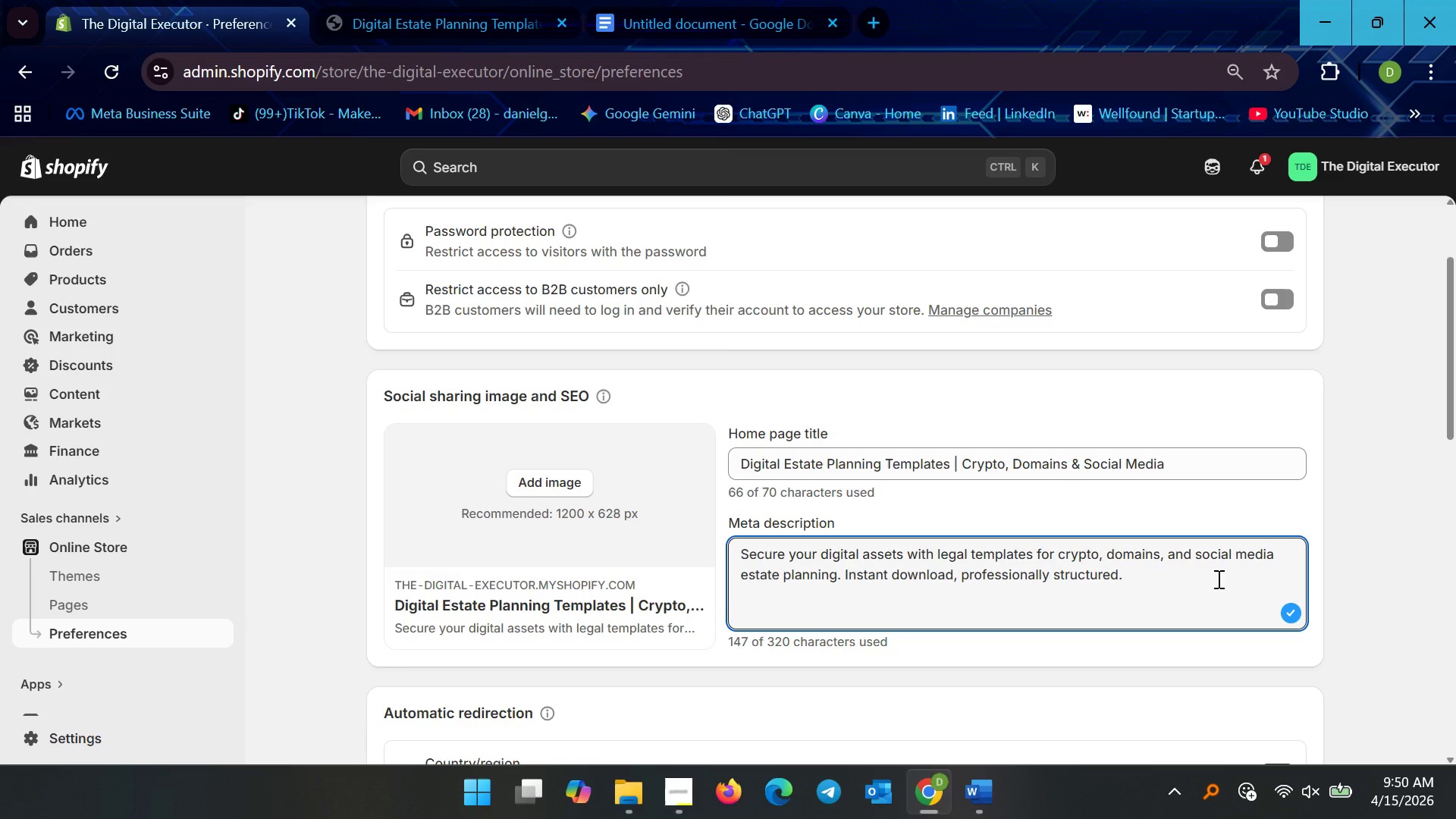 
type(, and easy setup)
 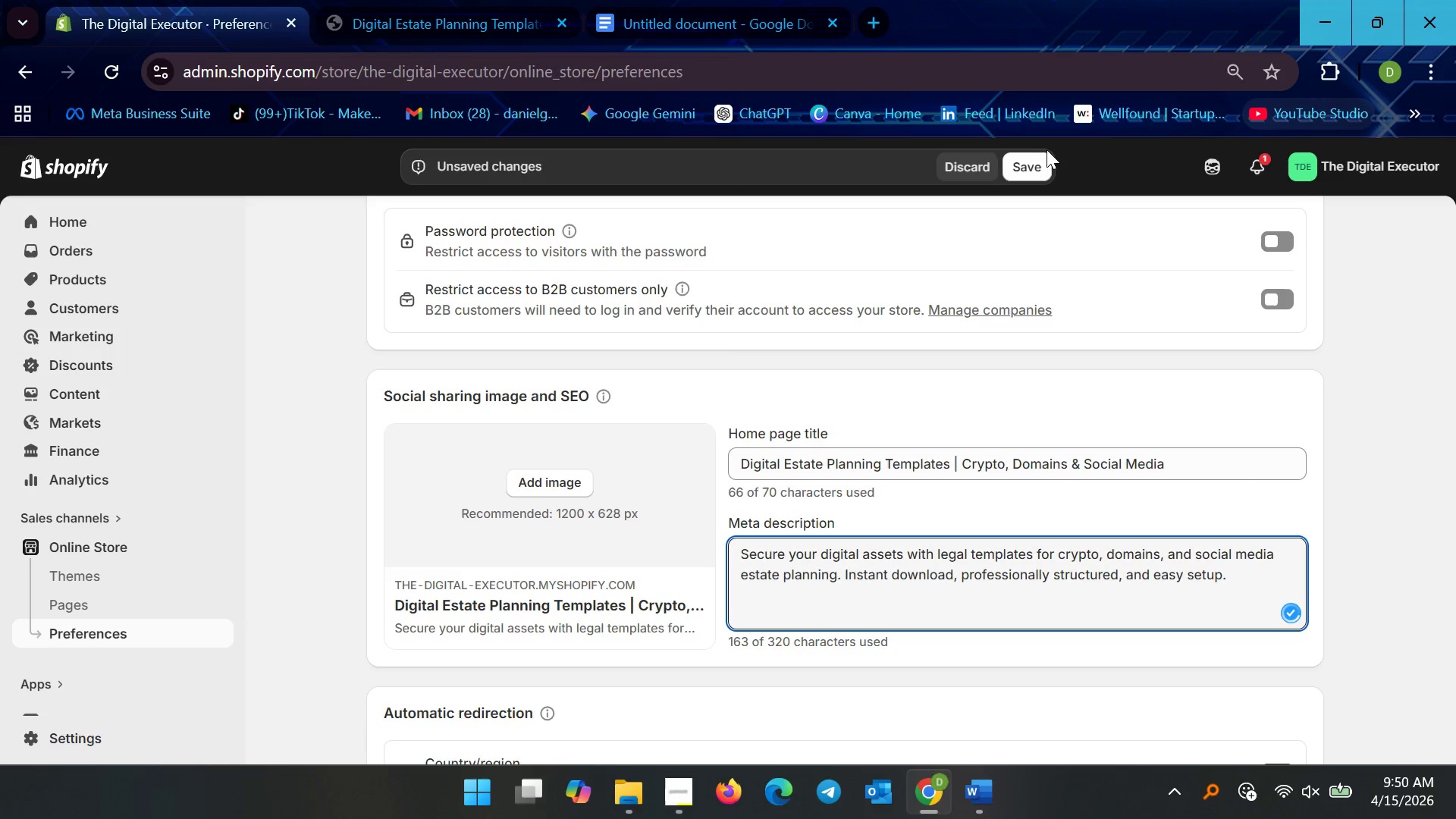 
left_click([1042, 169])
 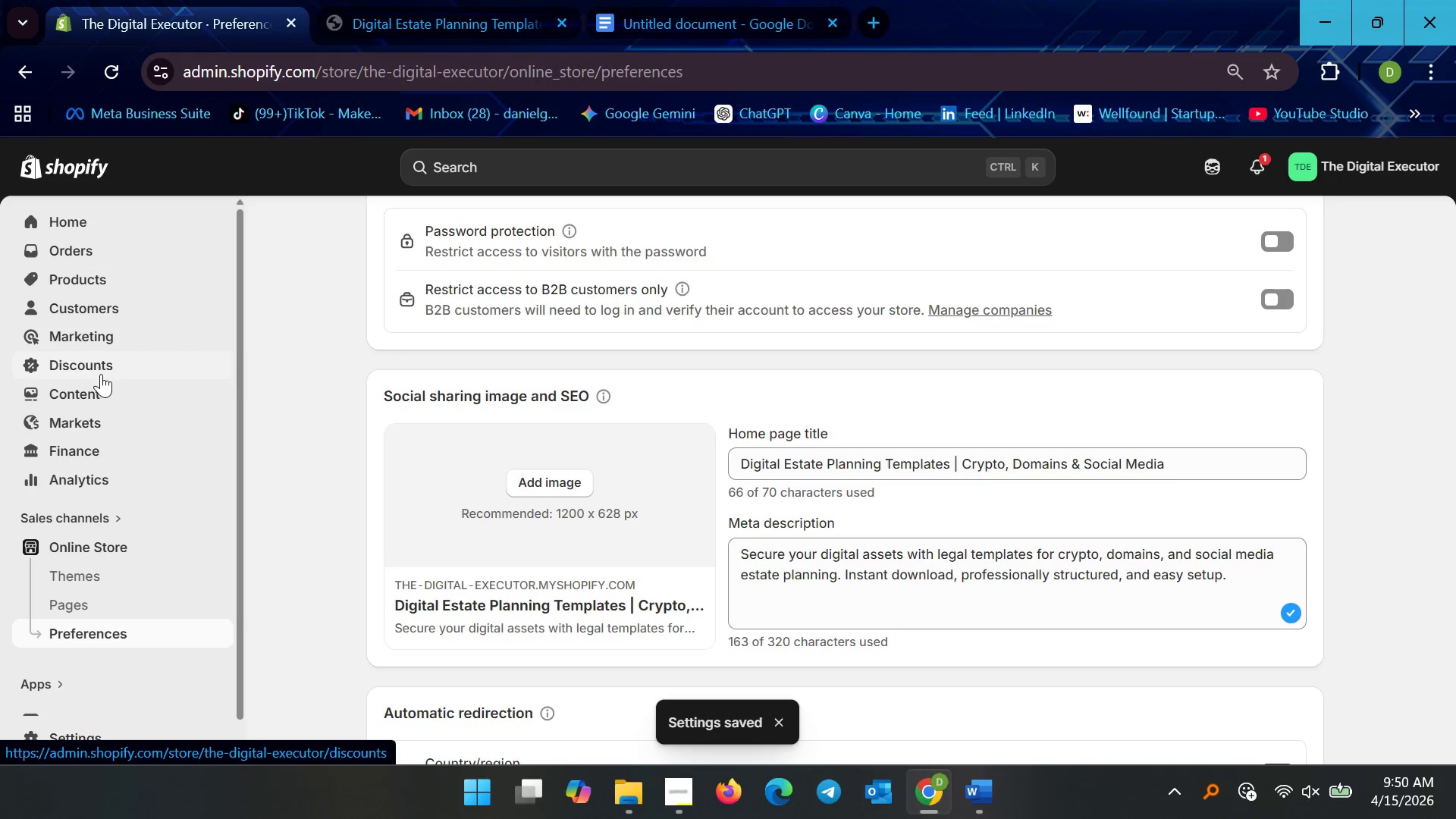 
wait(7.0)
 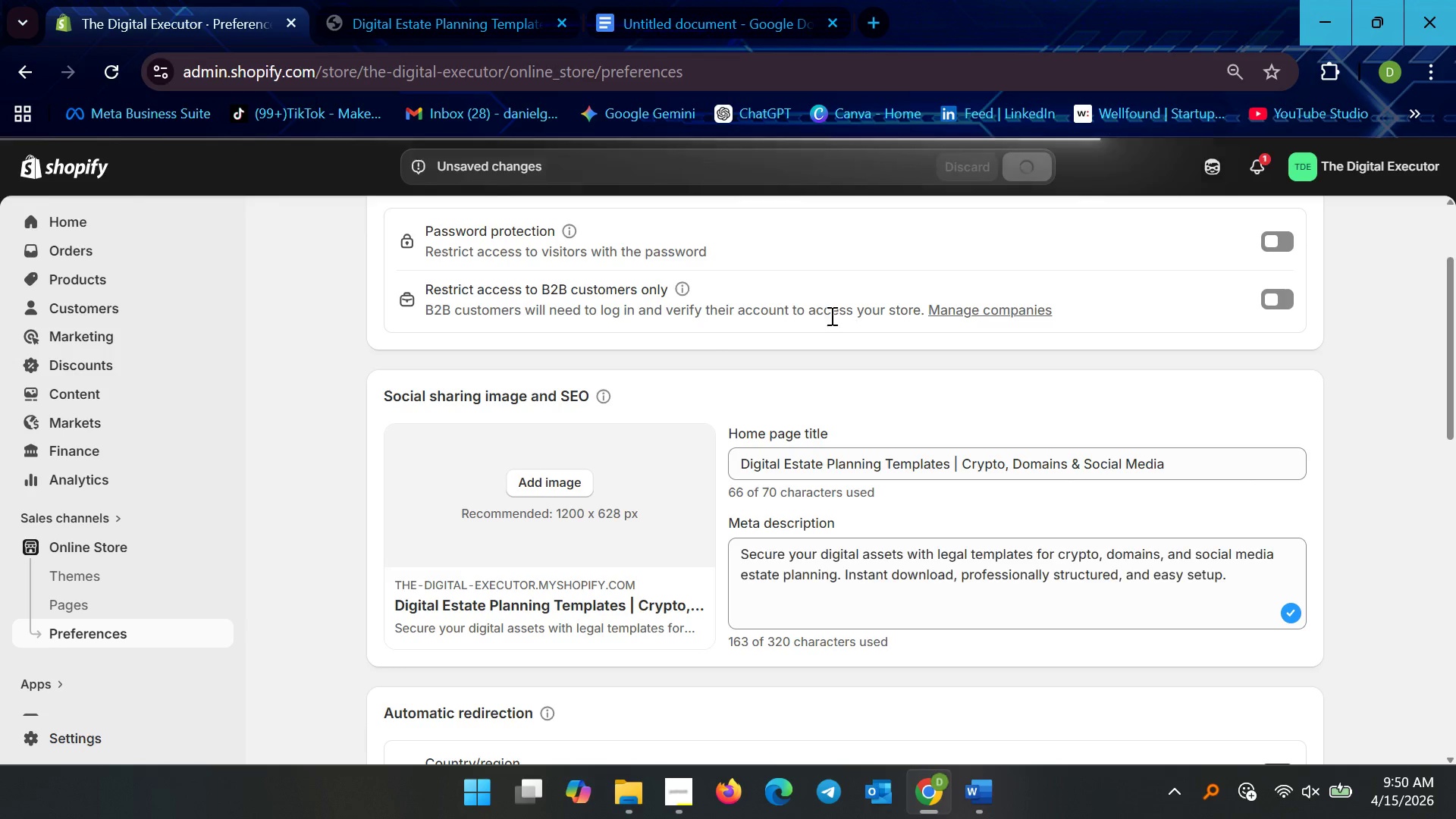 
left_click([74, 535])
 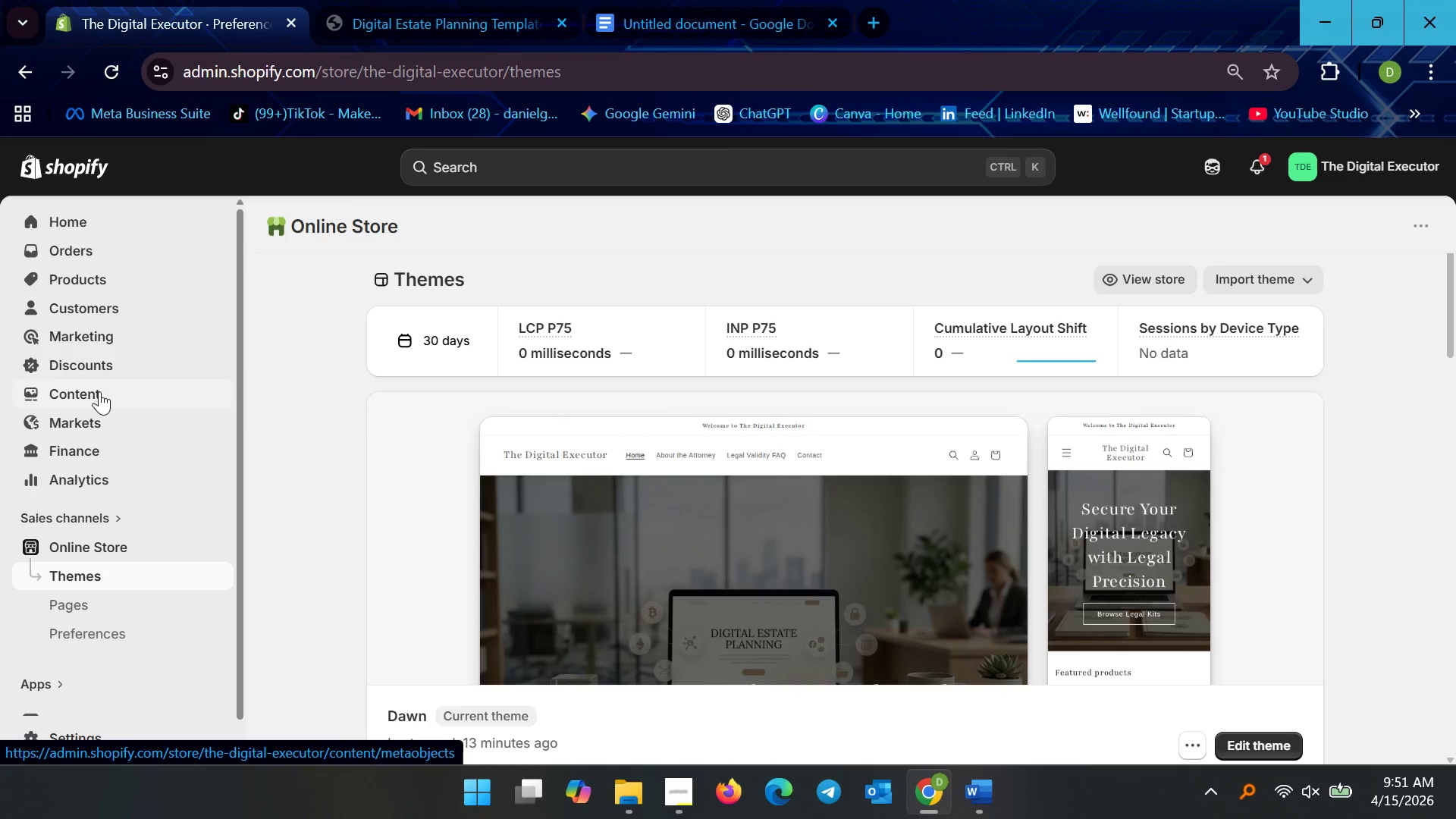 
wait(34.95)
 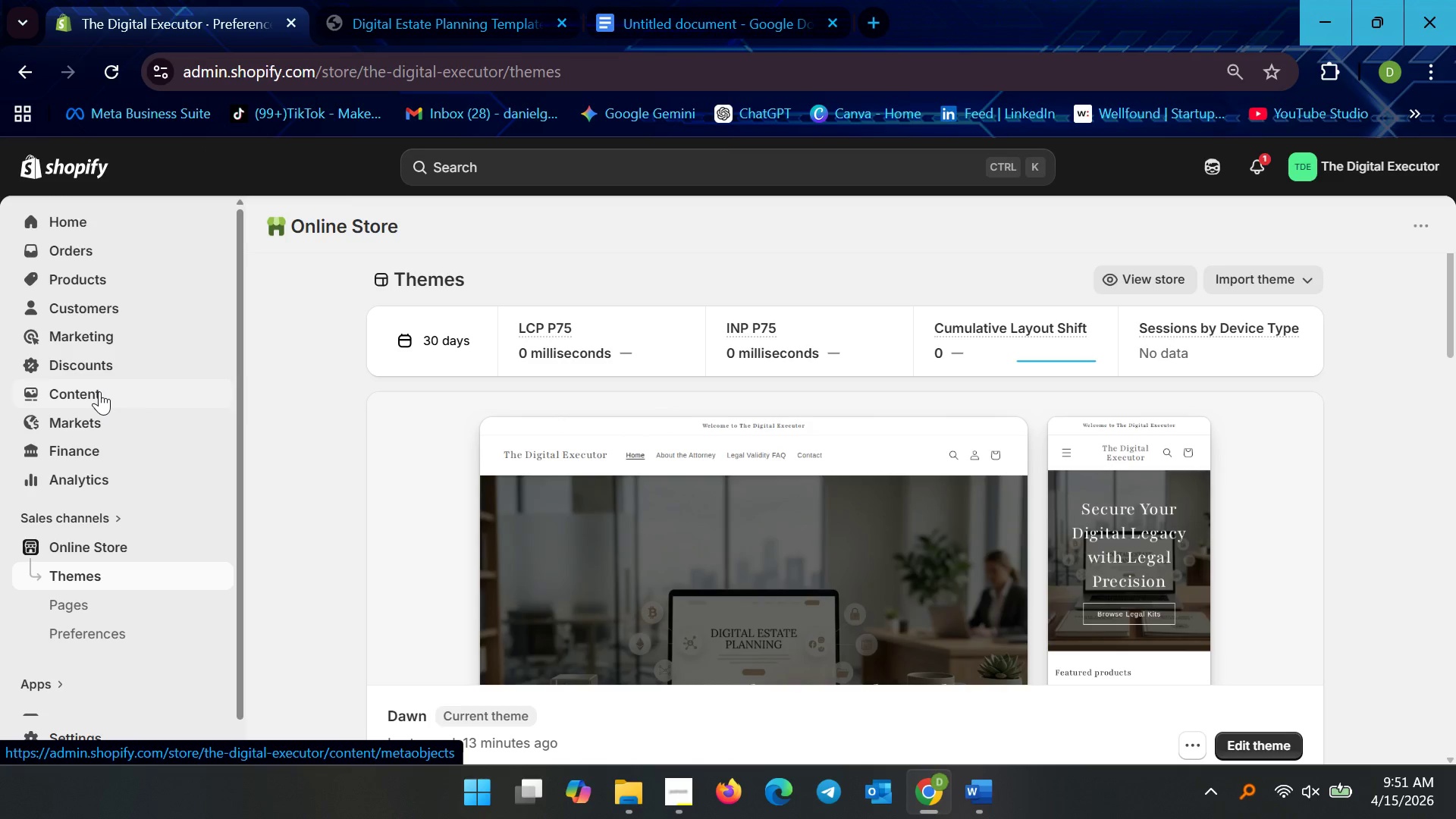 
scroll: coordinate [275, 428], scroll_direction: down, amount: 3.0
 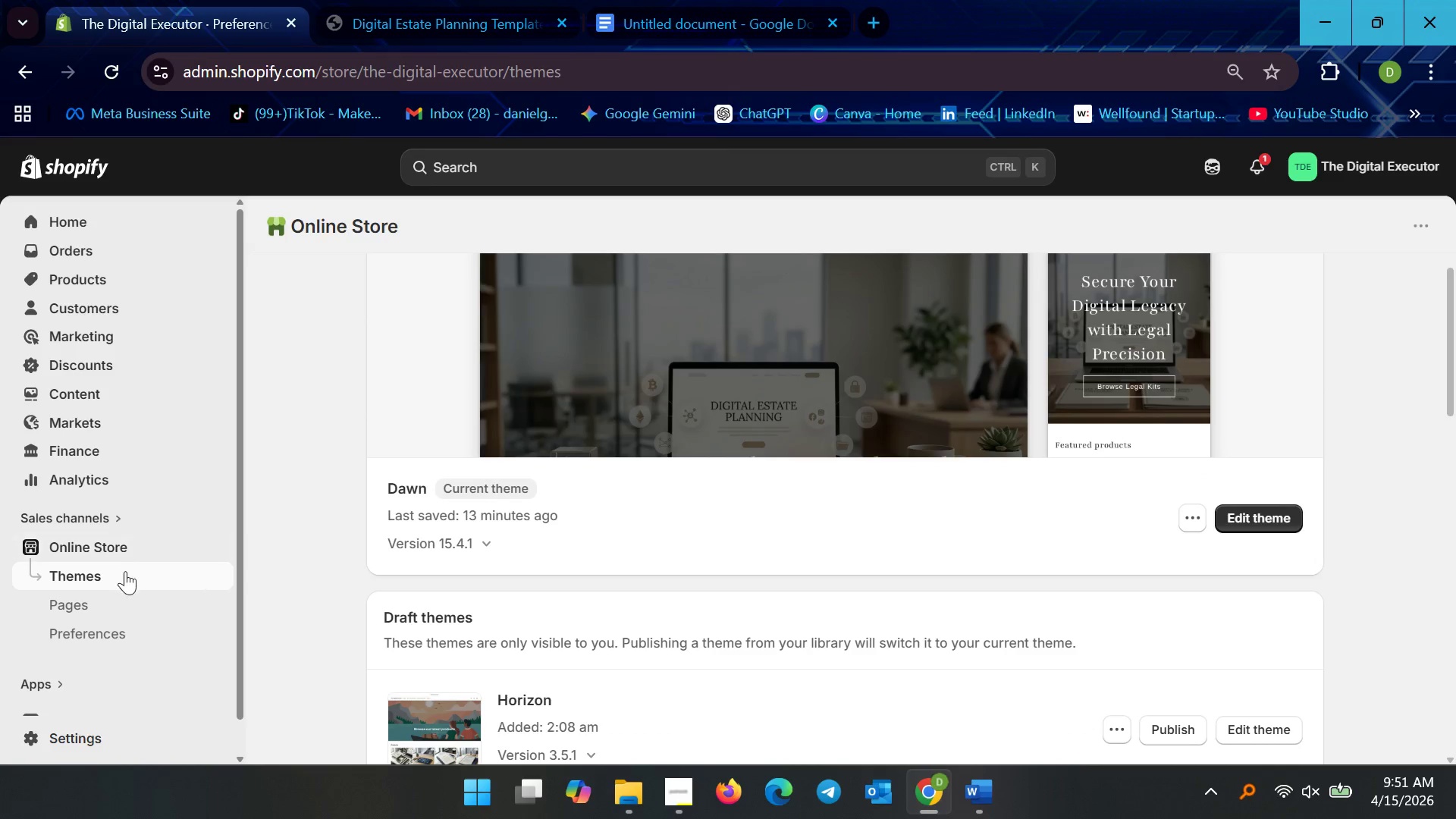 
left_click([121, 623])
 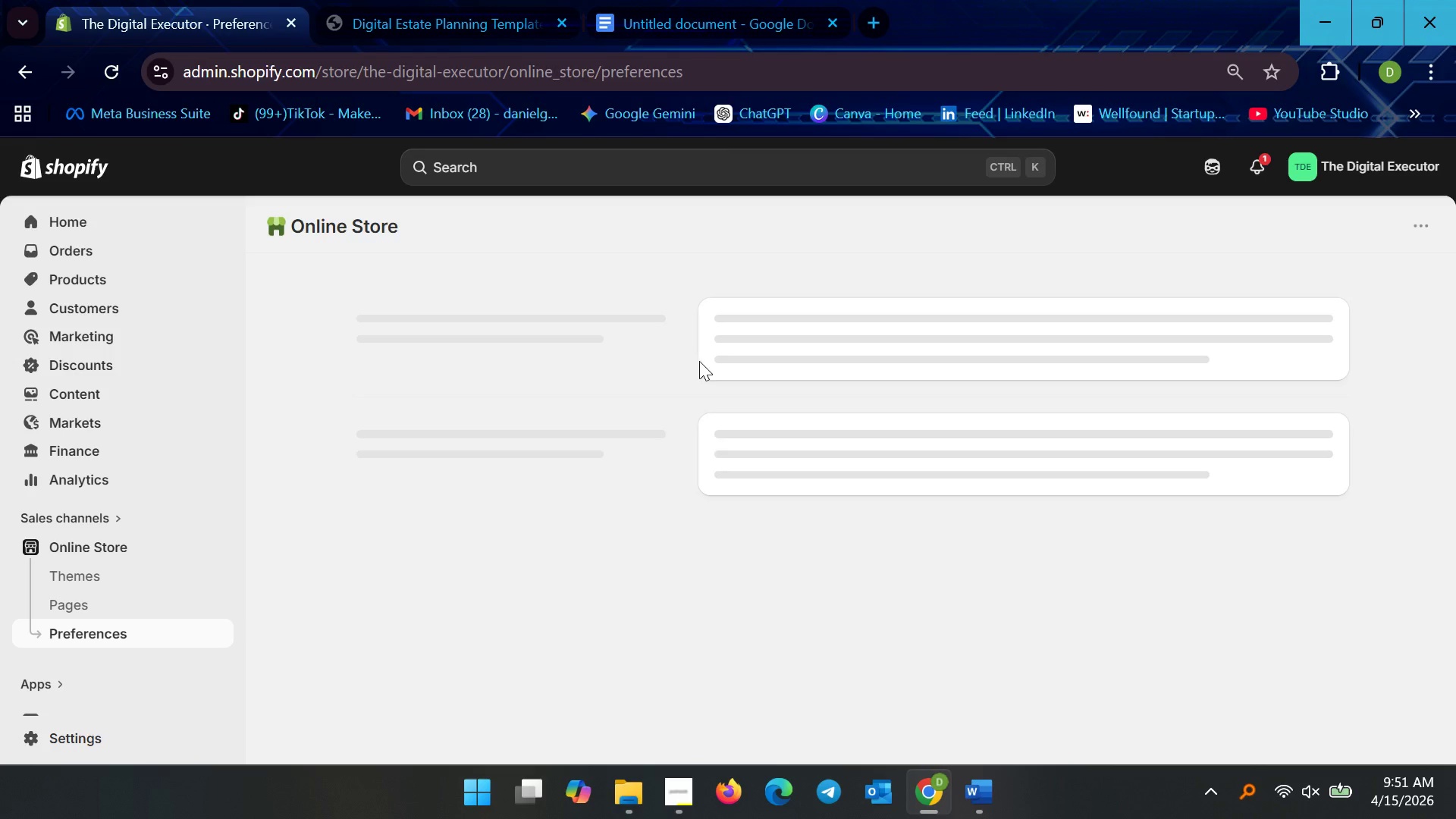 
scroll: coordinate [672, 435], scroll_direction: down, amount: 5.0
 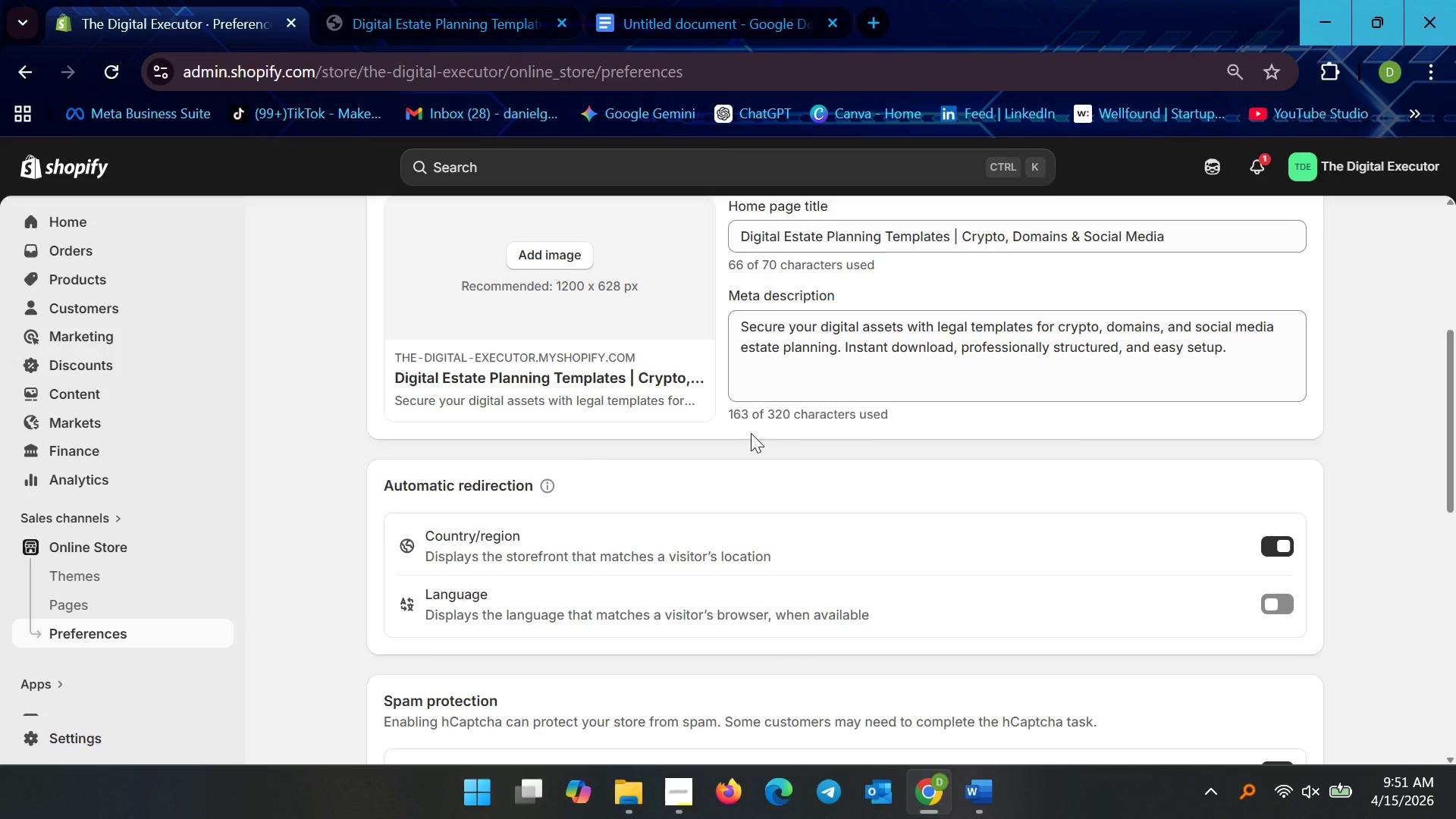 
scroll: coordinate [621, 442], scroll_direction: up, amount: 4.0
 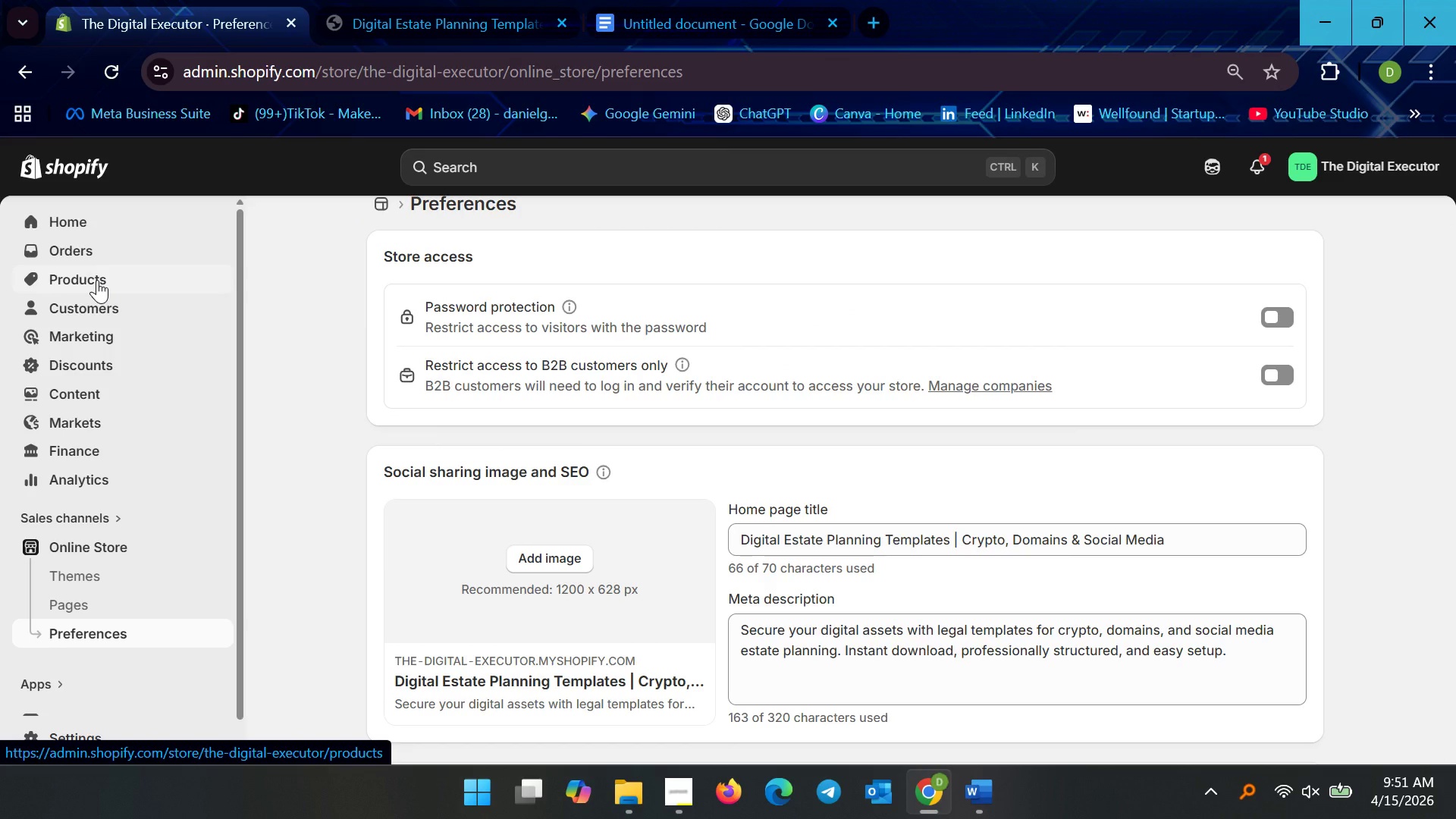 
left_click([97, 280])
 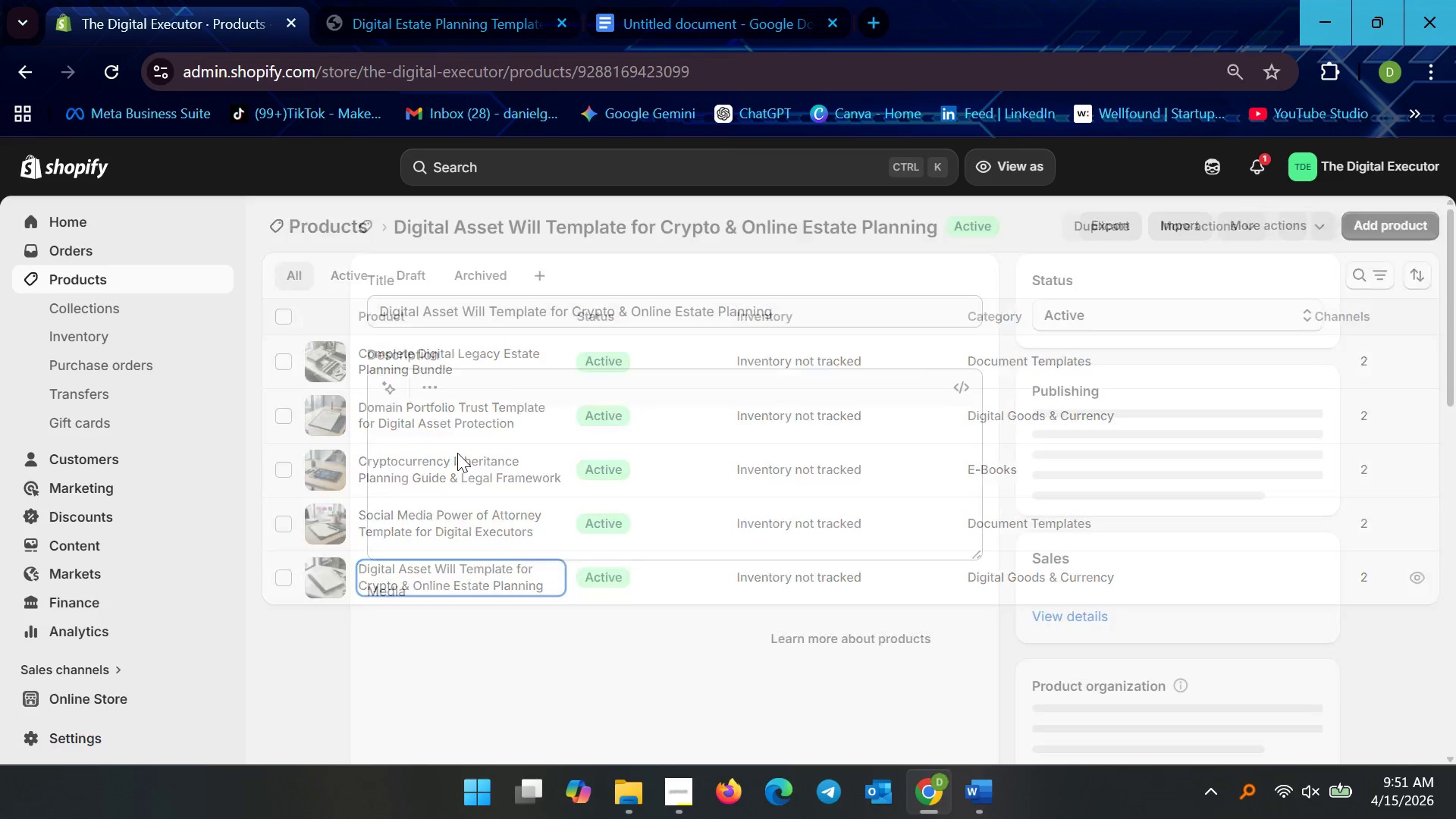 
scroll: coordinate [658, 509], scroll_direction: down, amount: 37.0
 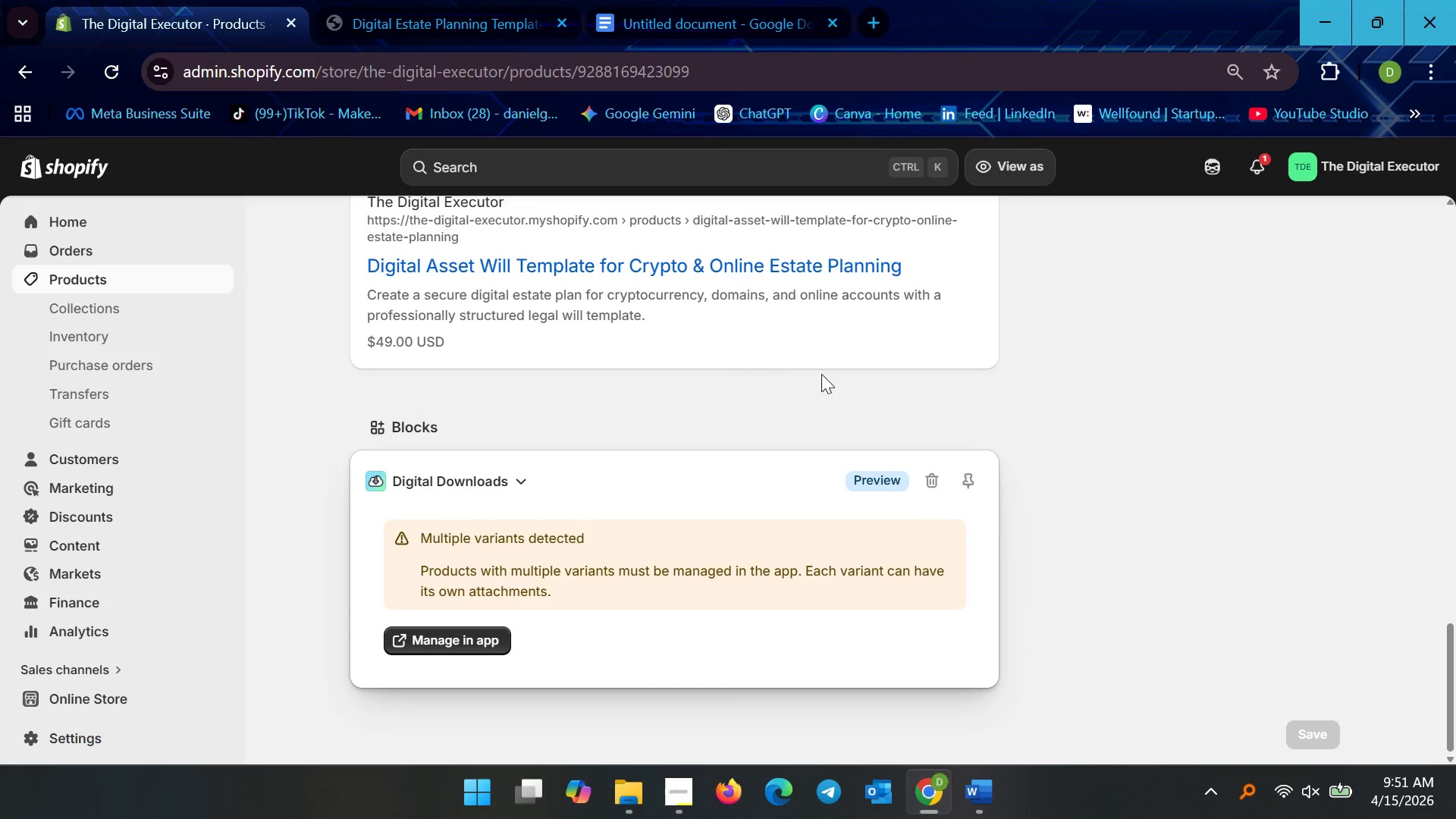 
scroll: coordinate [782, 394], scroll_direction: up, amount: 4.0
 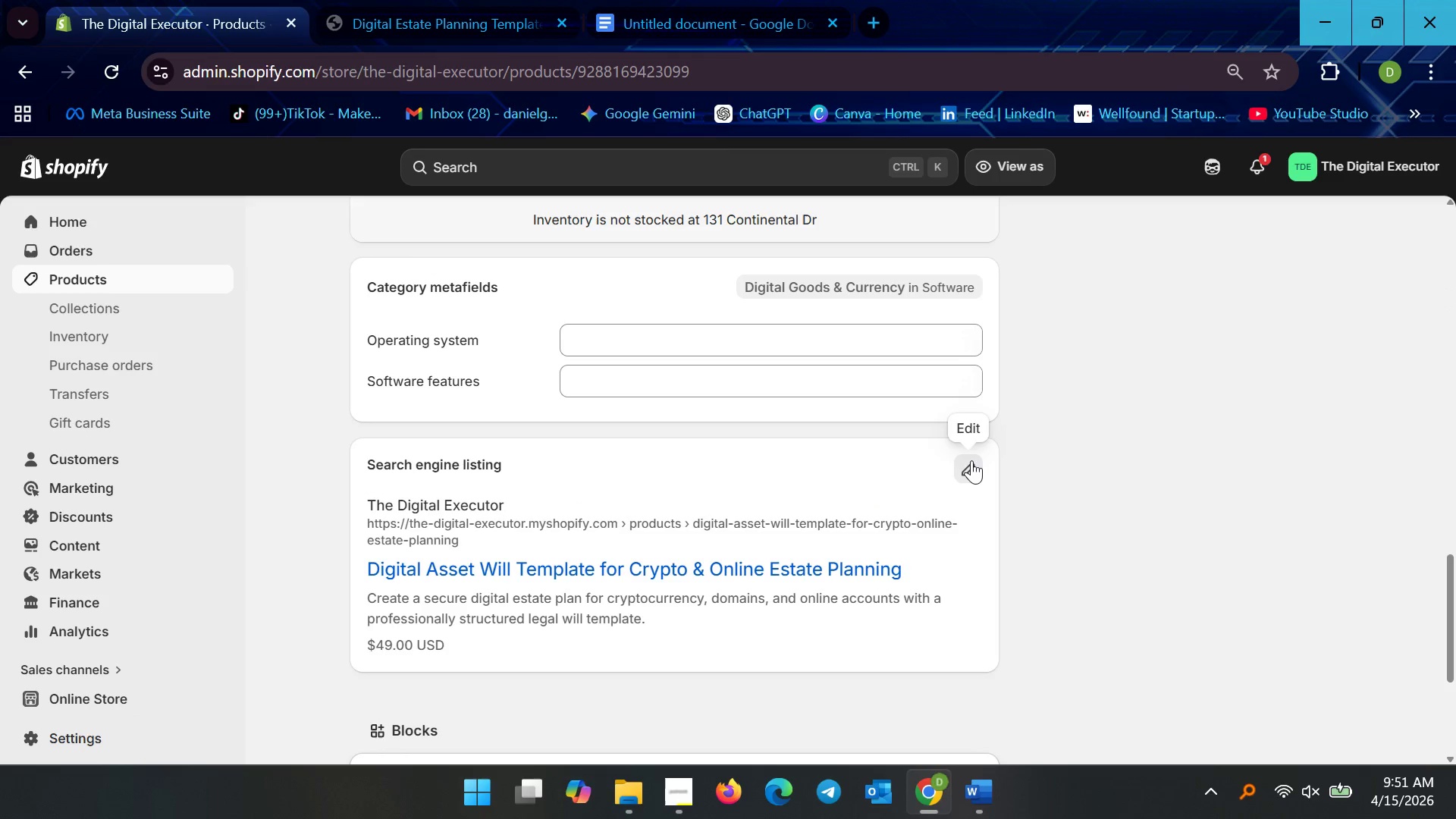 
scroll: coordinate [771, 460], scroll_direction: down, amount: 5.0
 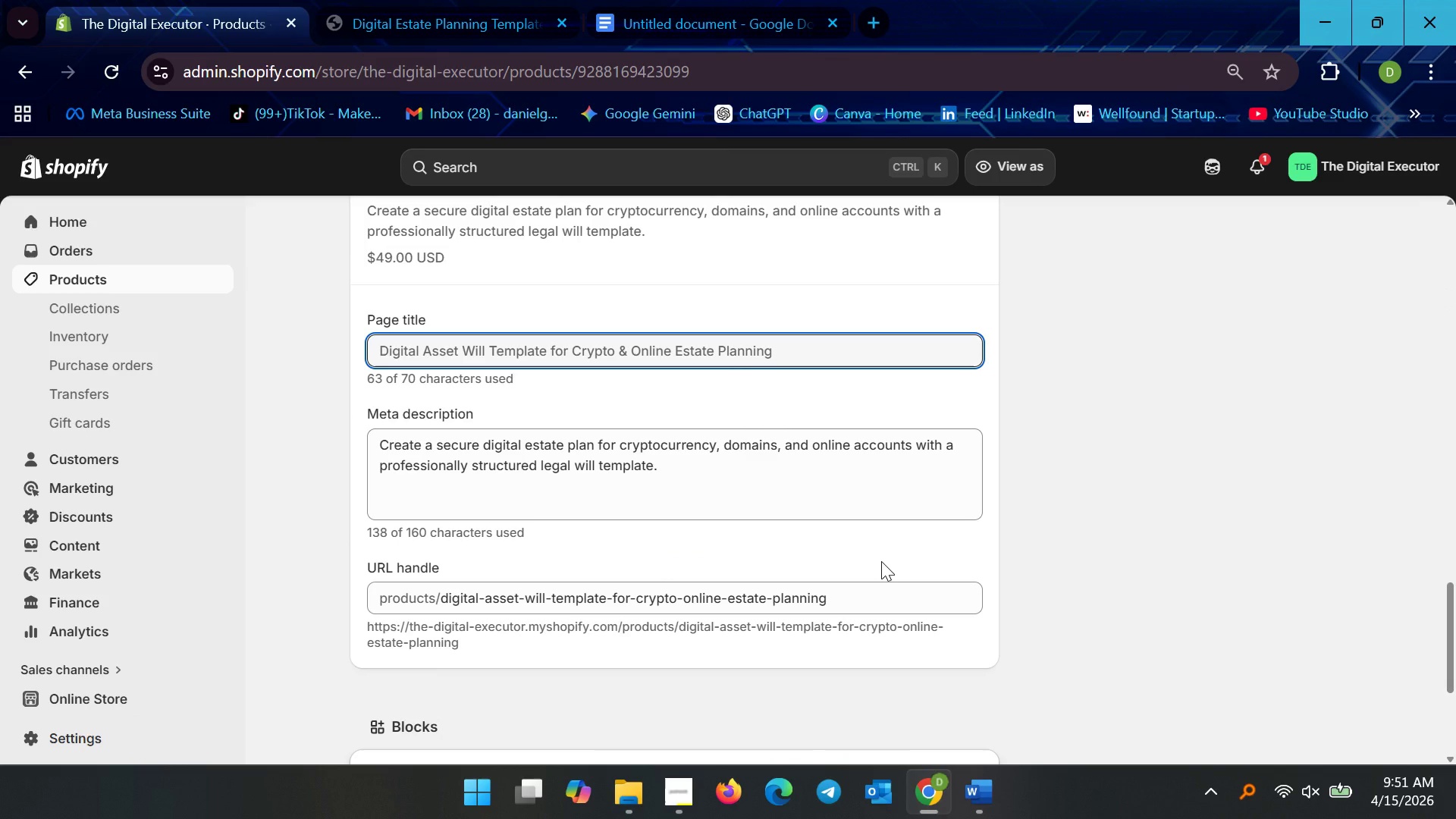 
wait(5.5)
 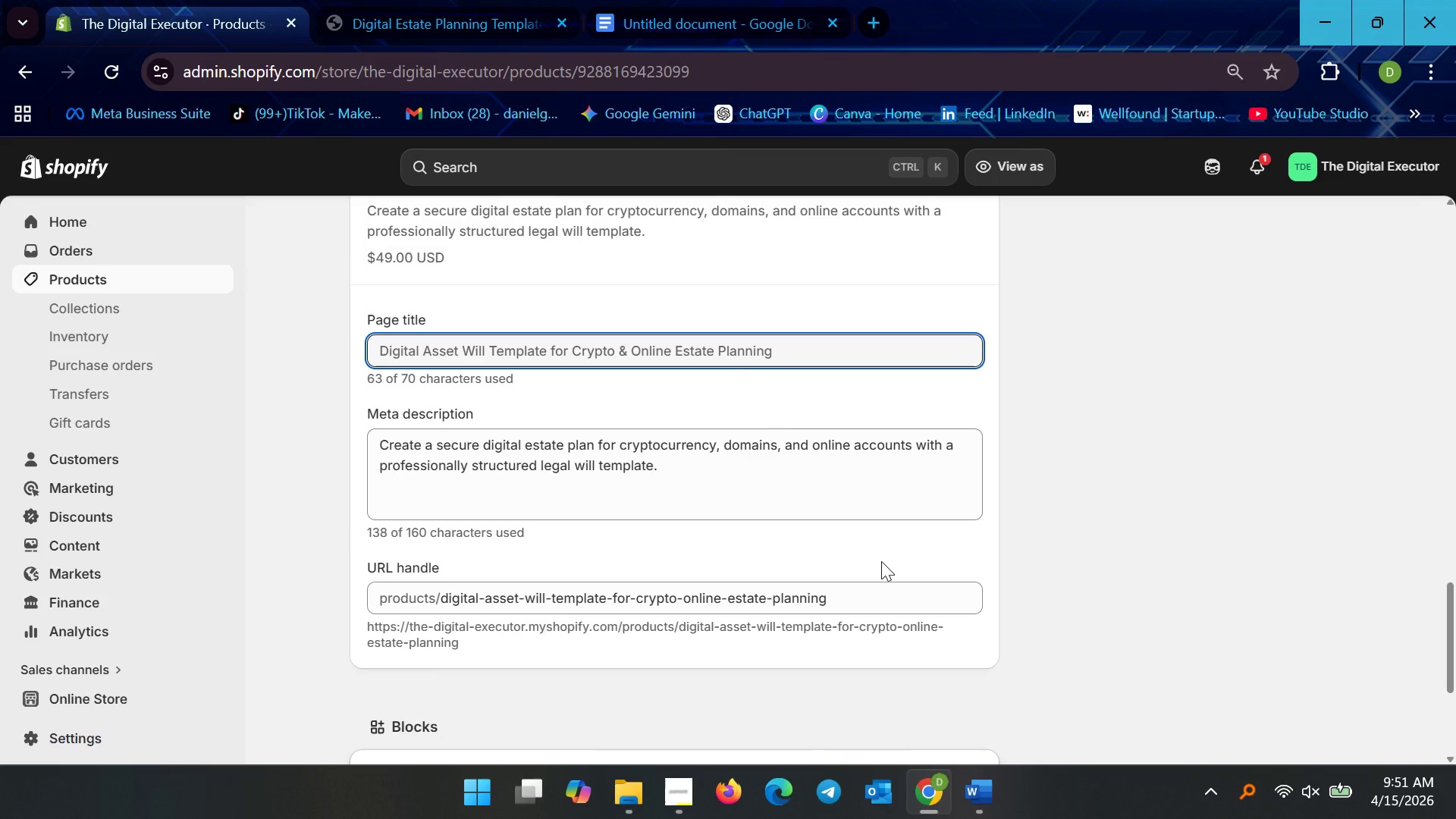 
left_click_drag(start_coordinate=[869, 598], to_coordinate=[606, 609])
 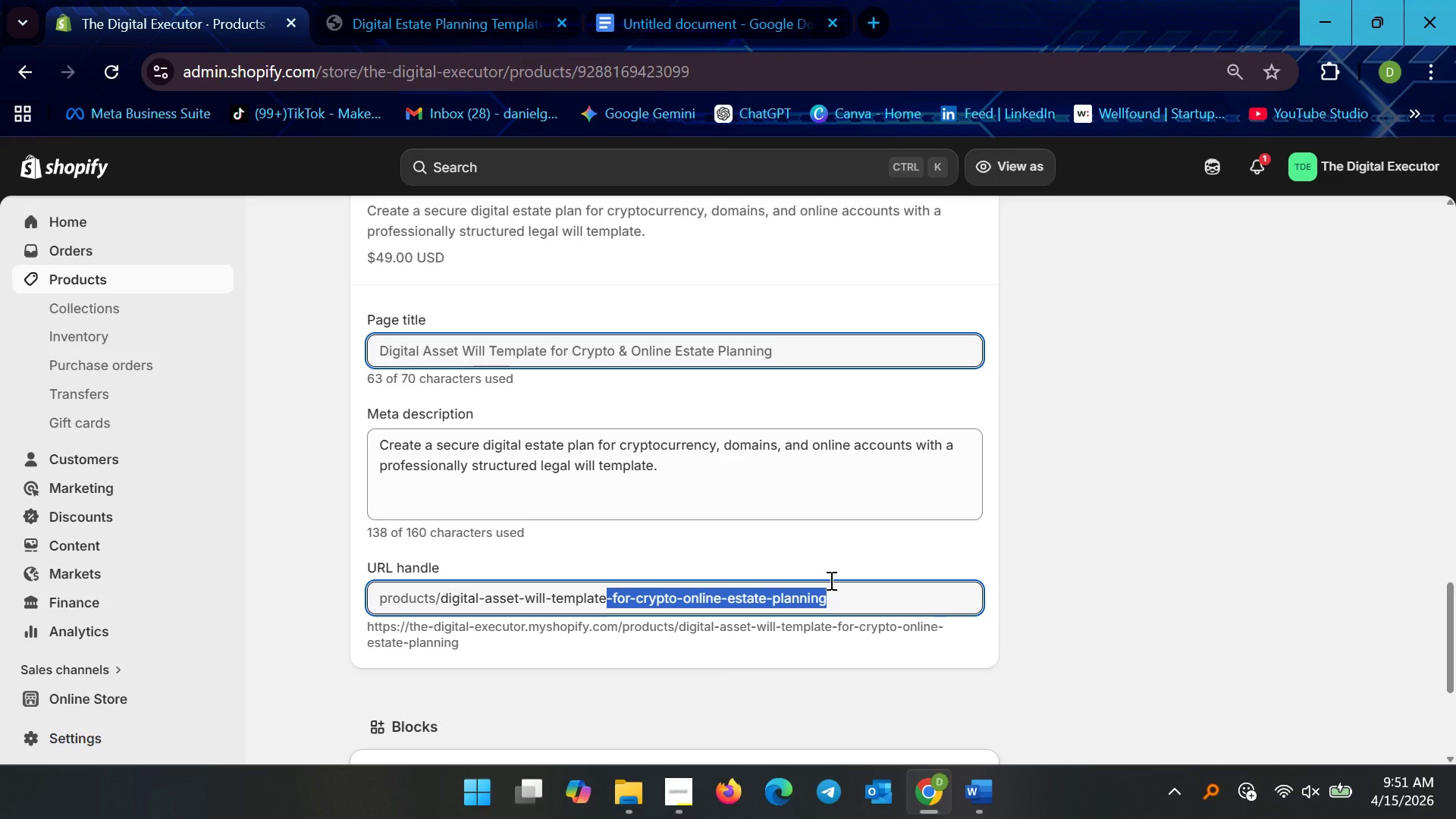 
key(Backspace)
 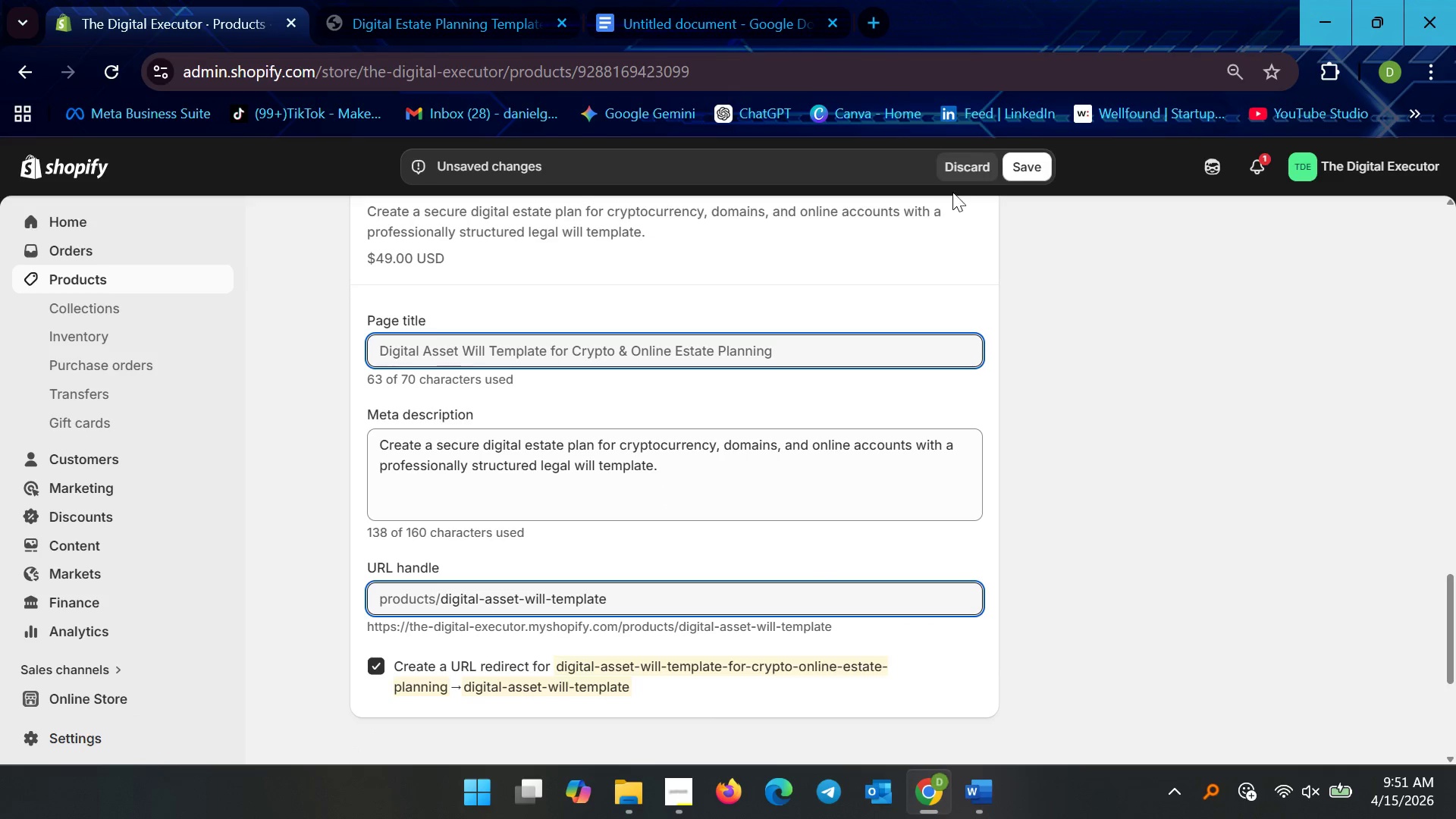 
left_click([1018, 174])
 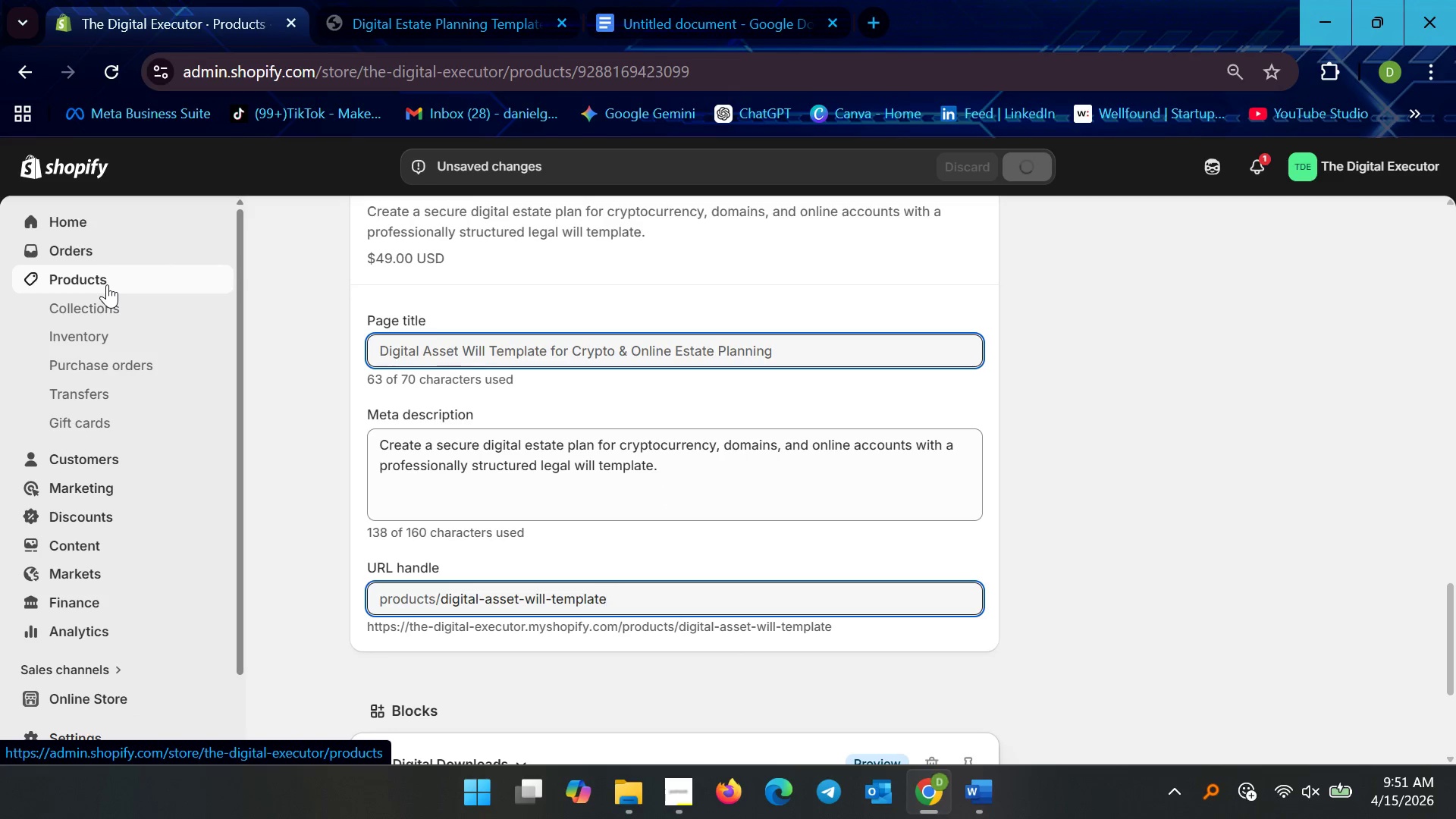 
left_click([107, 284])
 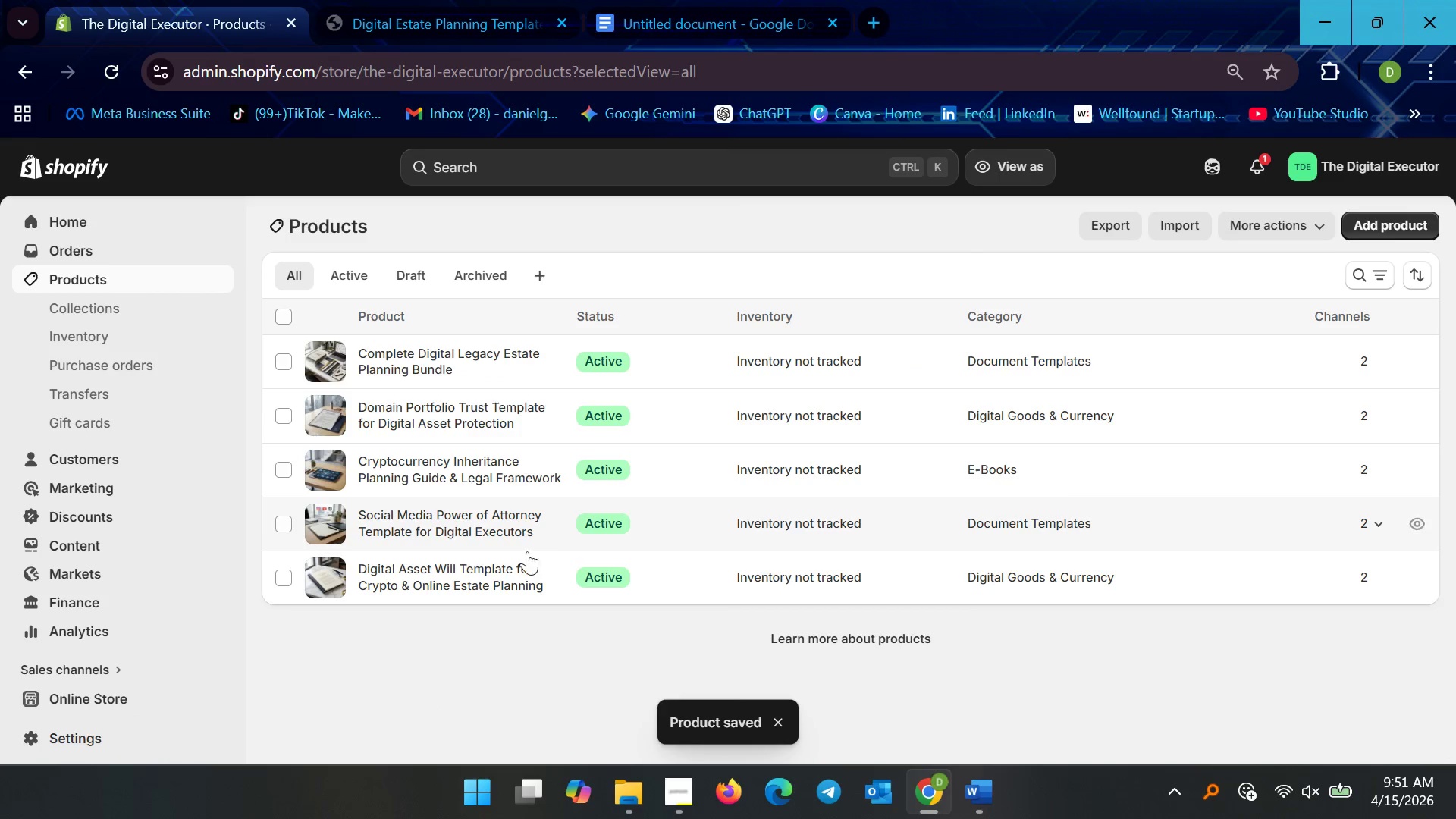 
left_click([456, 519])
 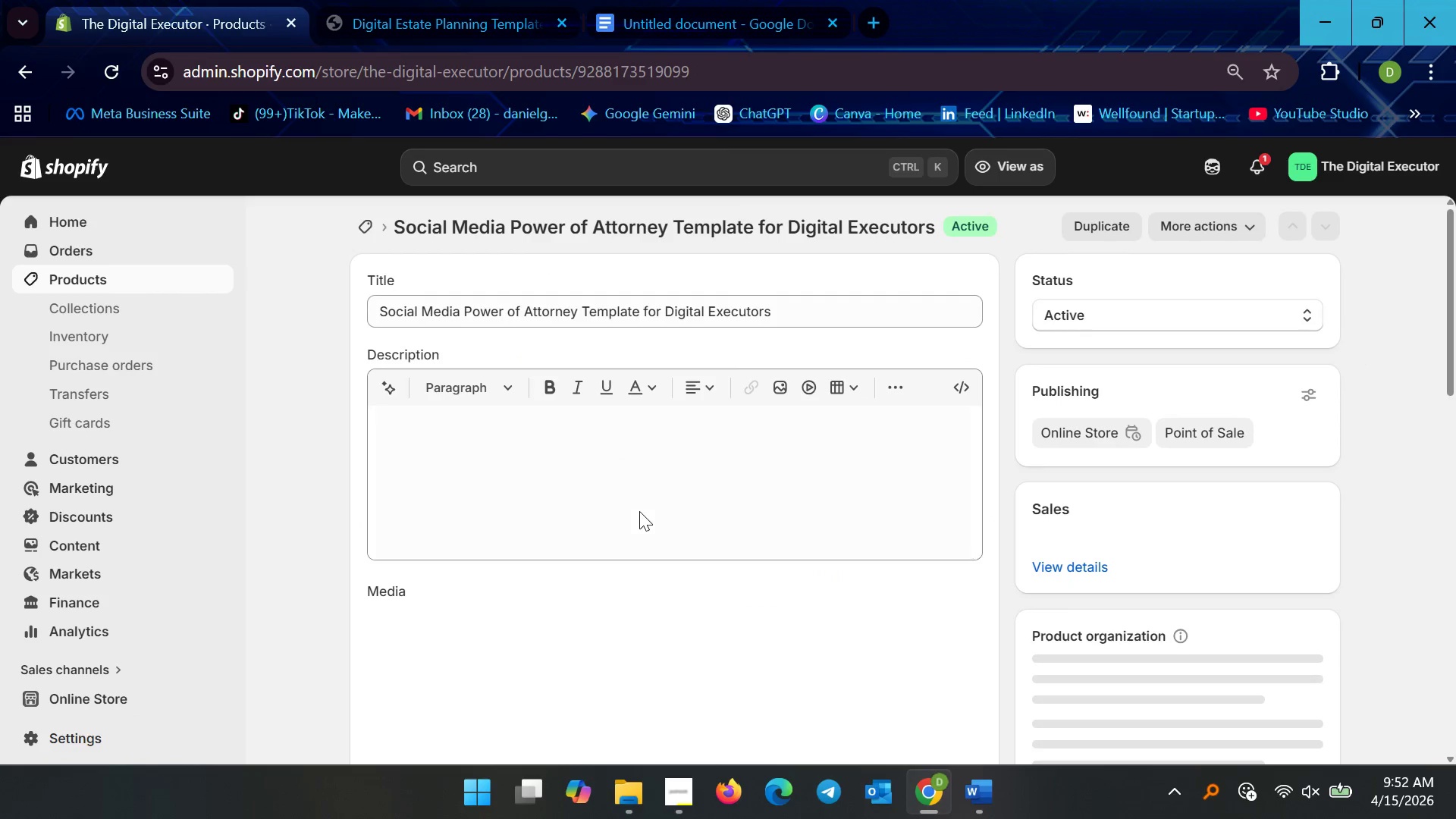 
scroll: coordinate [1094, 544], scroll_direction: down, amount: 29.0
 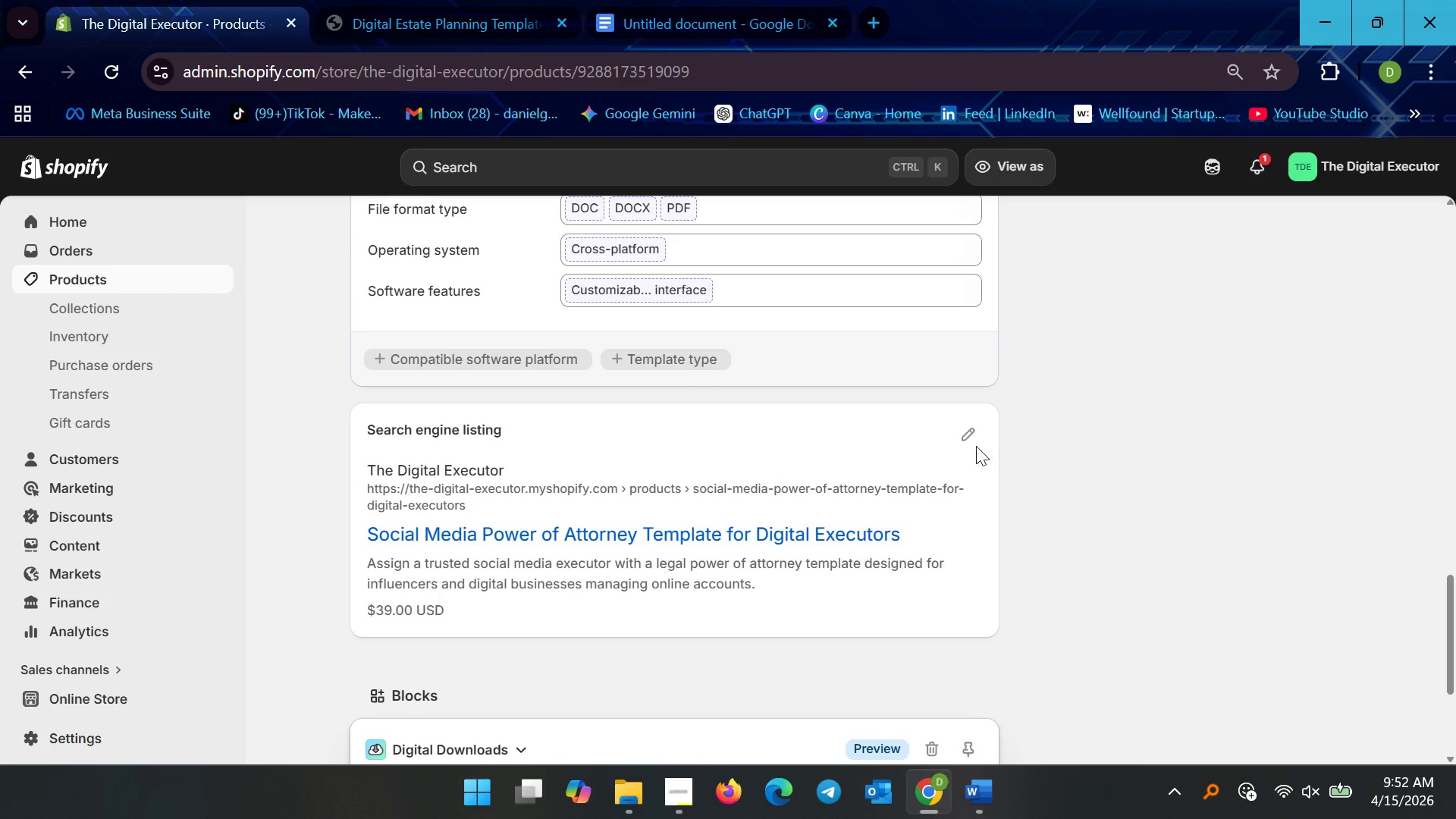 
left_click([968, 441])
 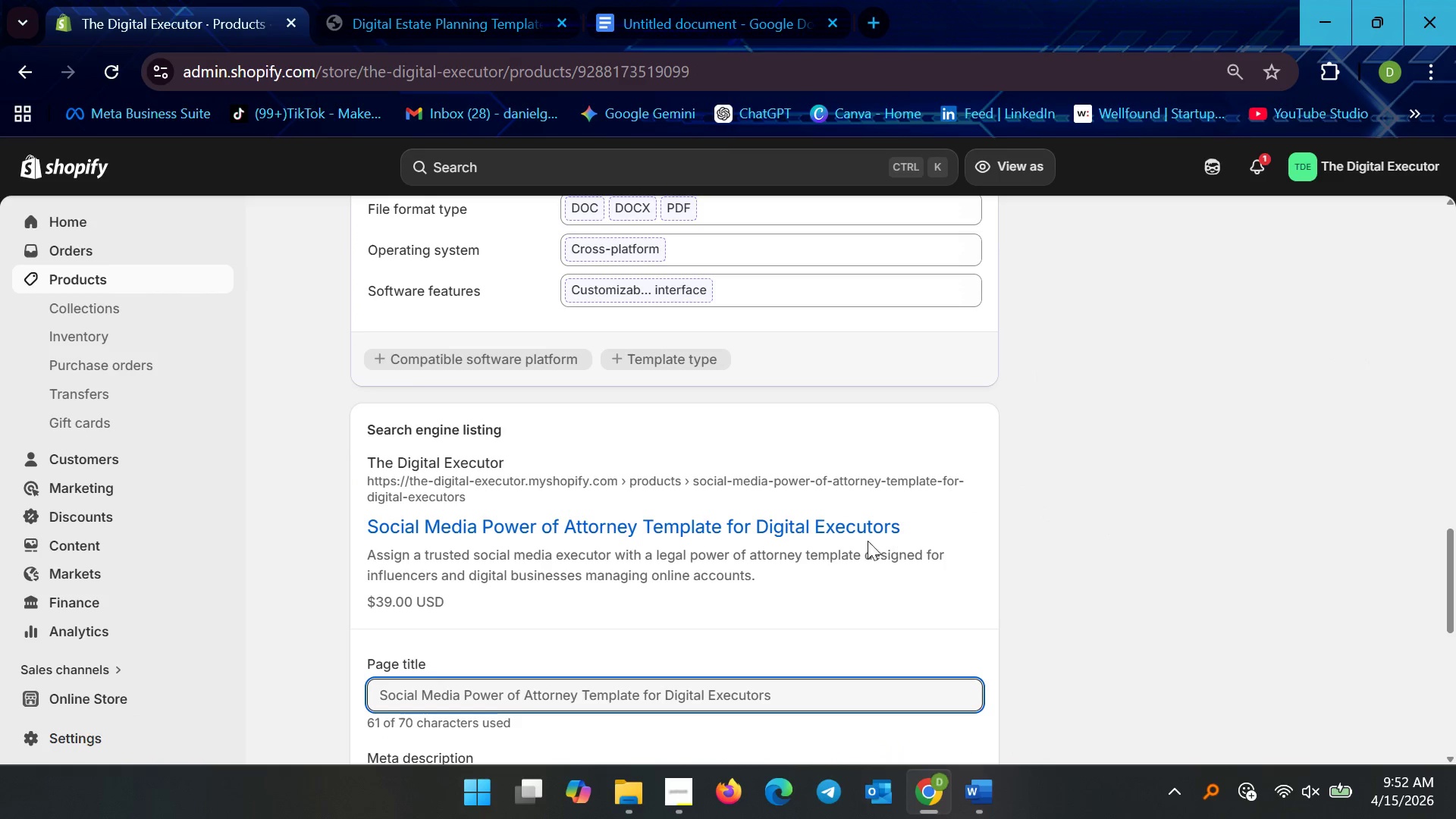 
scroll: coordinate [714, 588], scroll_direction: down, amount: 6.0
 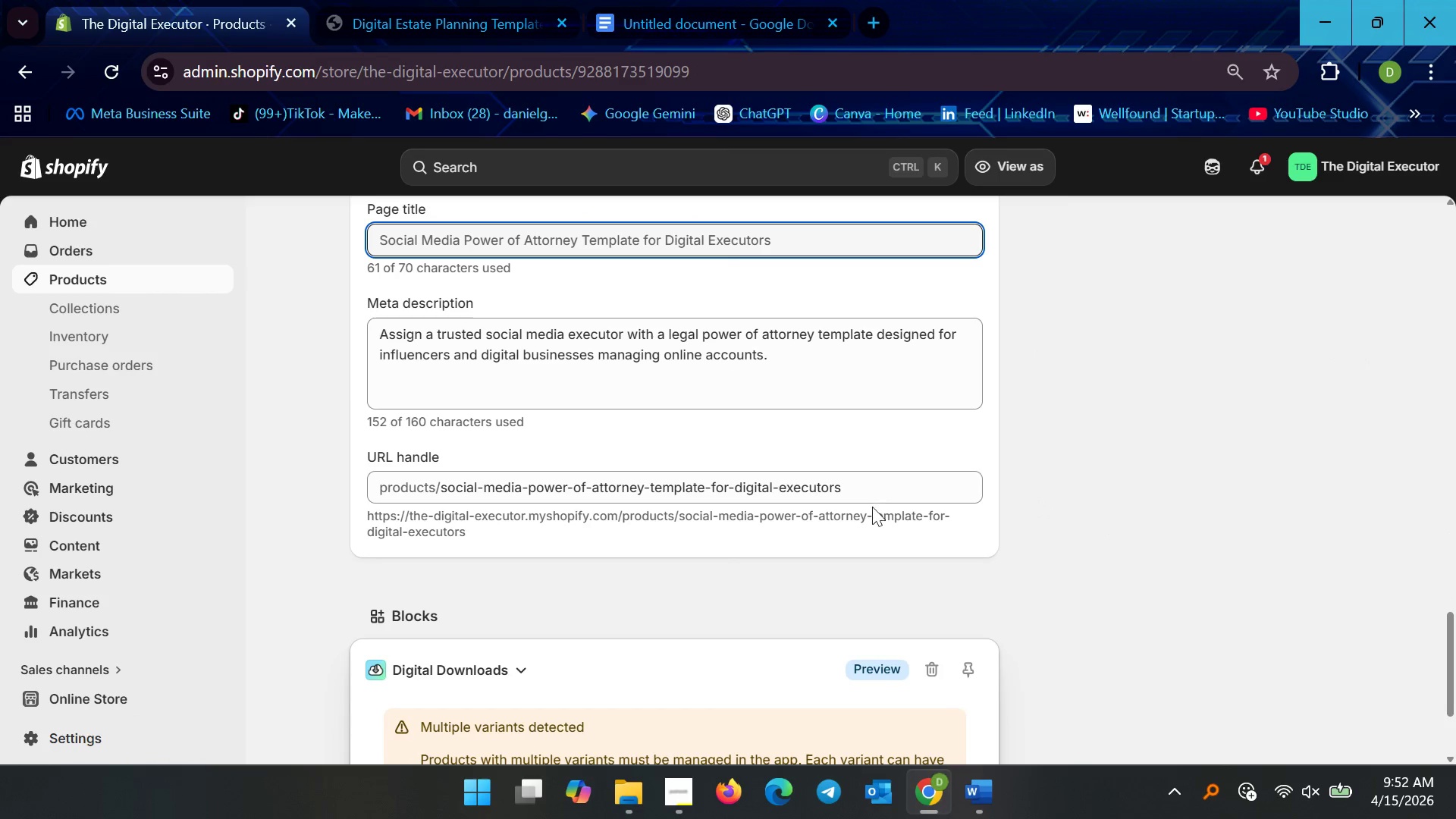 
left_click([871, 497])
 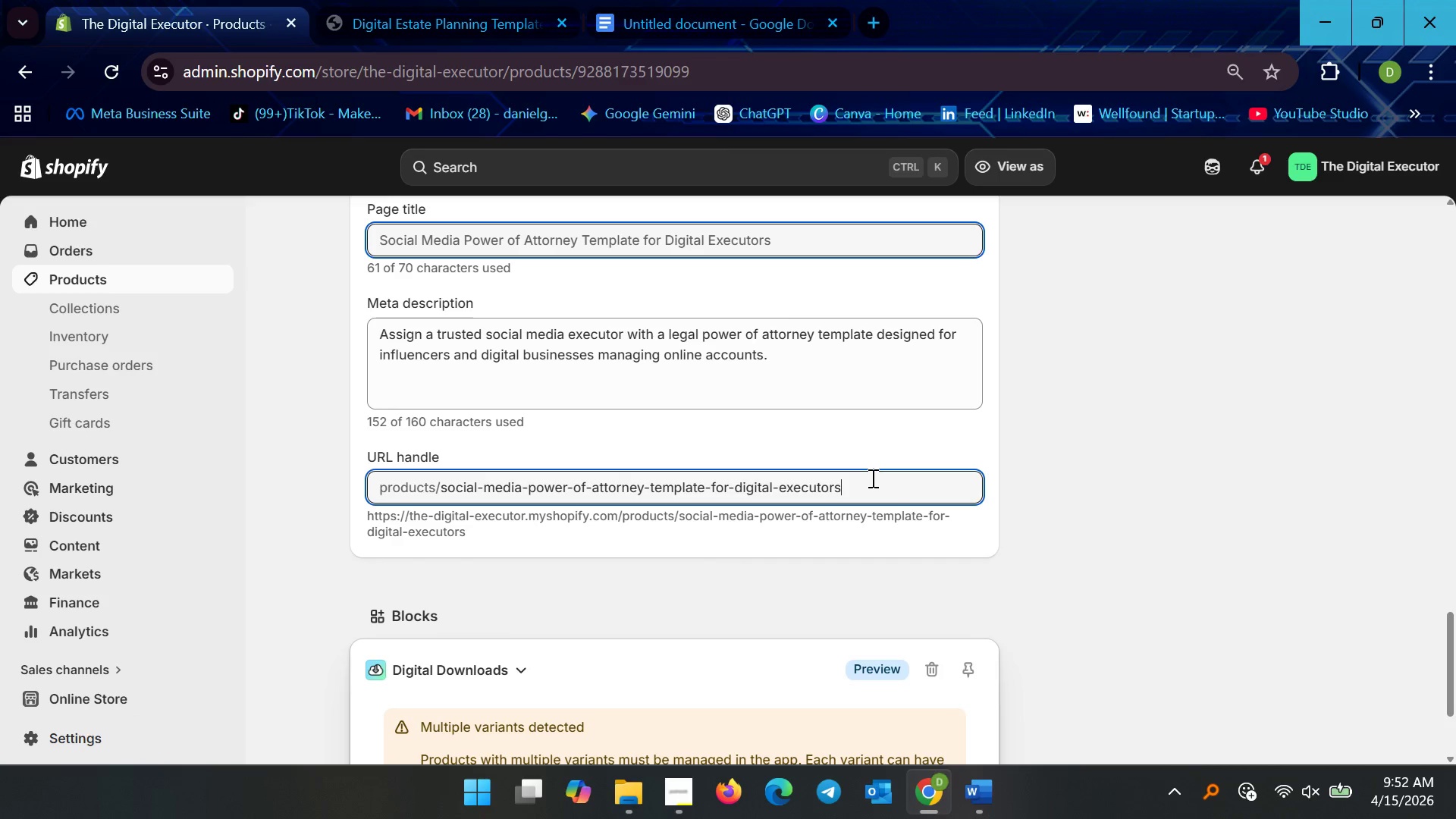 
left_click_drag(start_coordinate=[871, 478], to_coordinate=[642, 471])
 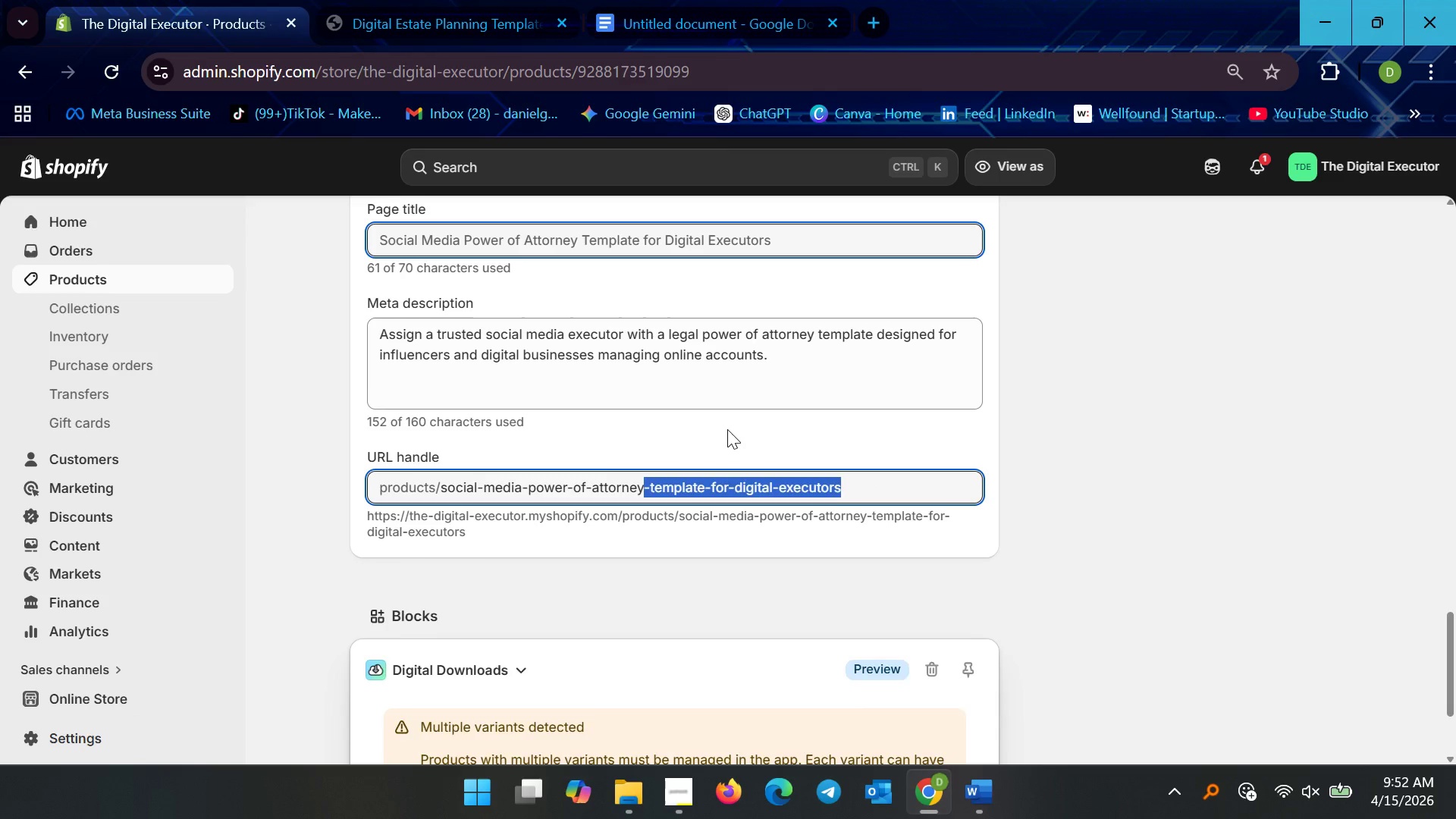 
key(Backspace)
 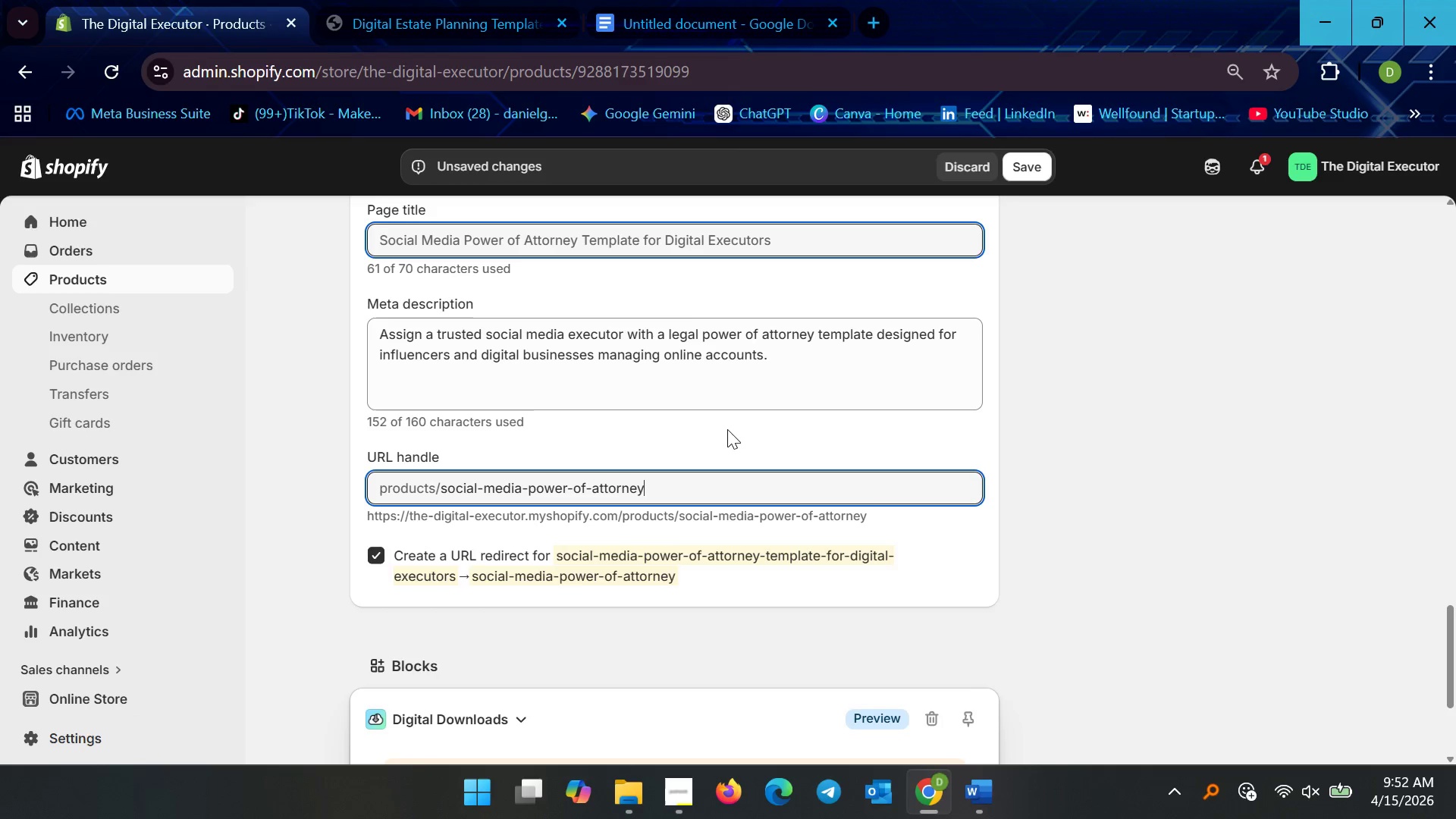 
scroll: coordinate [727, 429], scroll_direction: up, amount: 5.0
 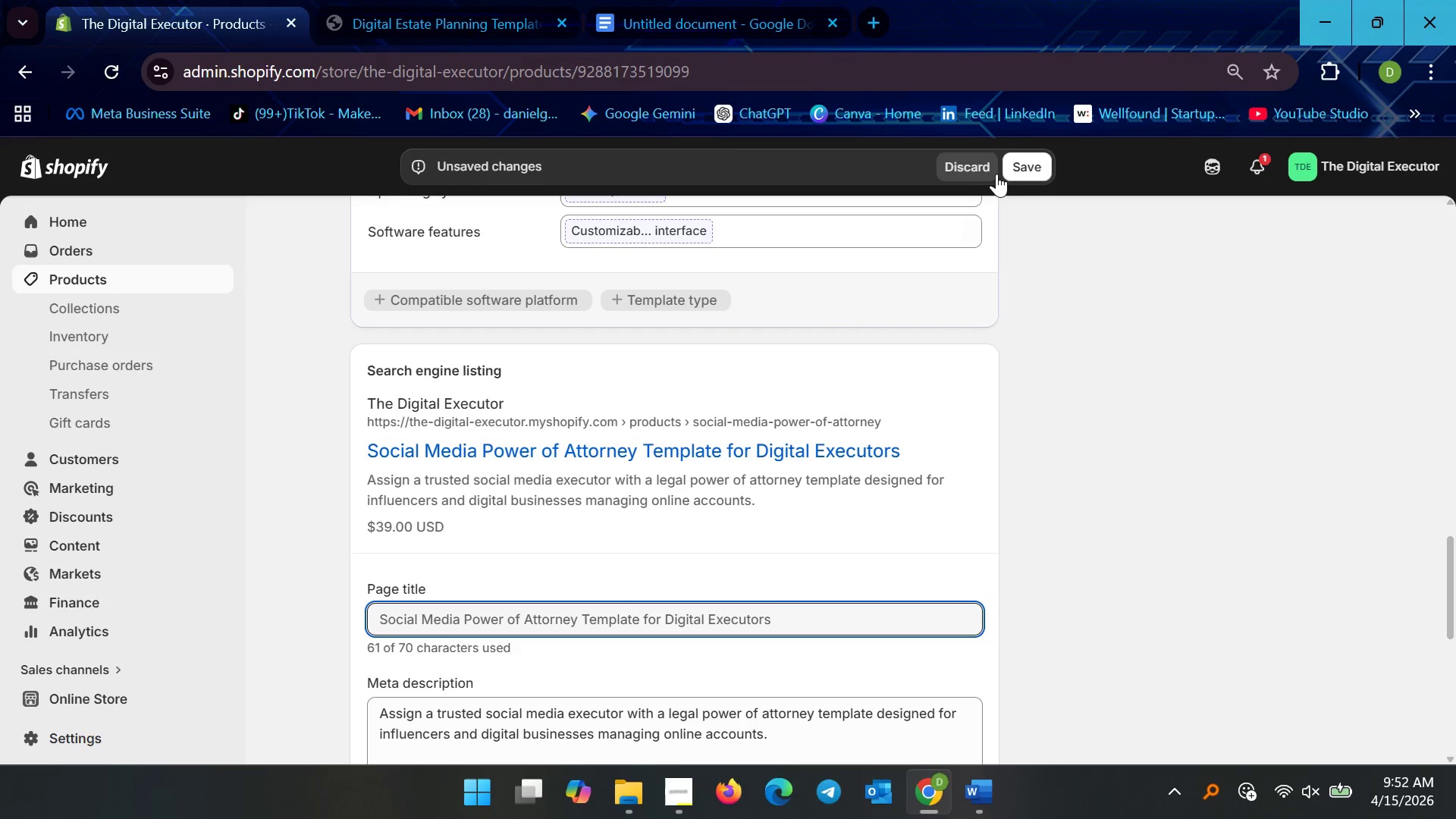 
left_click([1010, 174])
 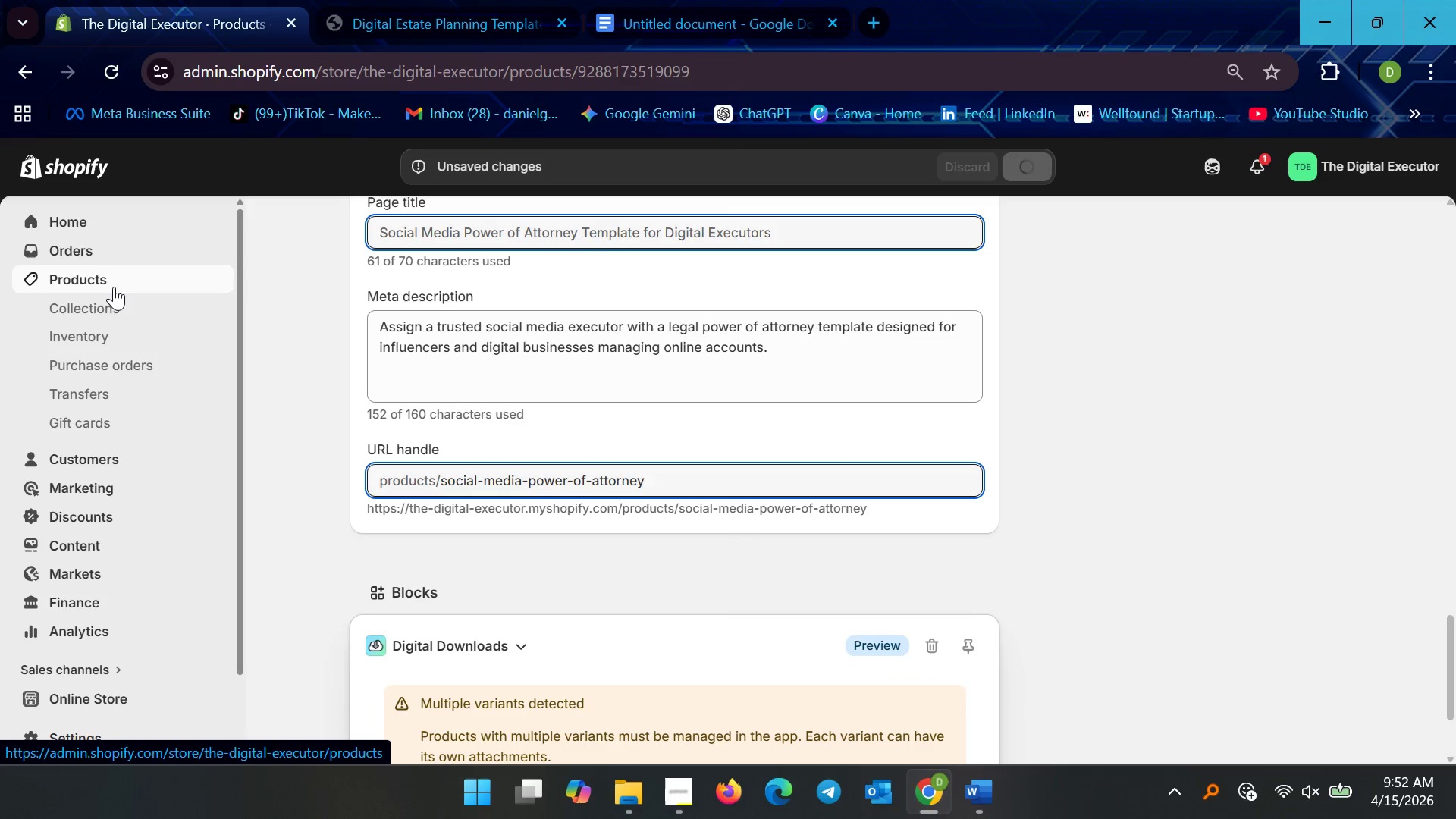 
left_click([114, 287])
 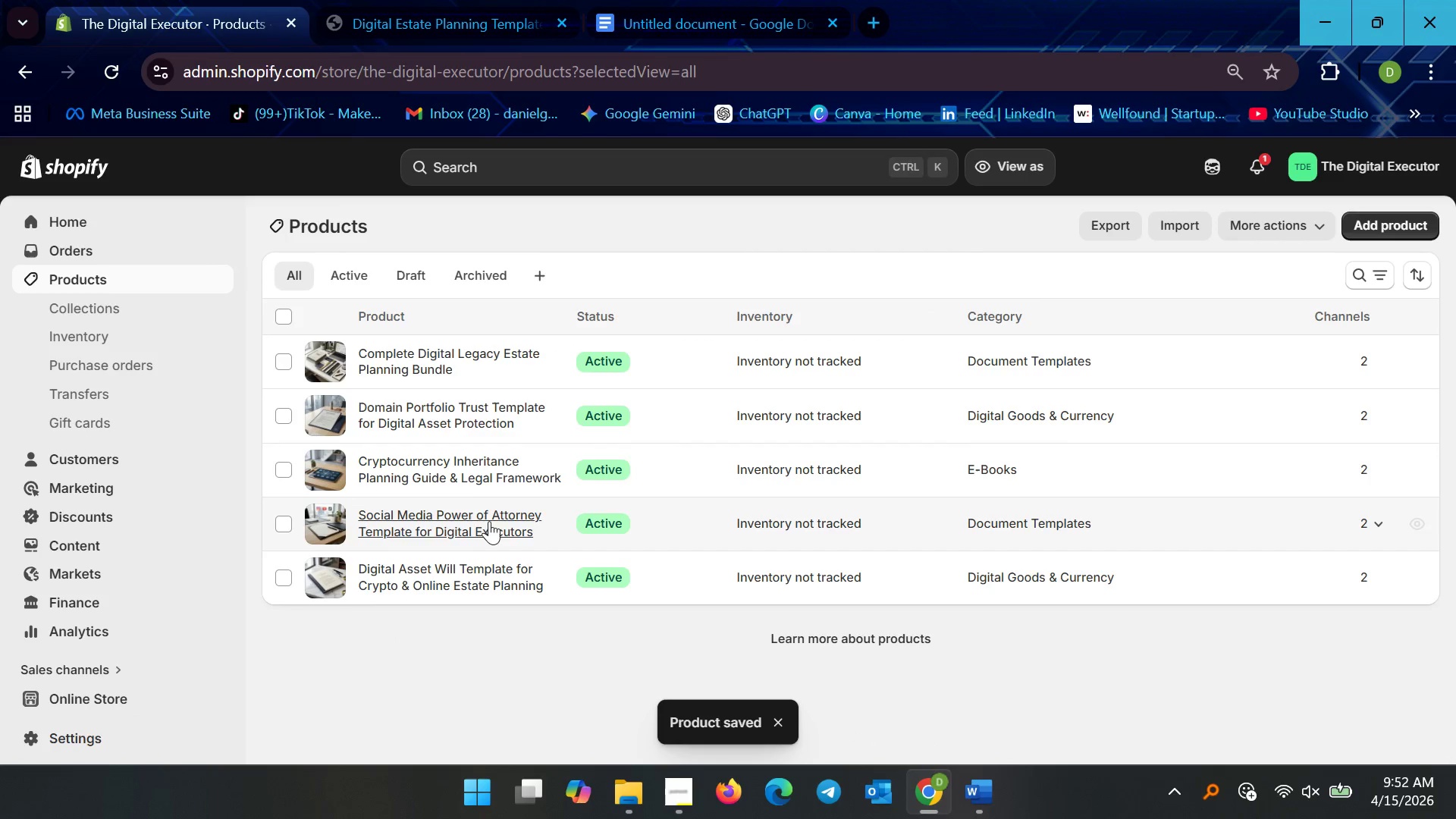 
left_click([454, 464])
 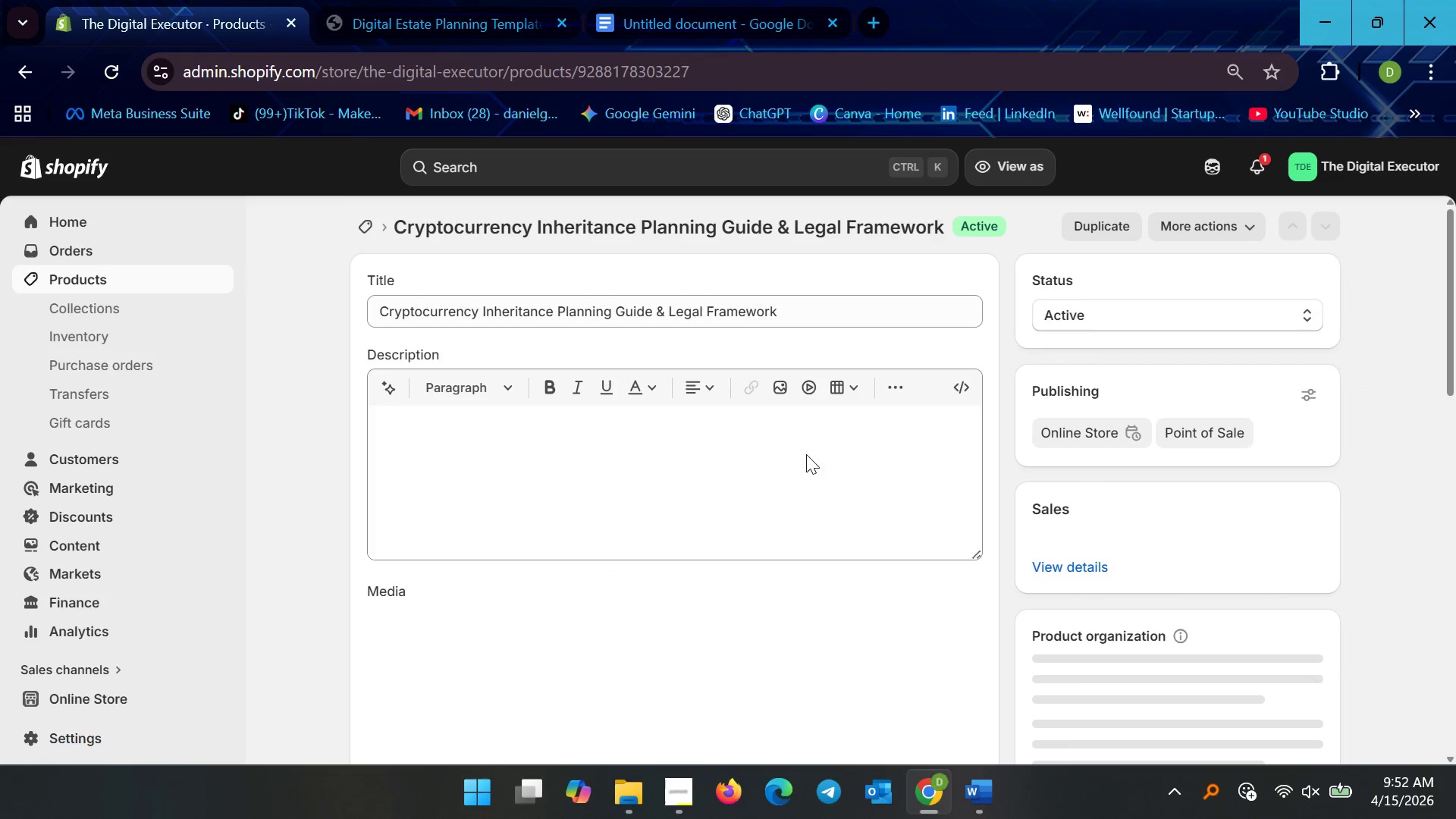 
scroll: coordinate [633, 507], scroll_direction: down, amount: 31.0
 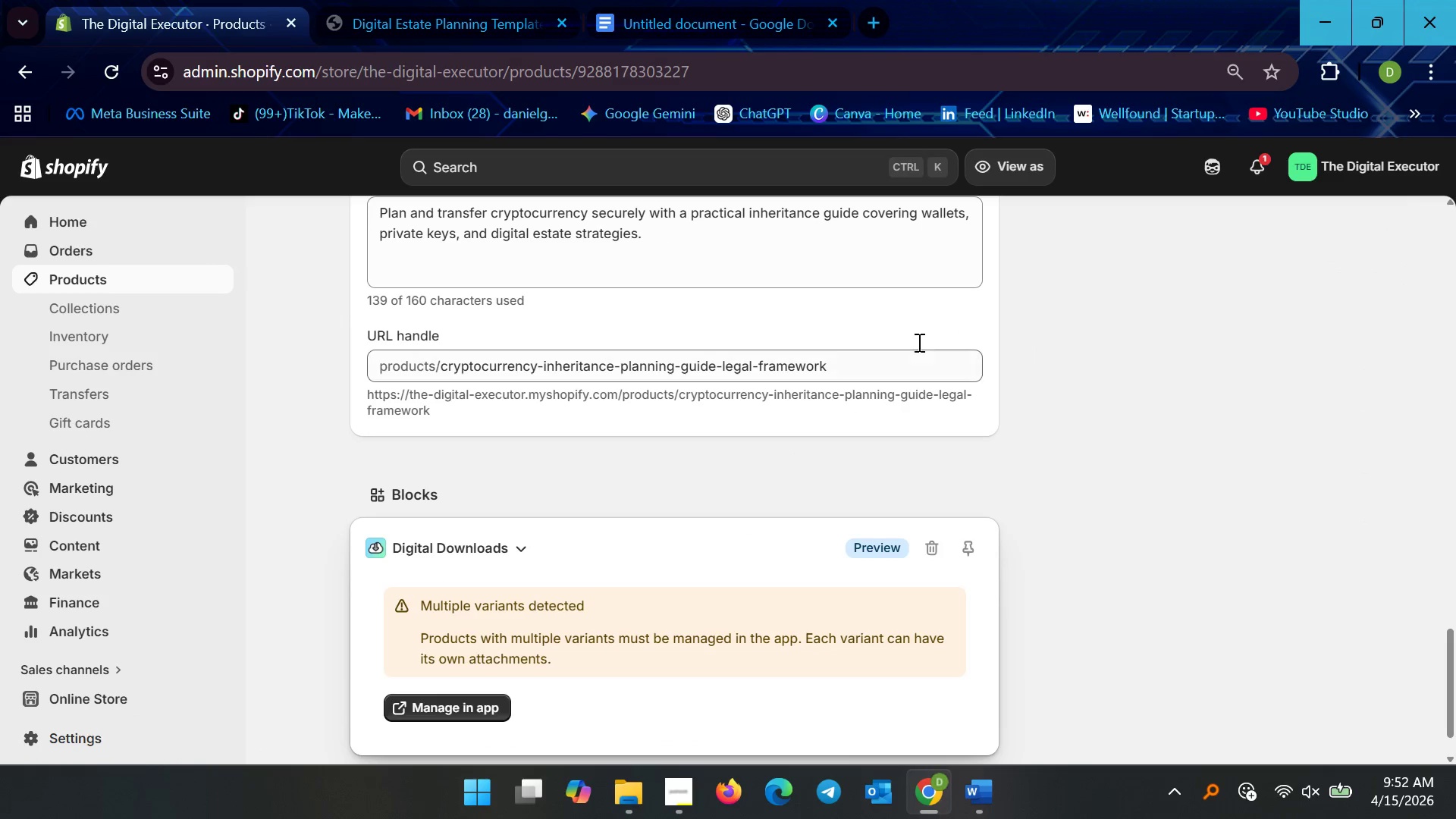 
left_click([893, 356])
 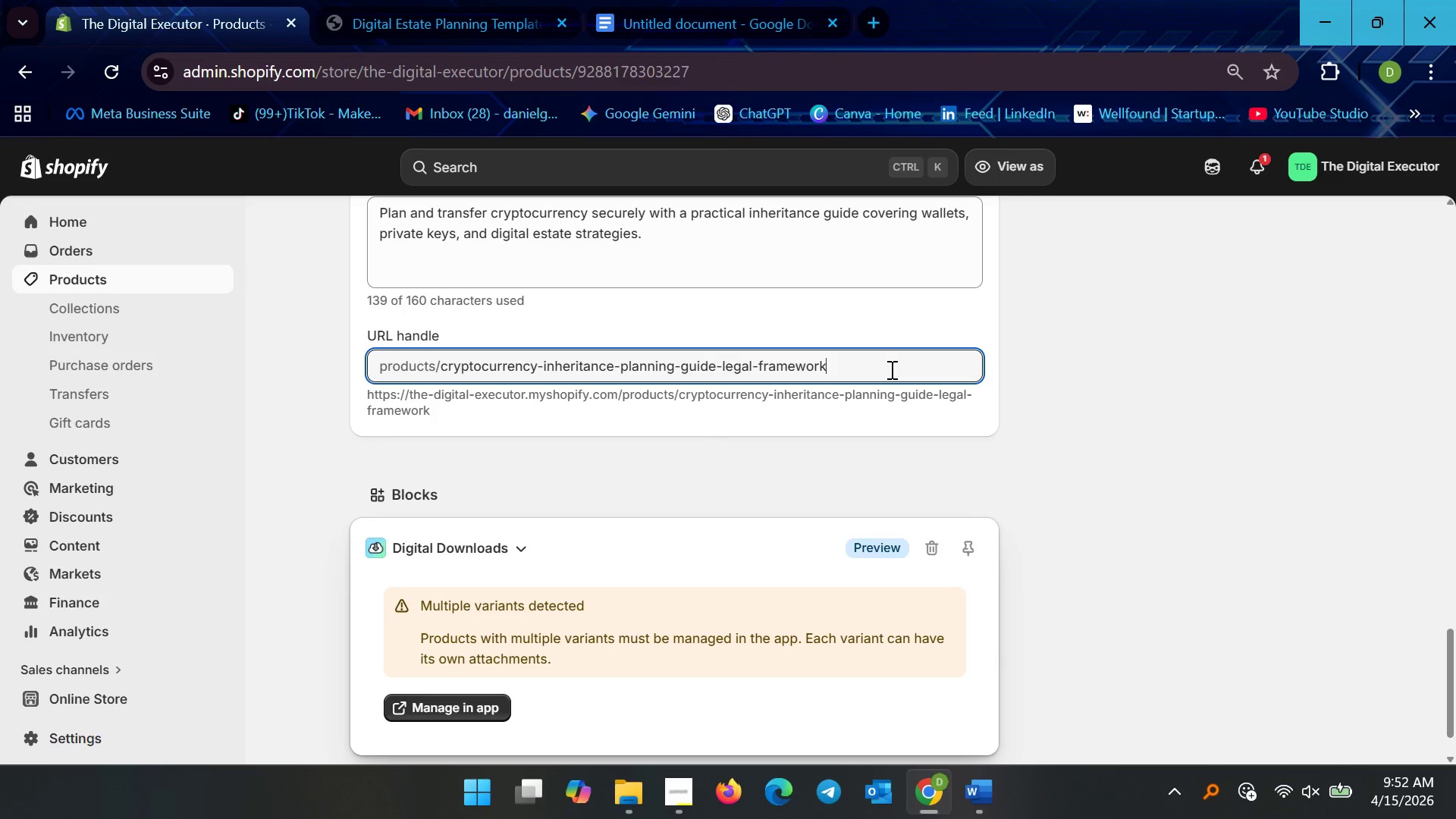 
left_click_drag(start_coordinate=[889, 372], to_coordinate=[620, 377])
 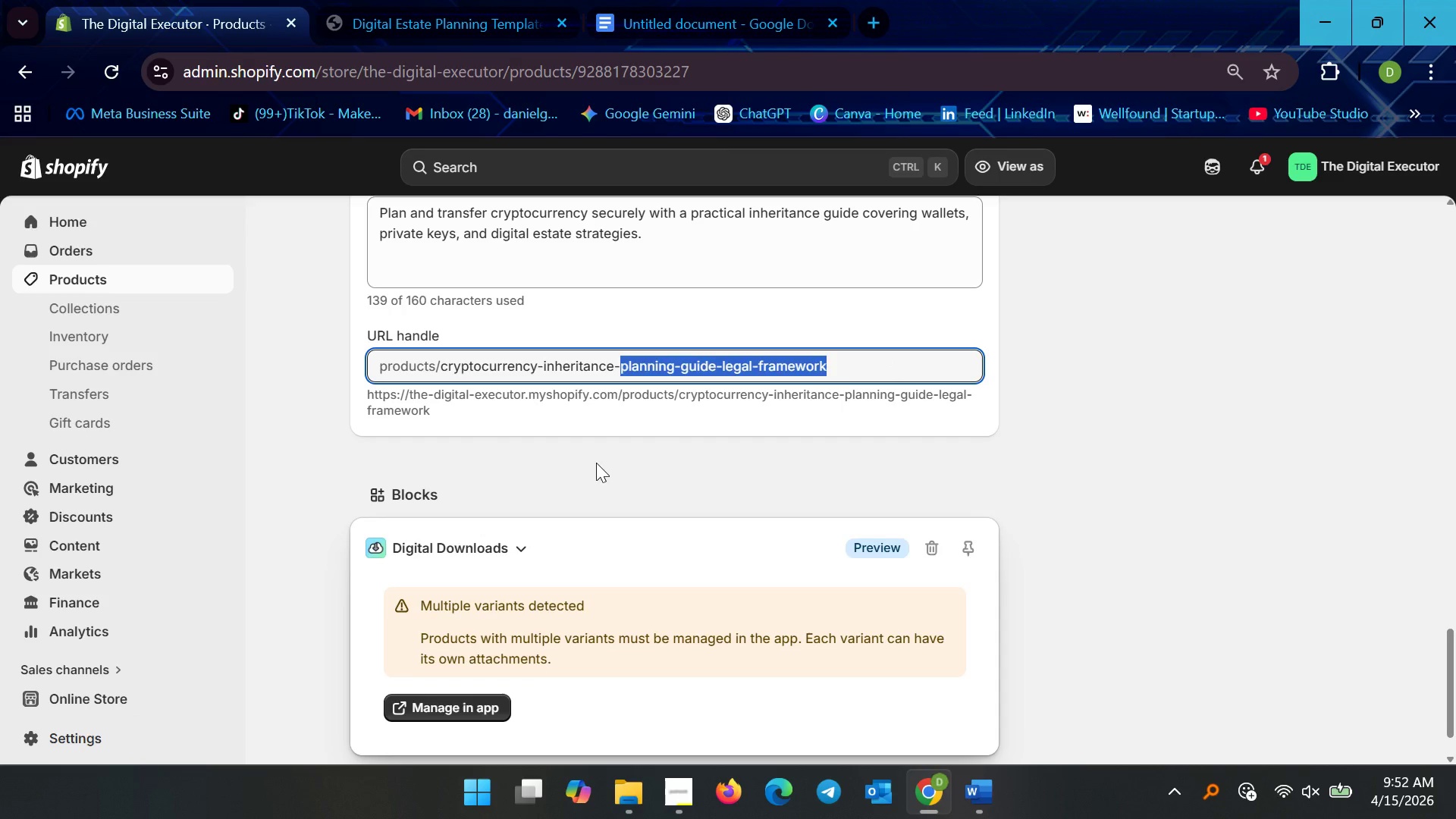 
type(gi)
key(Backspace)
type(uide)
 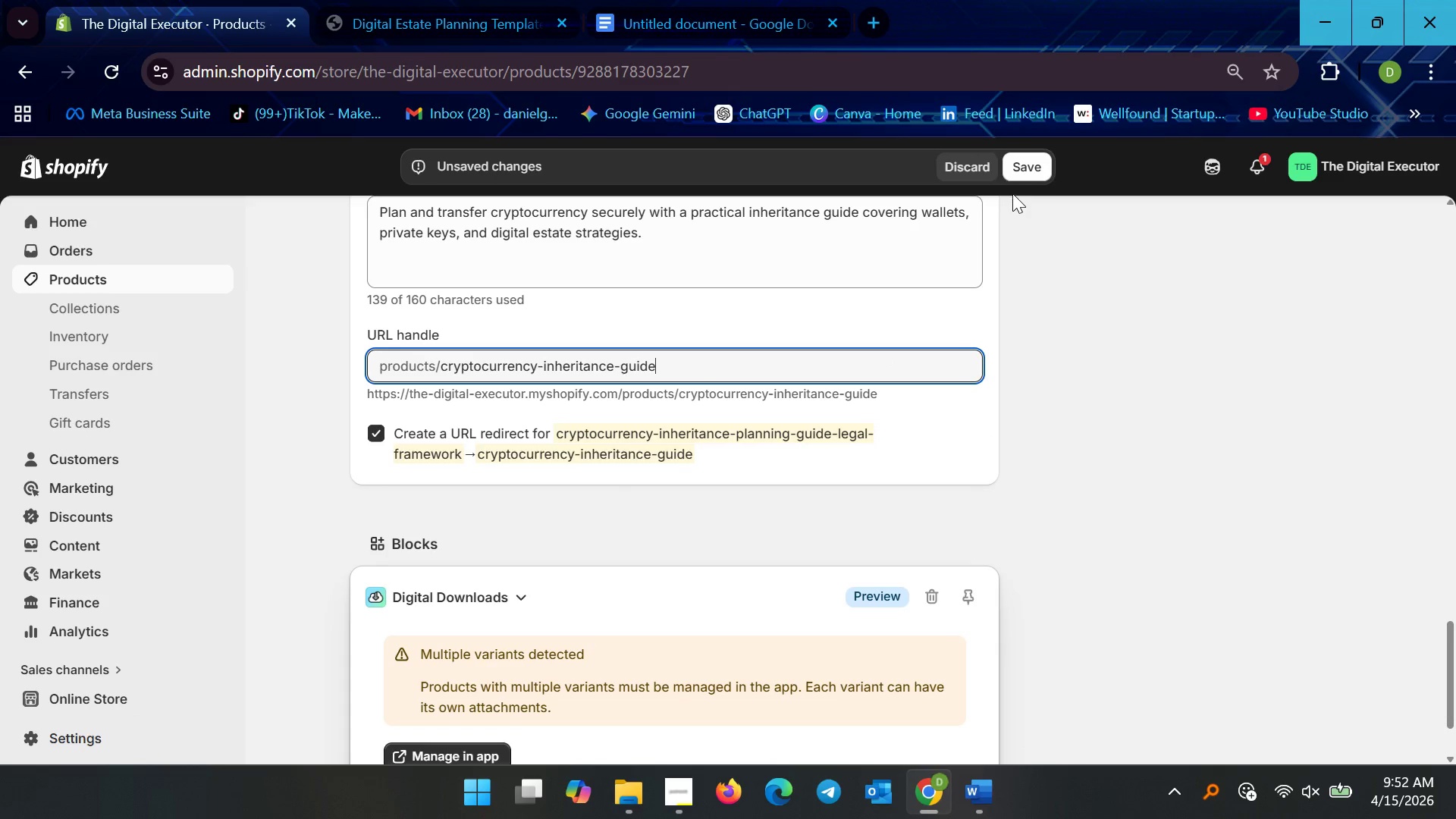 
left_click([1018, 173])
 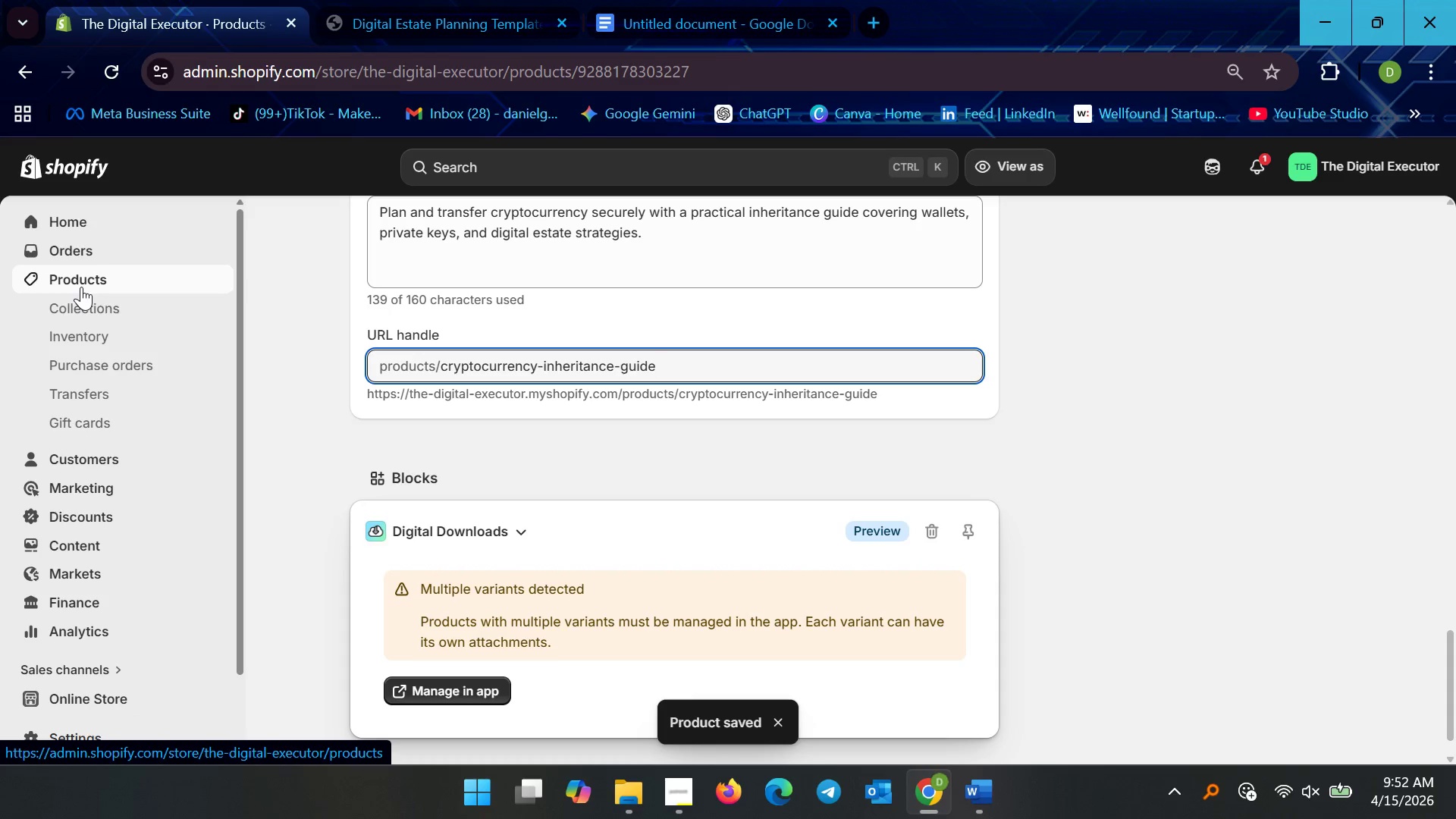 
wait(5.73)
 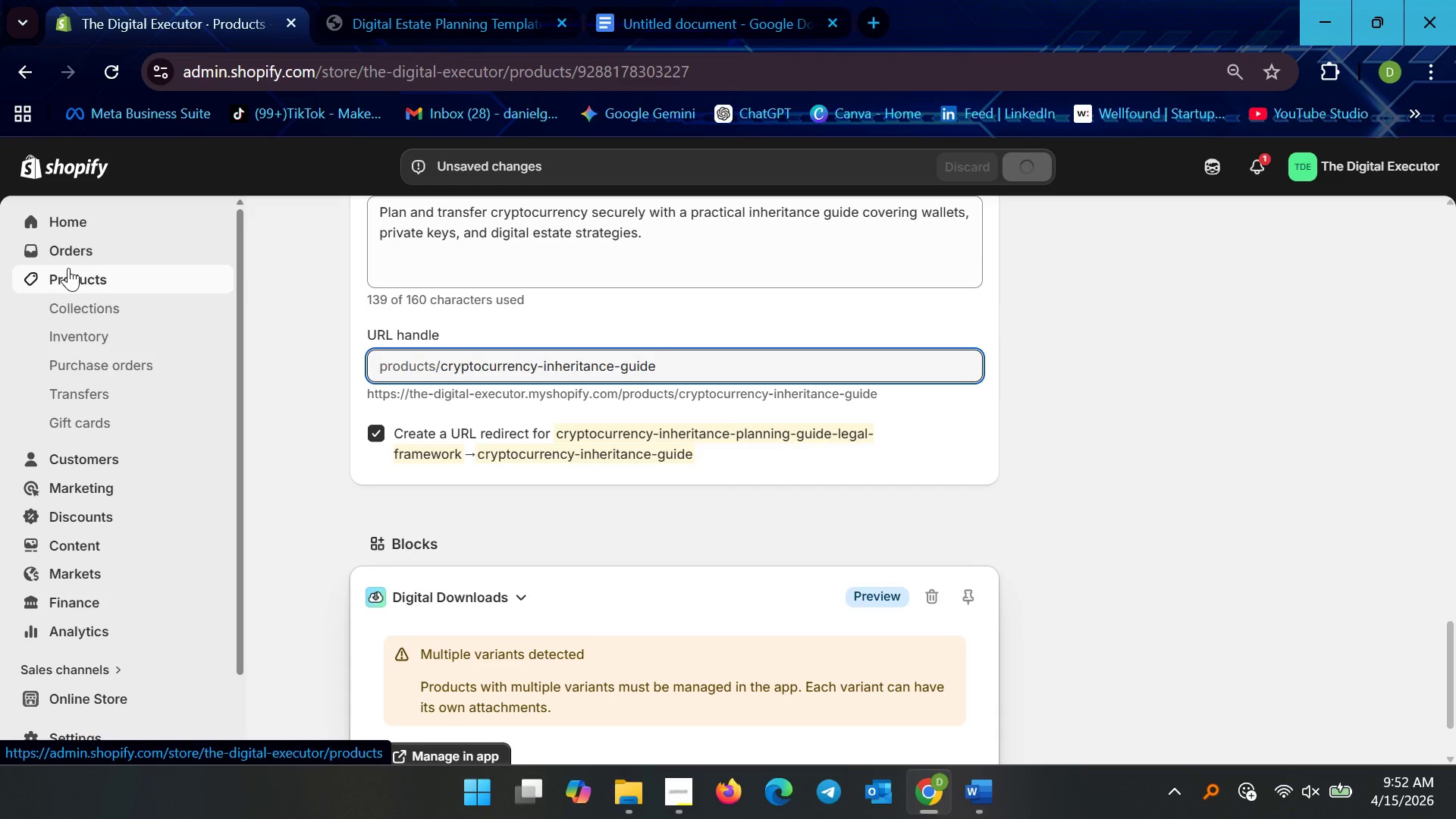 
left_click([85, 285])
 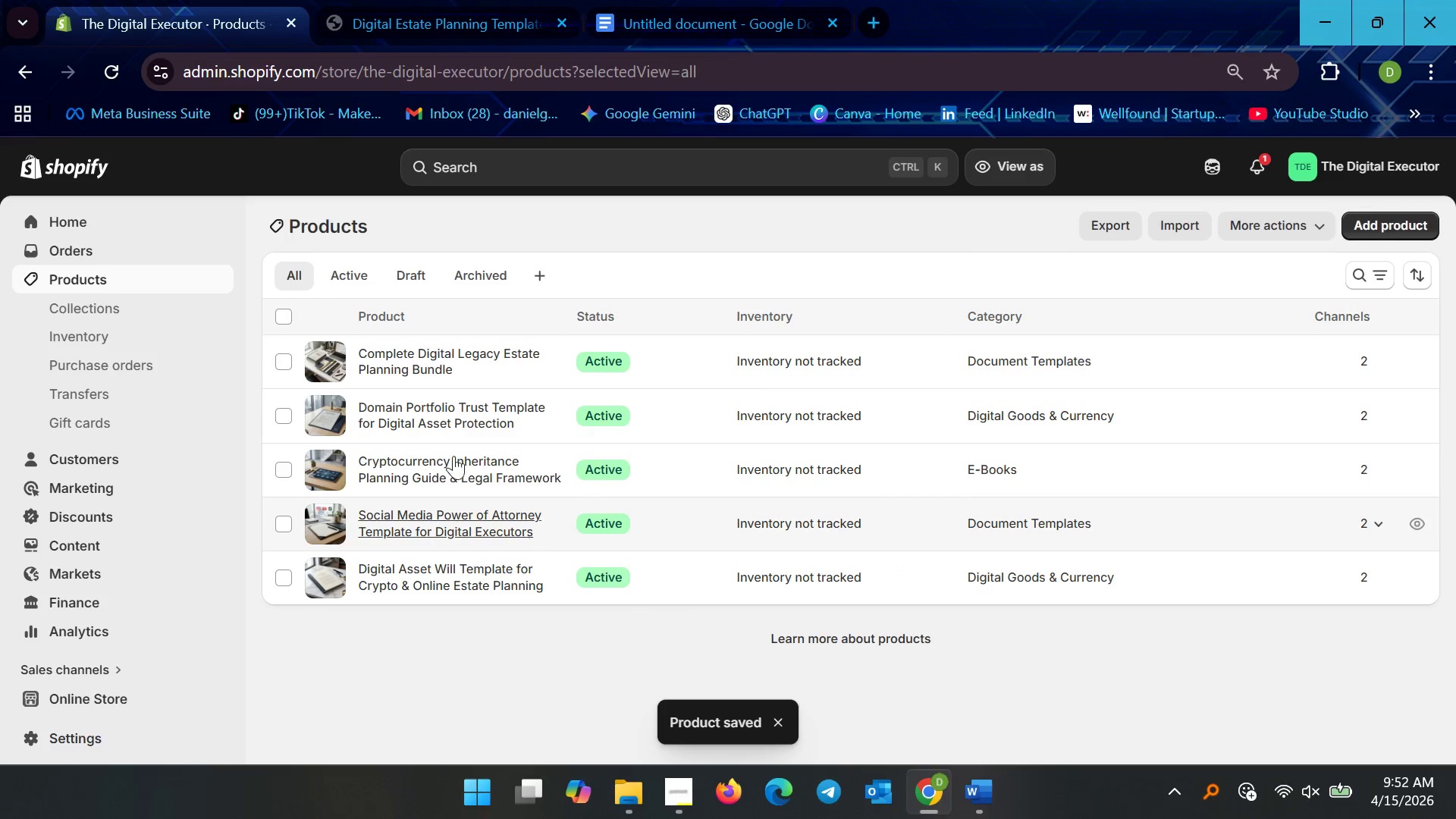 
left_click([434, 422])
 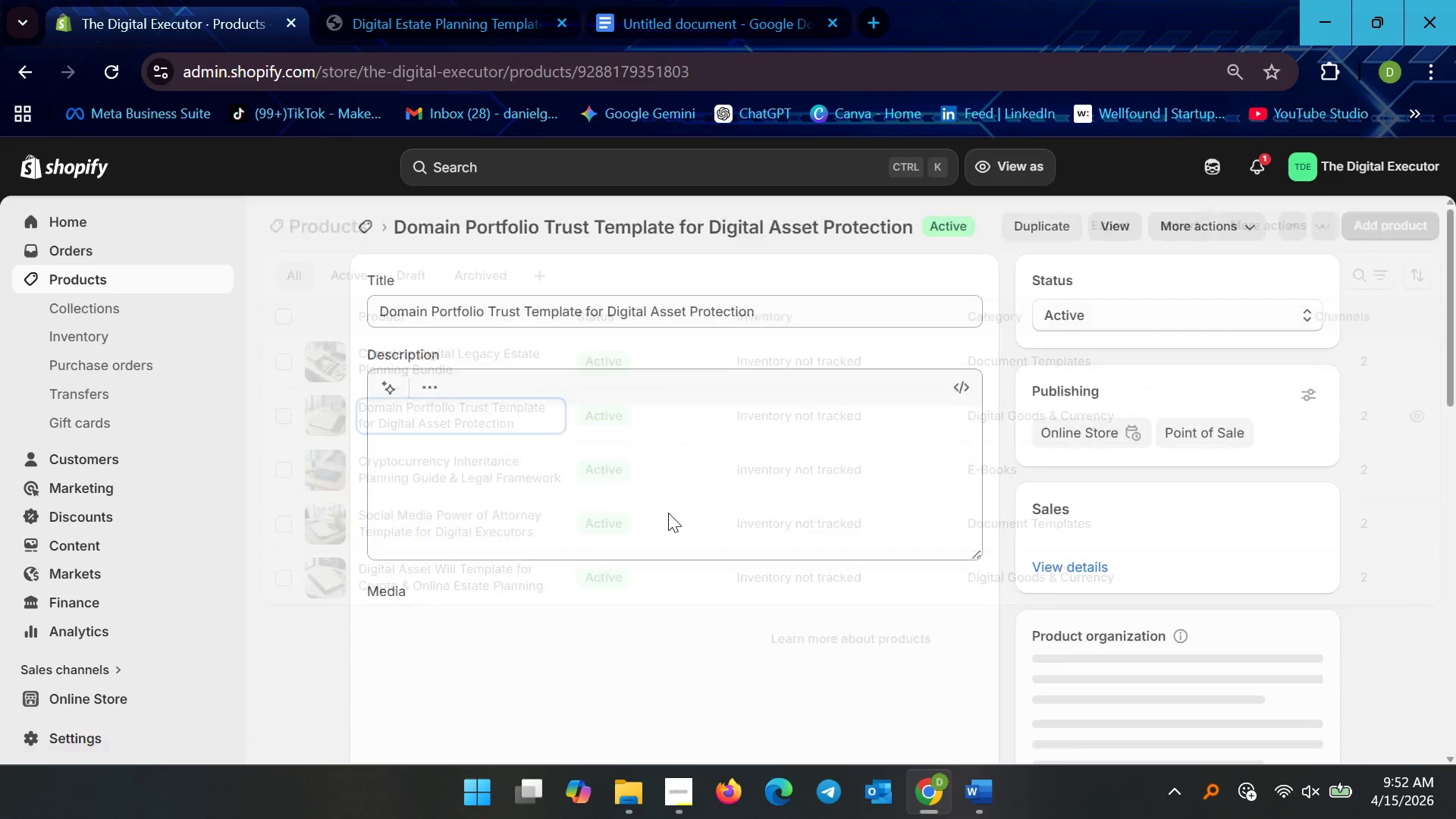 
scroll: coordinate [711, 631], scroll_direction: down, amount: 21.0
 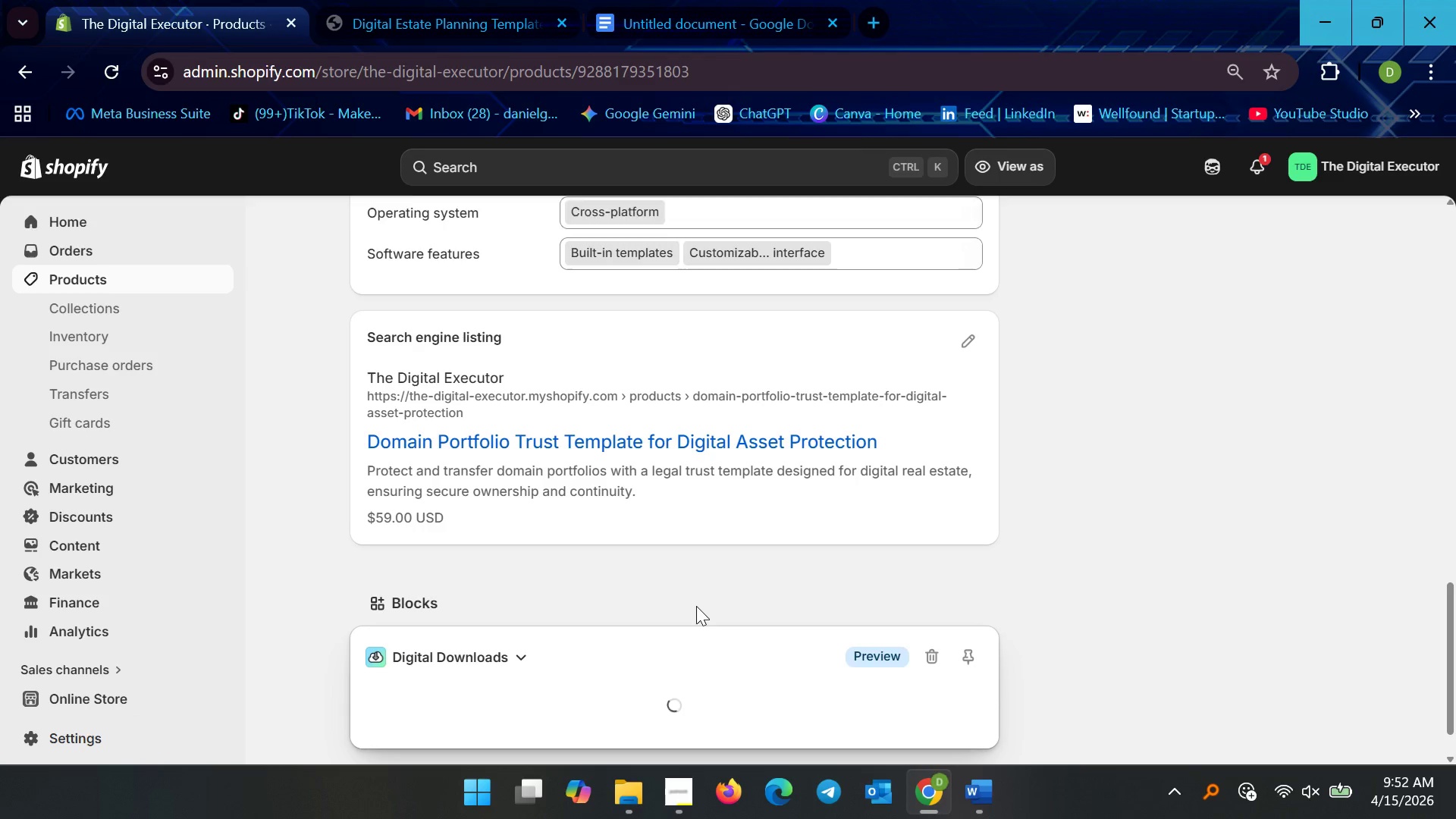 
scroll: coordinate [698, 592], scroll_direction: up, amount: 2.0
 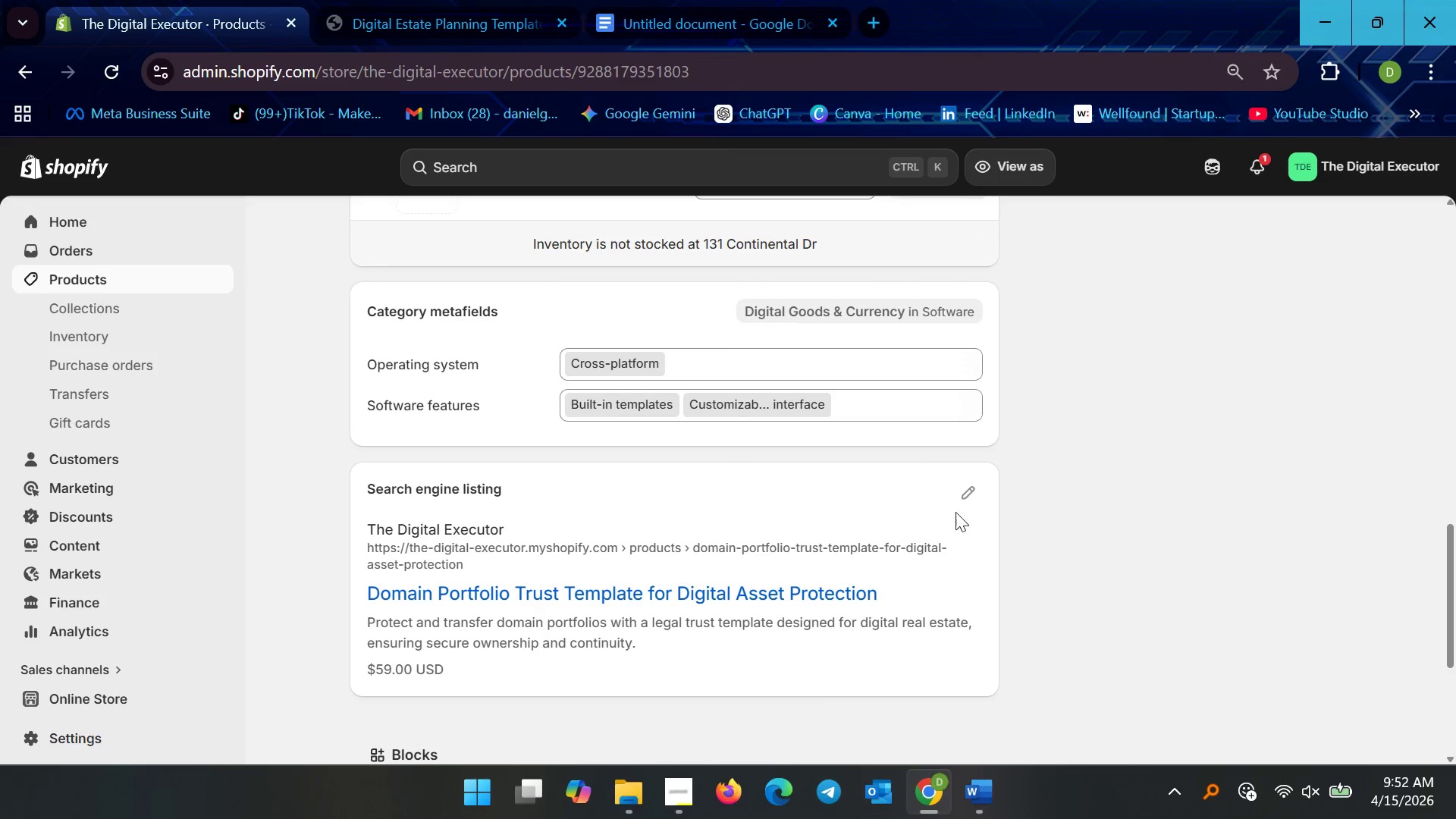 
left_click([970, 499])
 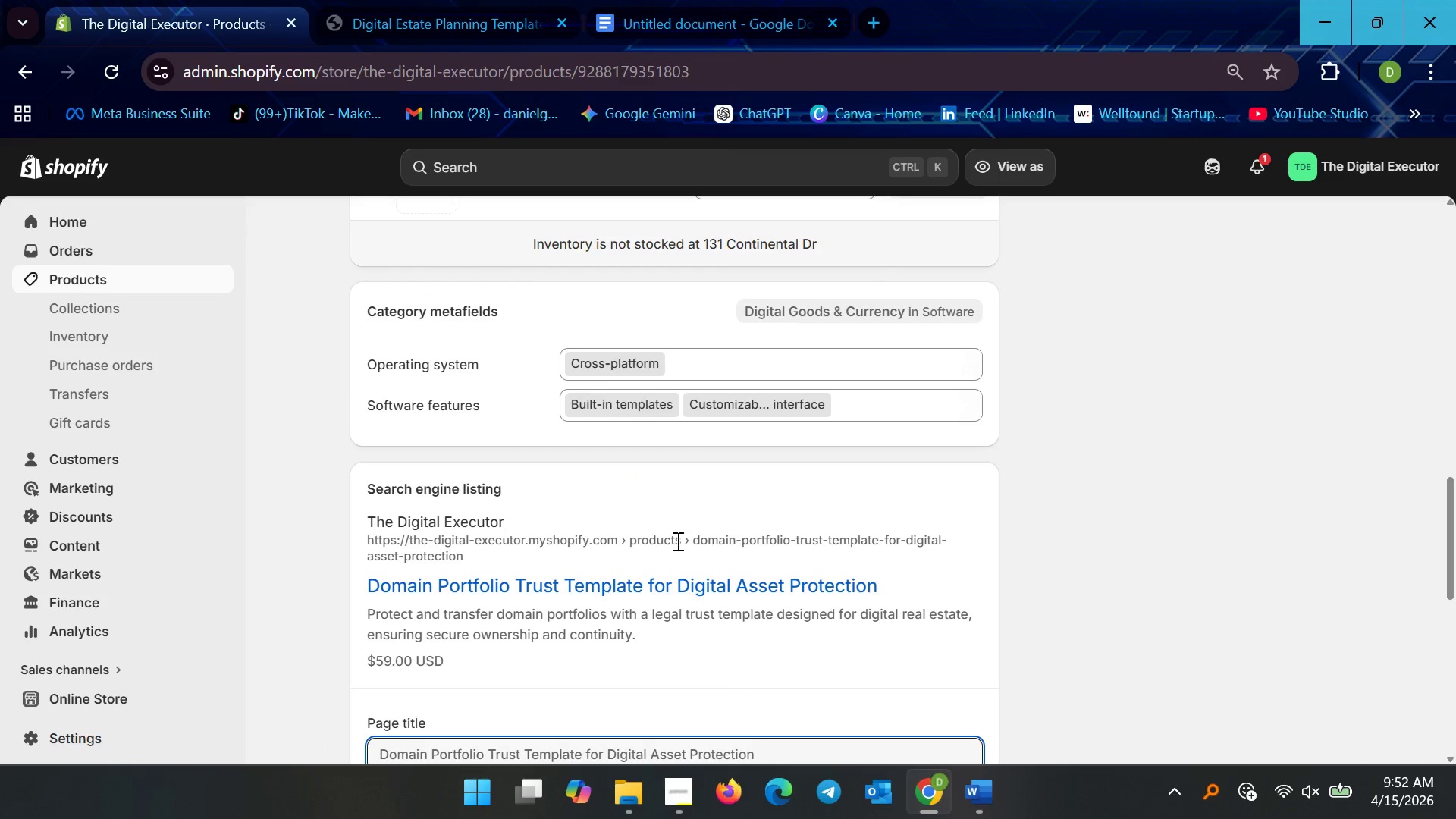 
scroll: coordinate [664, 579], scroll_direction: down, amount: 6.0
 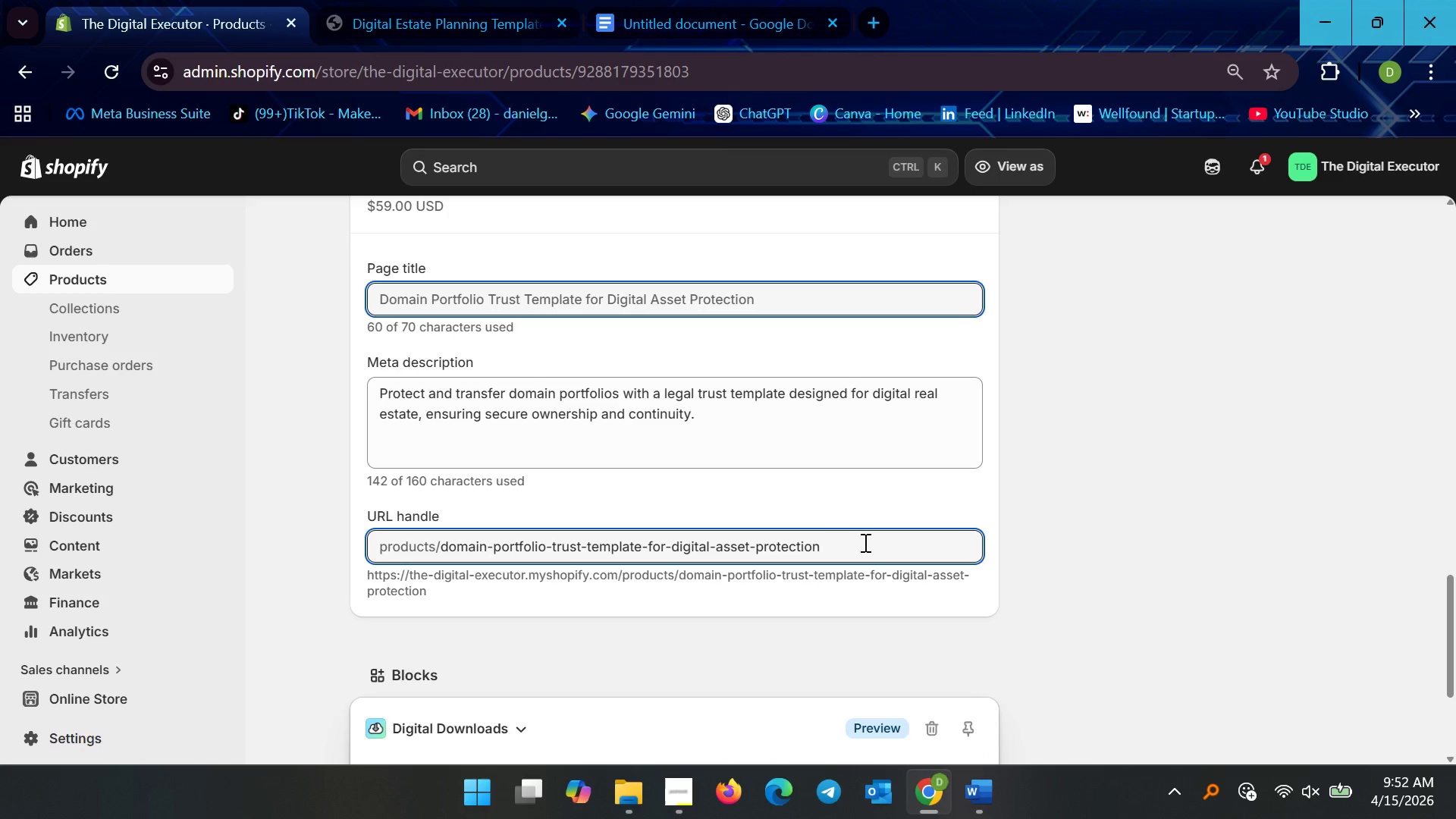 
left_click_drag(start_coordinate=[864, 542], to_coordinate=[642, 547])
 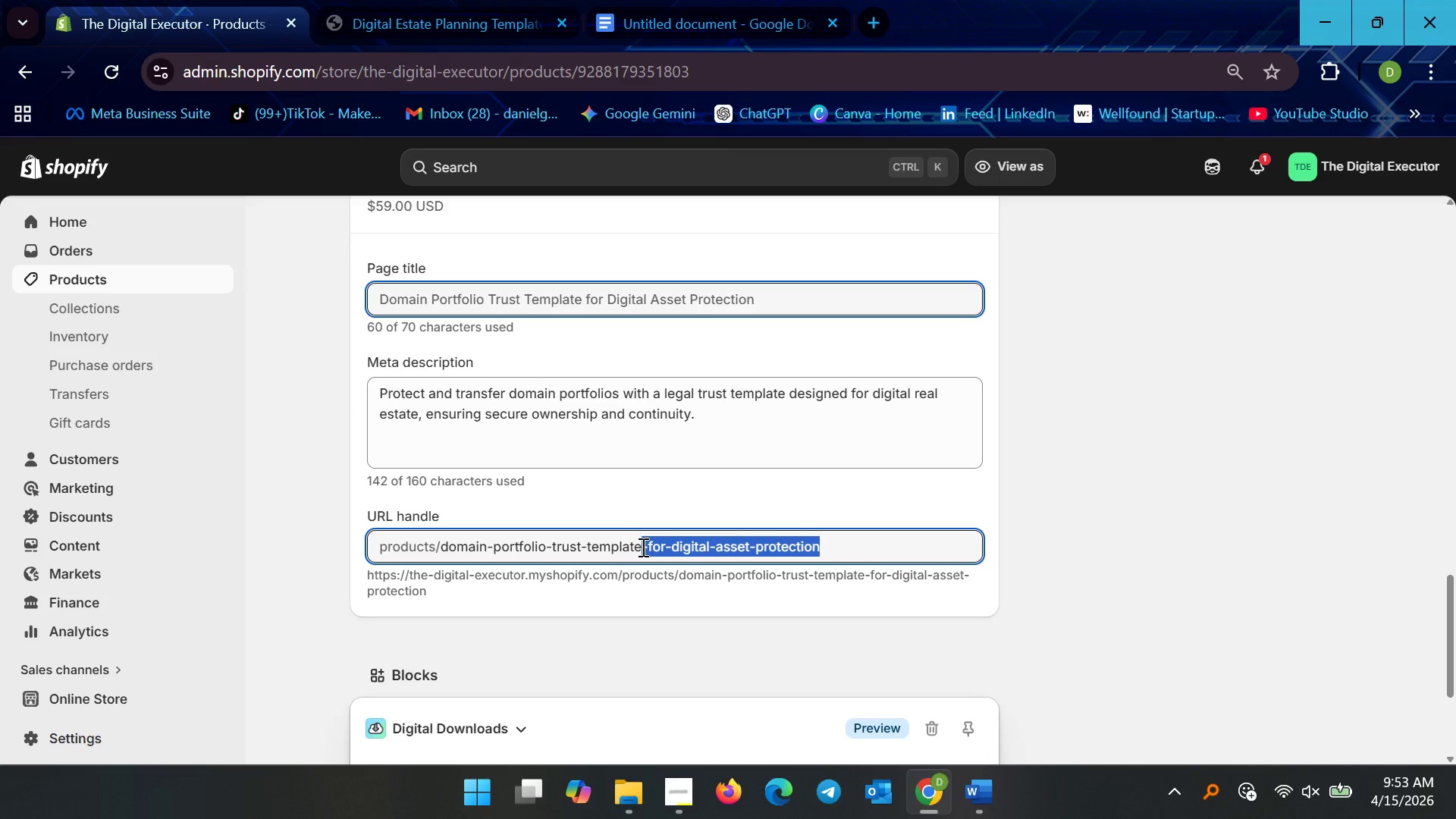 
key(Backspace)
 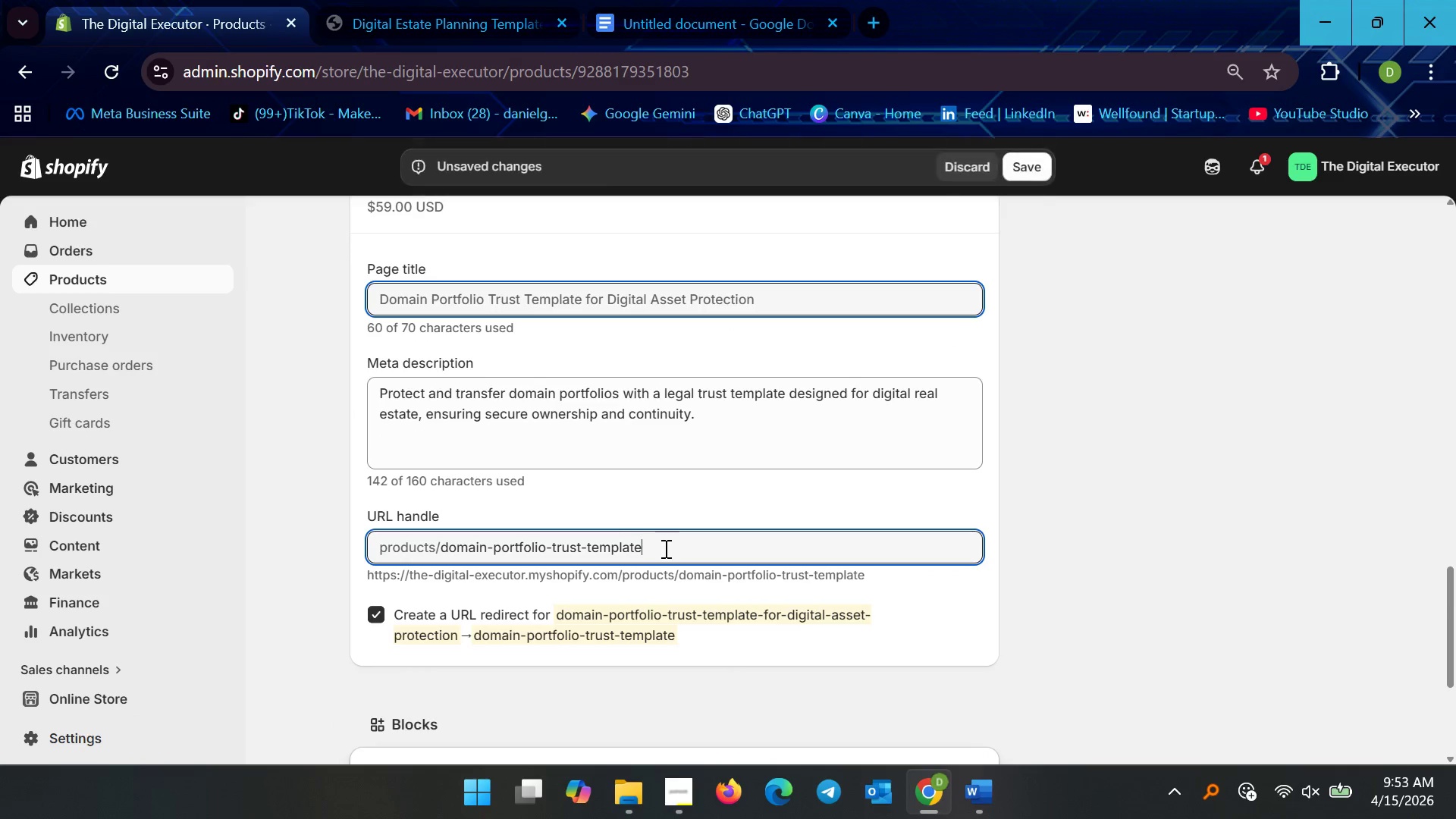 
scroll: coordinate [663, 563], scroll_direction: down, amount: 4.0
 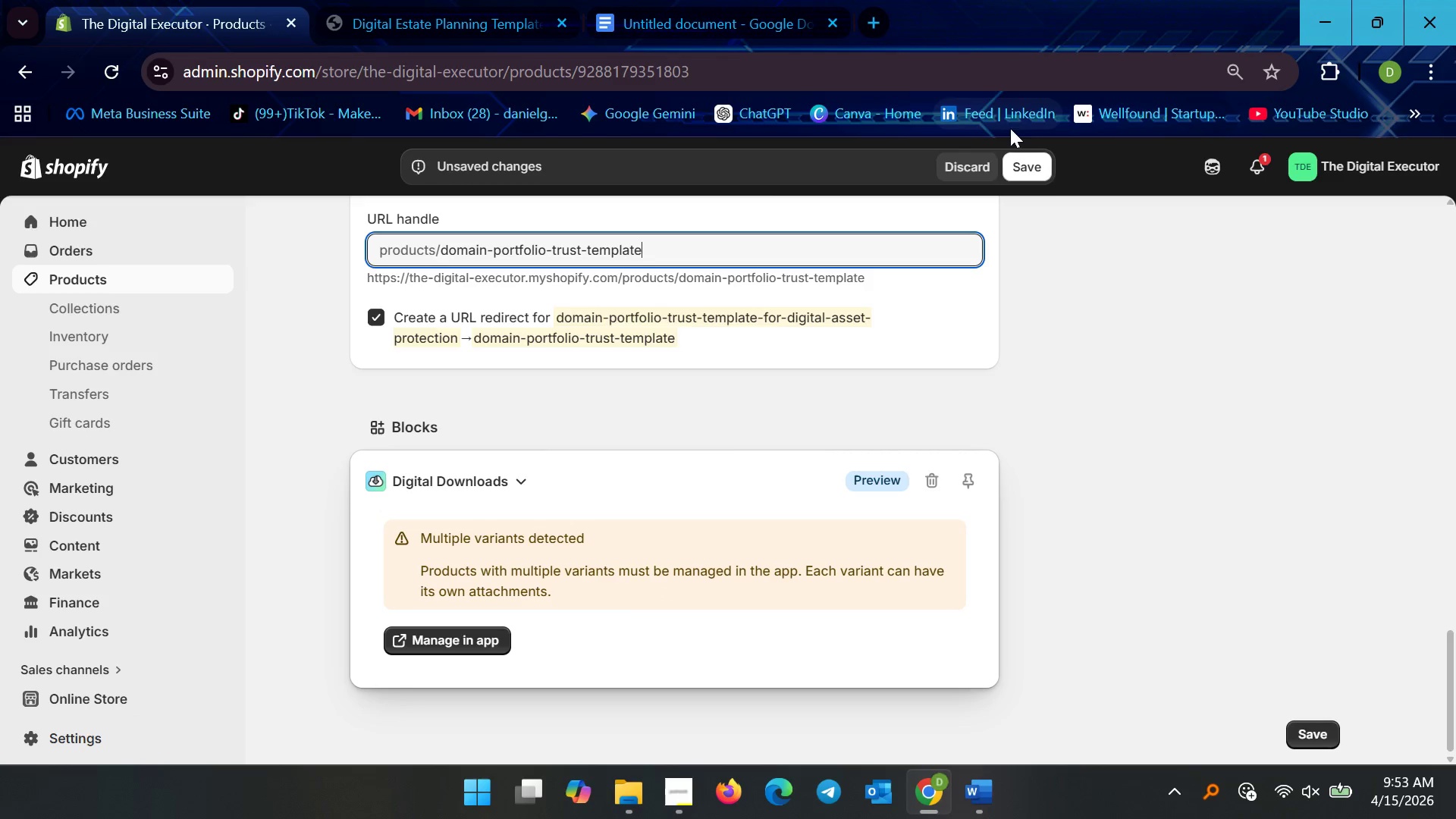 
left_click([1019, 163])
 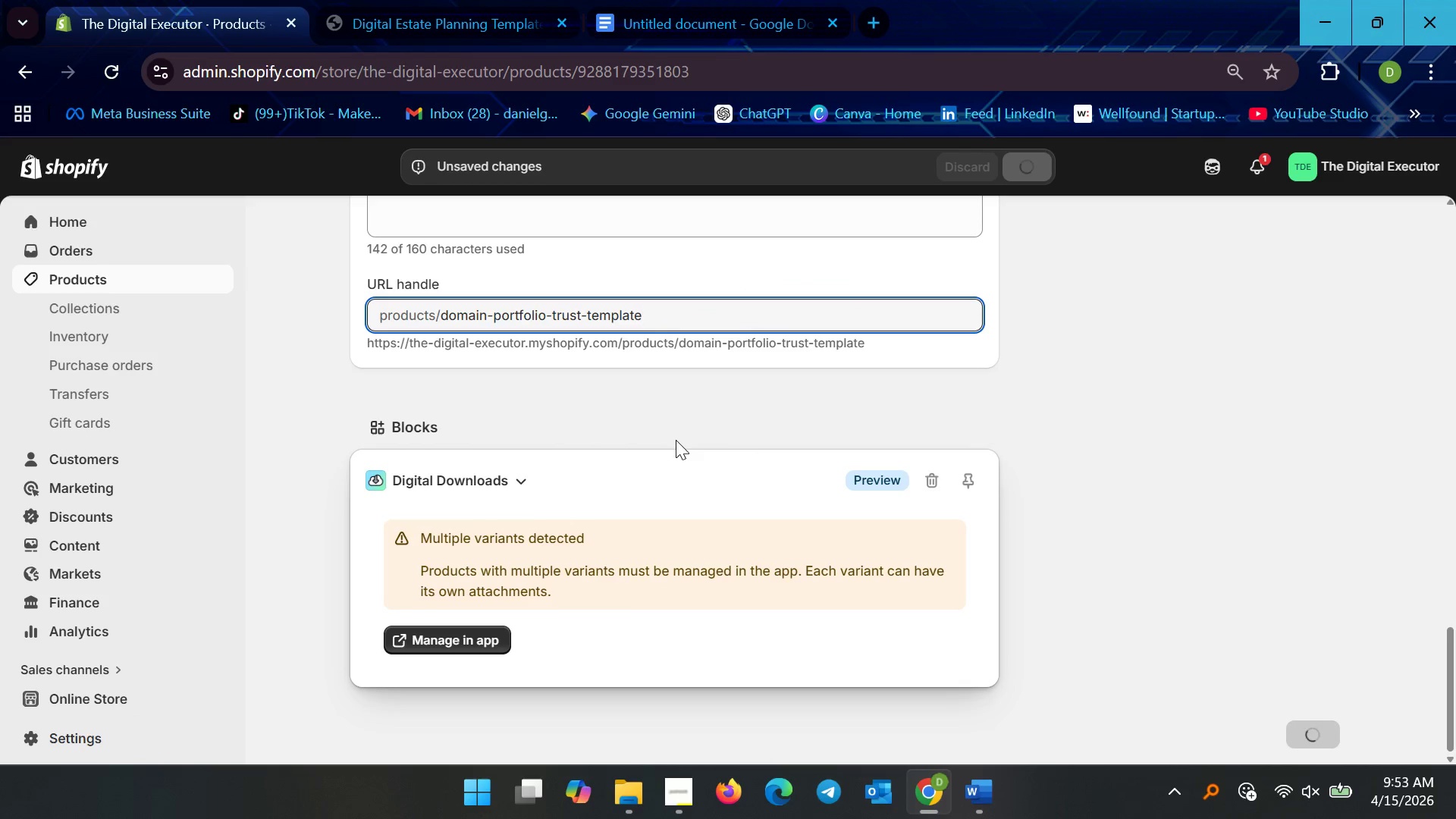 
wait(8.19)
 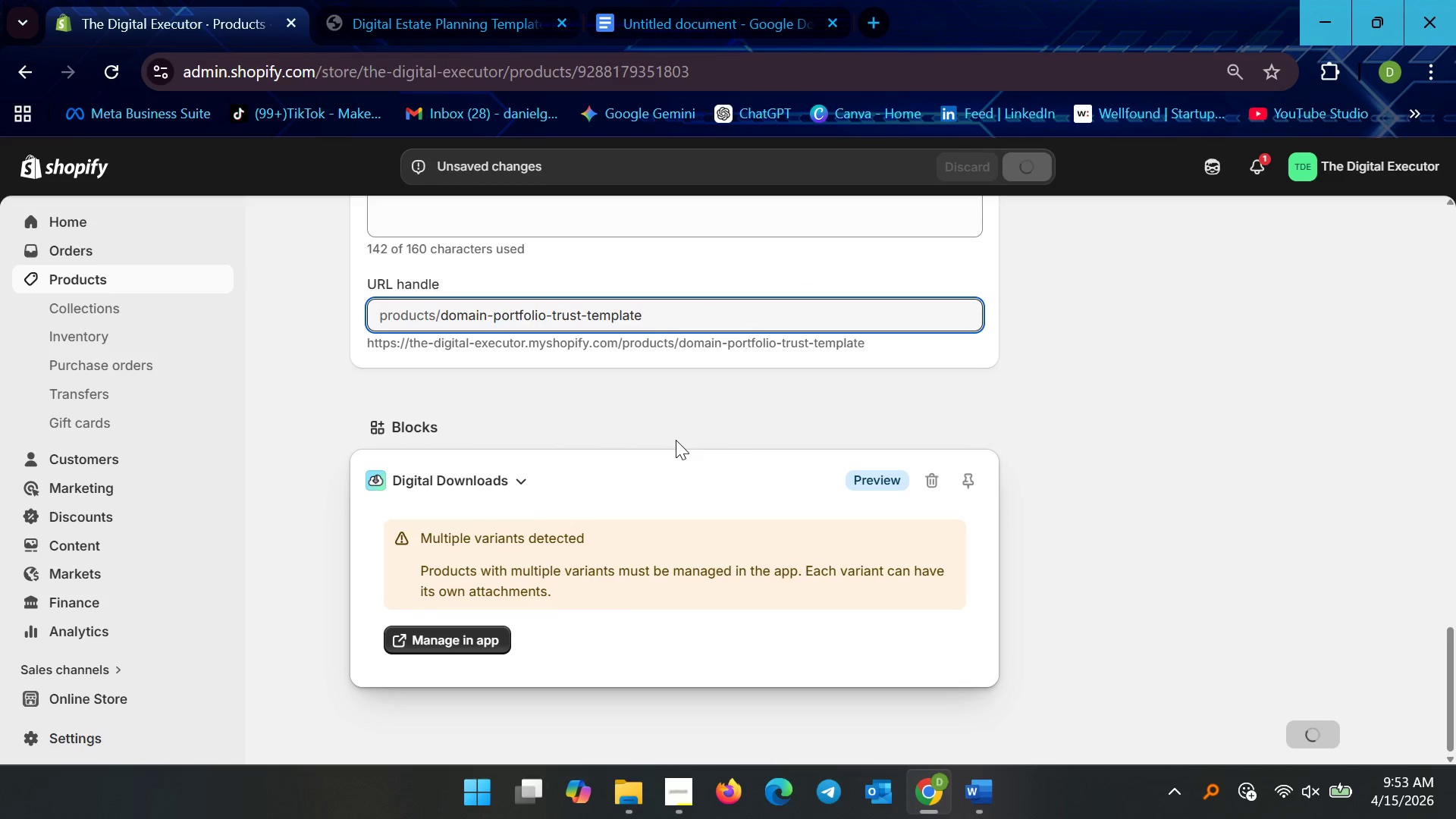 
left_click([96, 282])
 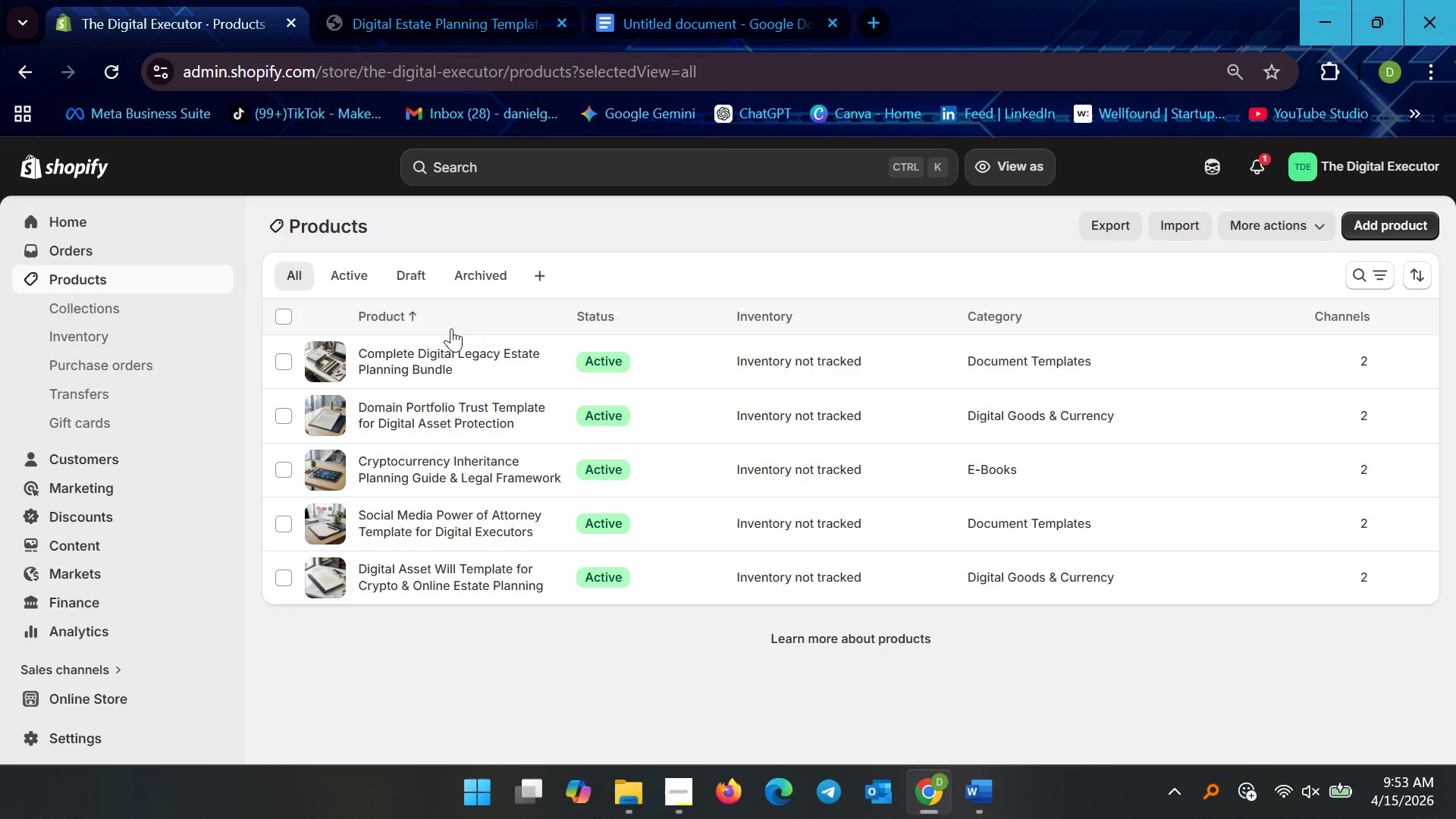 
left_click([438, 356])
 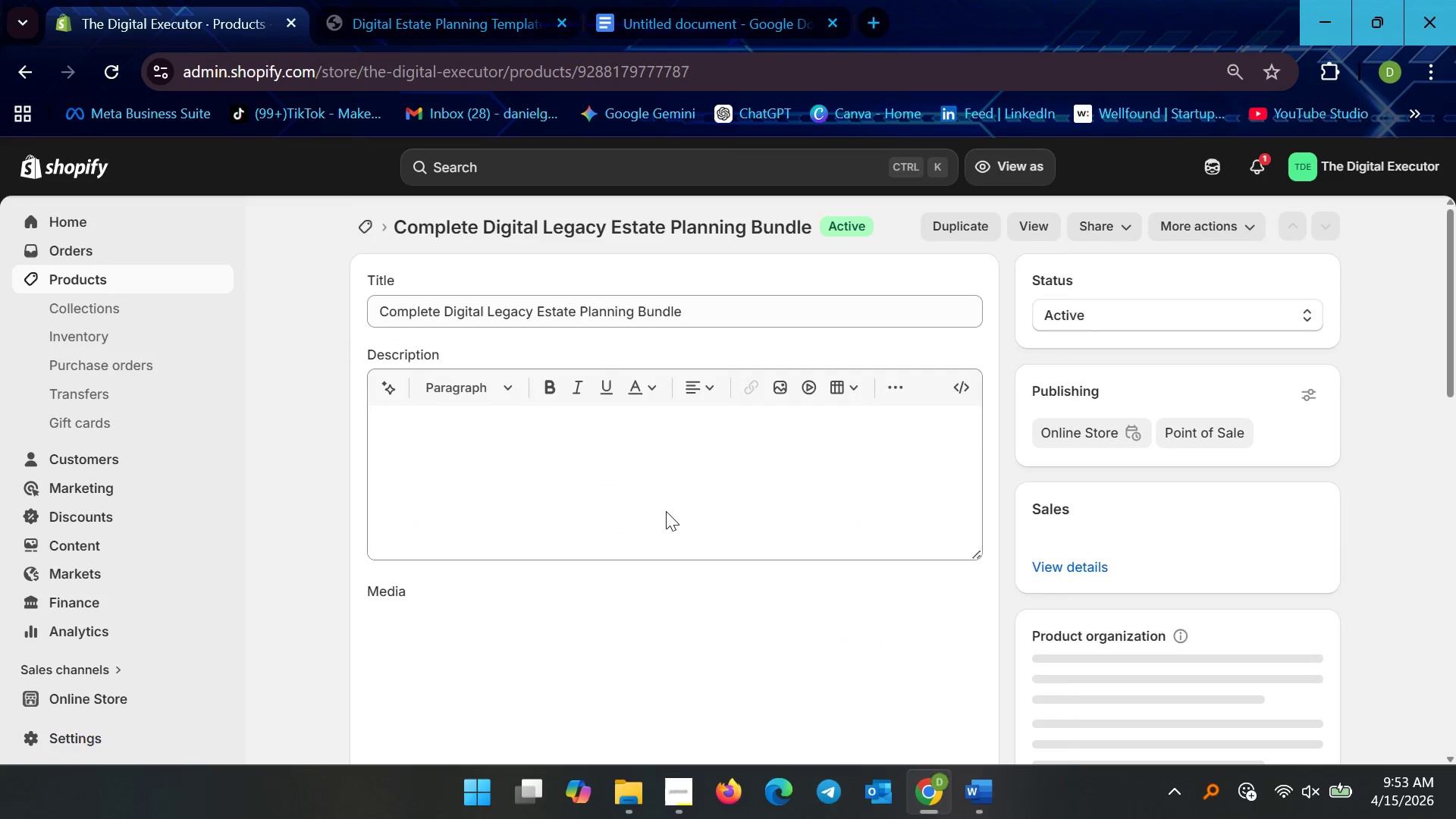 
scroll: coordinate [711, 581], scroll_direction: down, amount: 28.0
 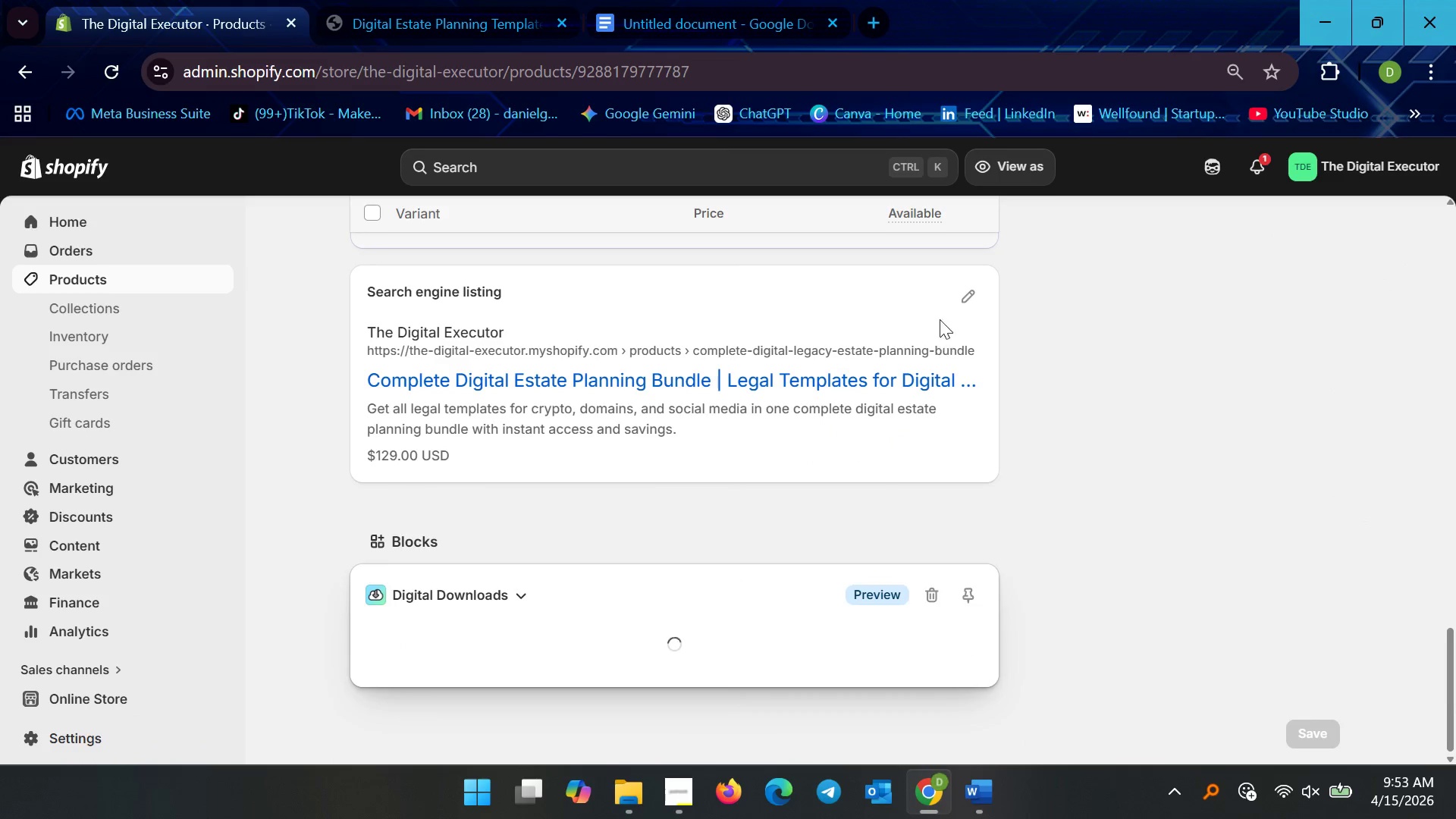 
left_click([954, 300])
 